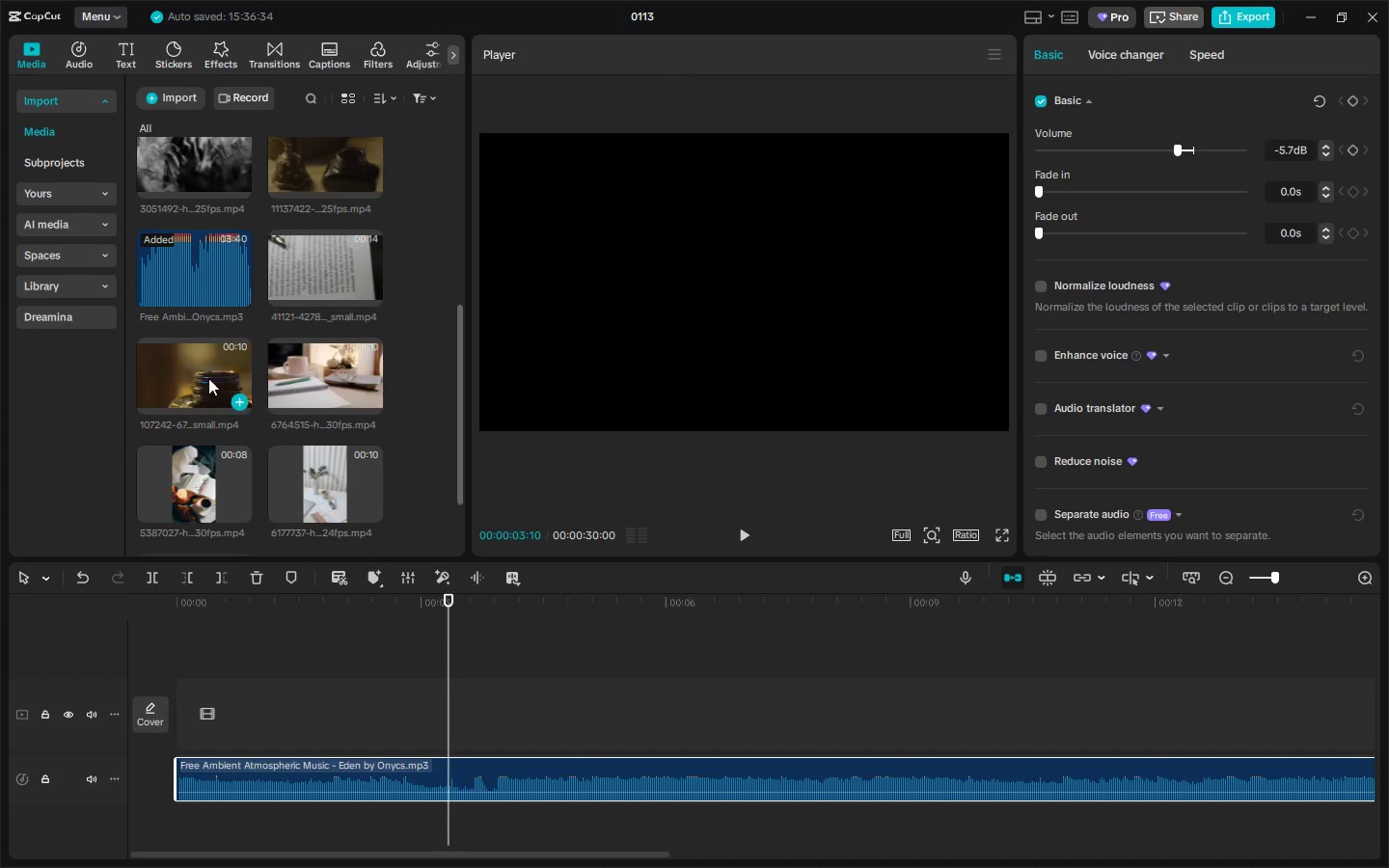 
left_click_drag(start_coordinate=[182, 372], to_coordinate=[183, 705])
 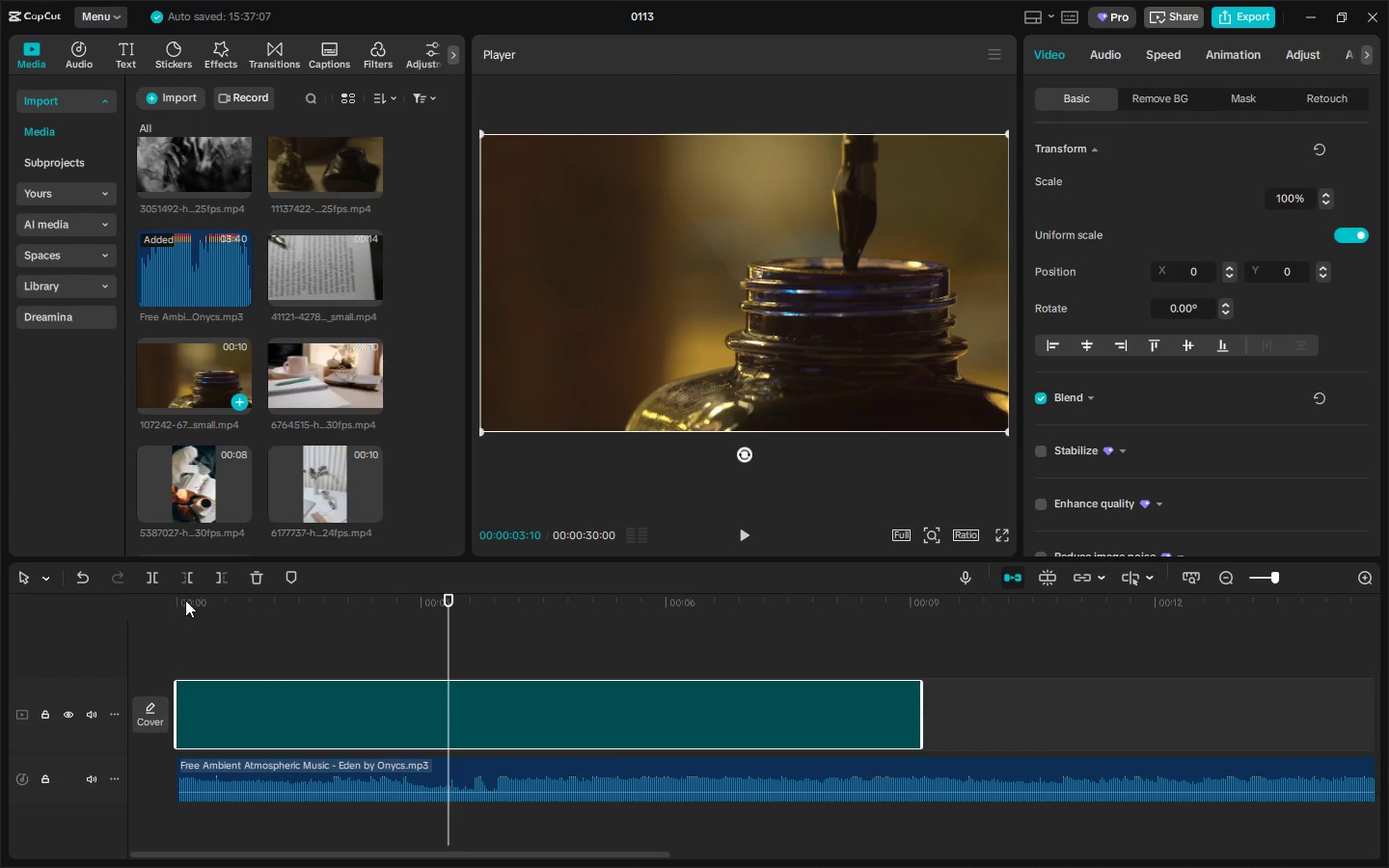 
left_click_drag(start_coordinate=[194, 603], to_coordinate=[164, 606])
 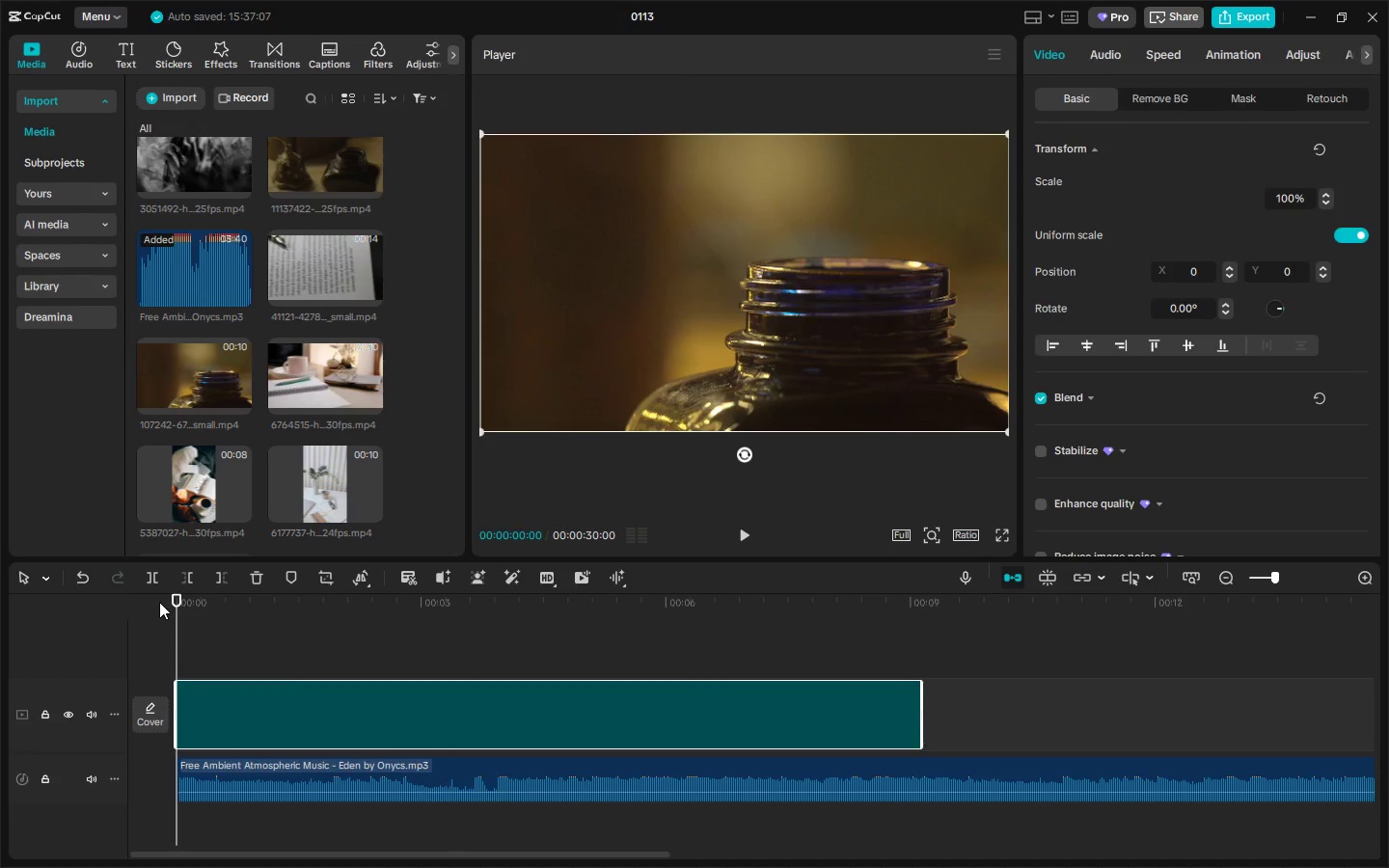 
key(Space)
 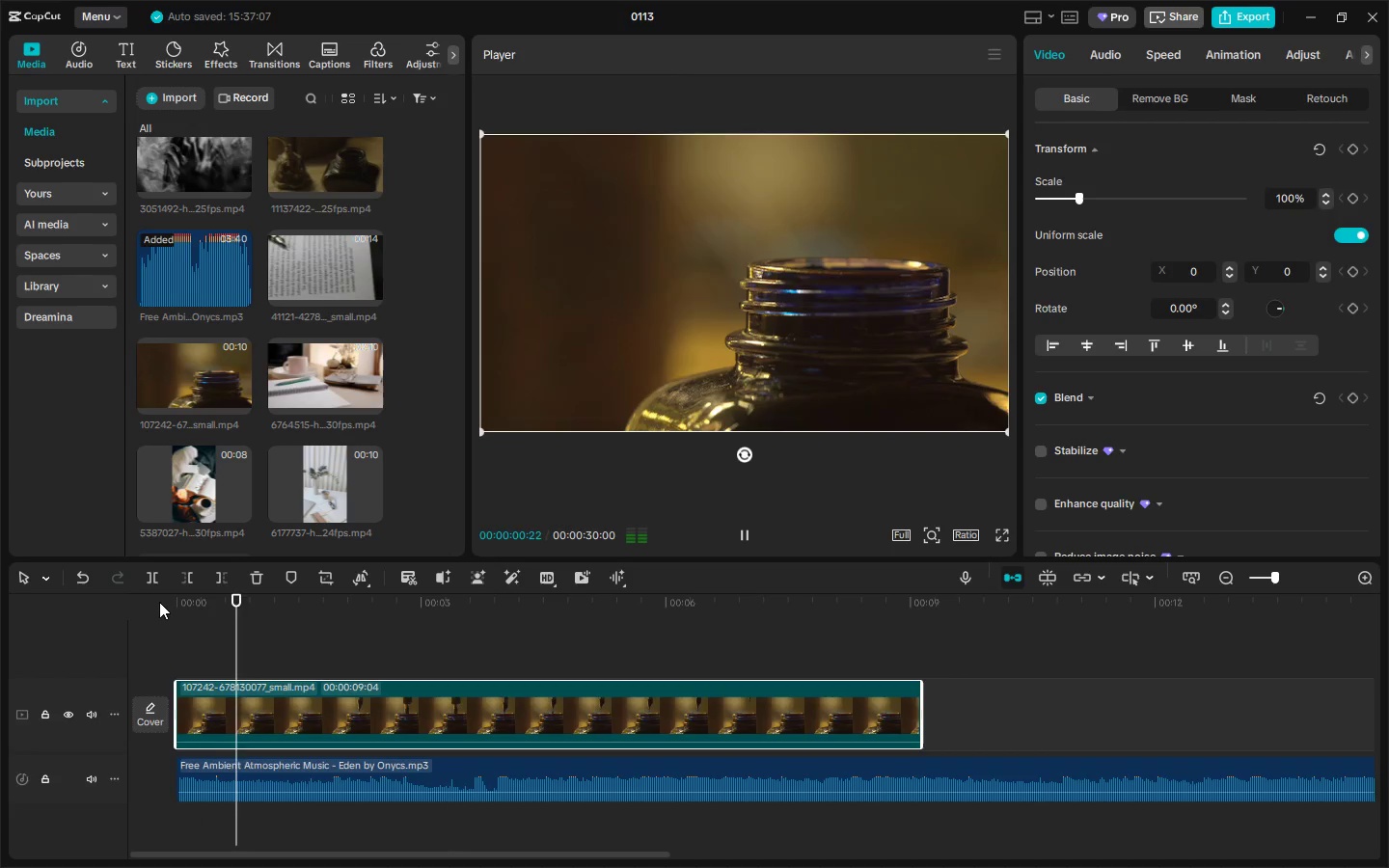 
key(Space)
 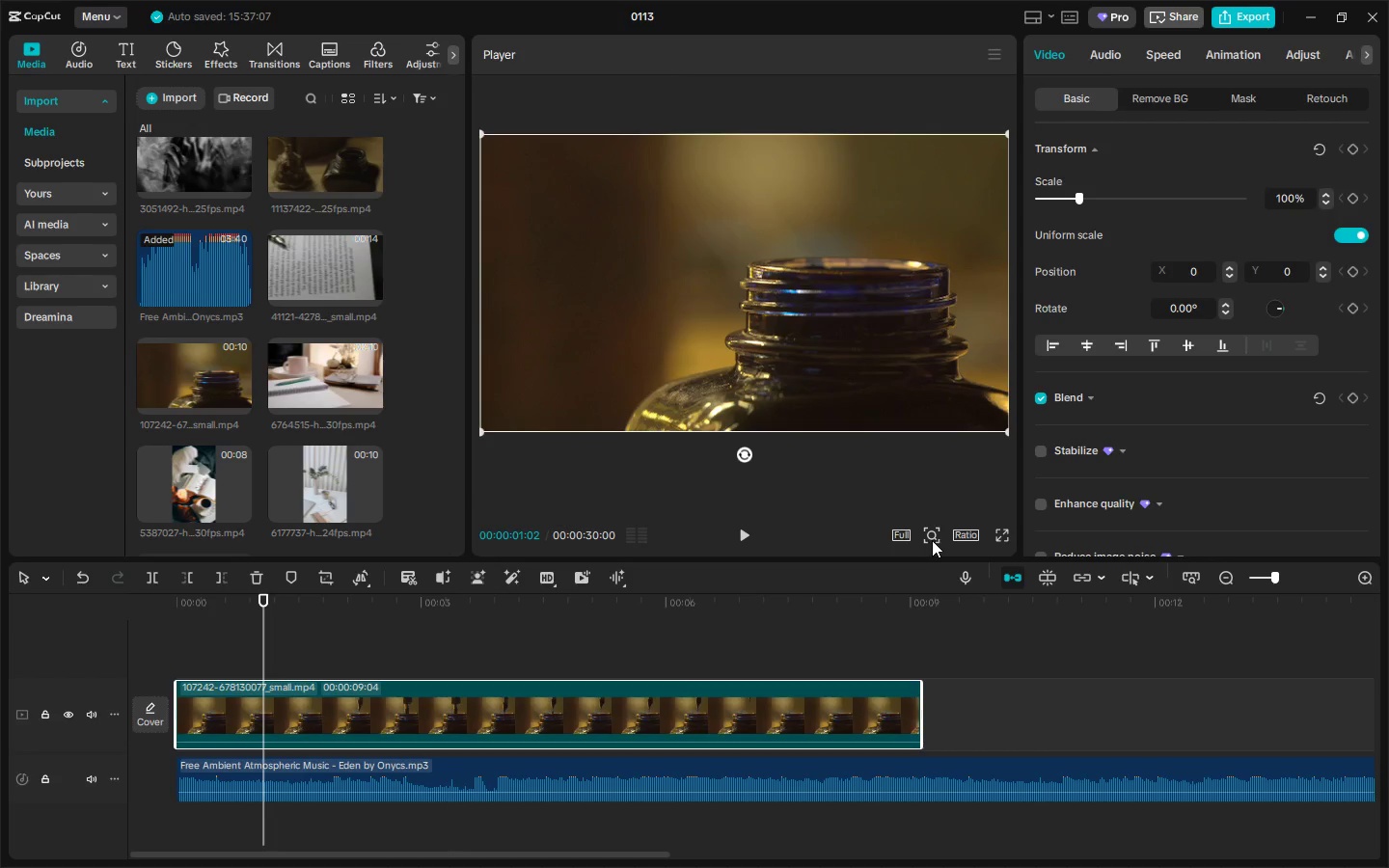 
left_click([957, 536])
 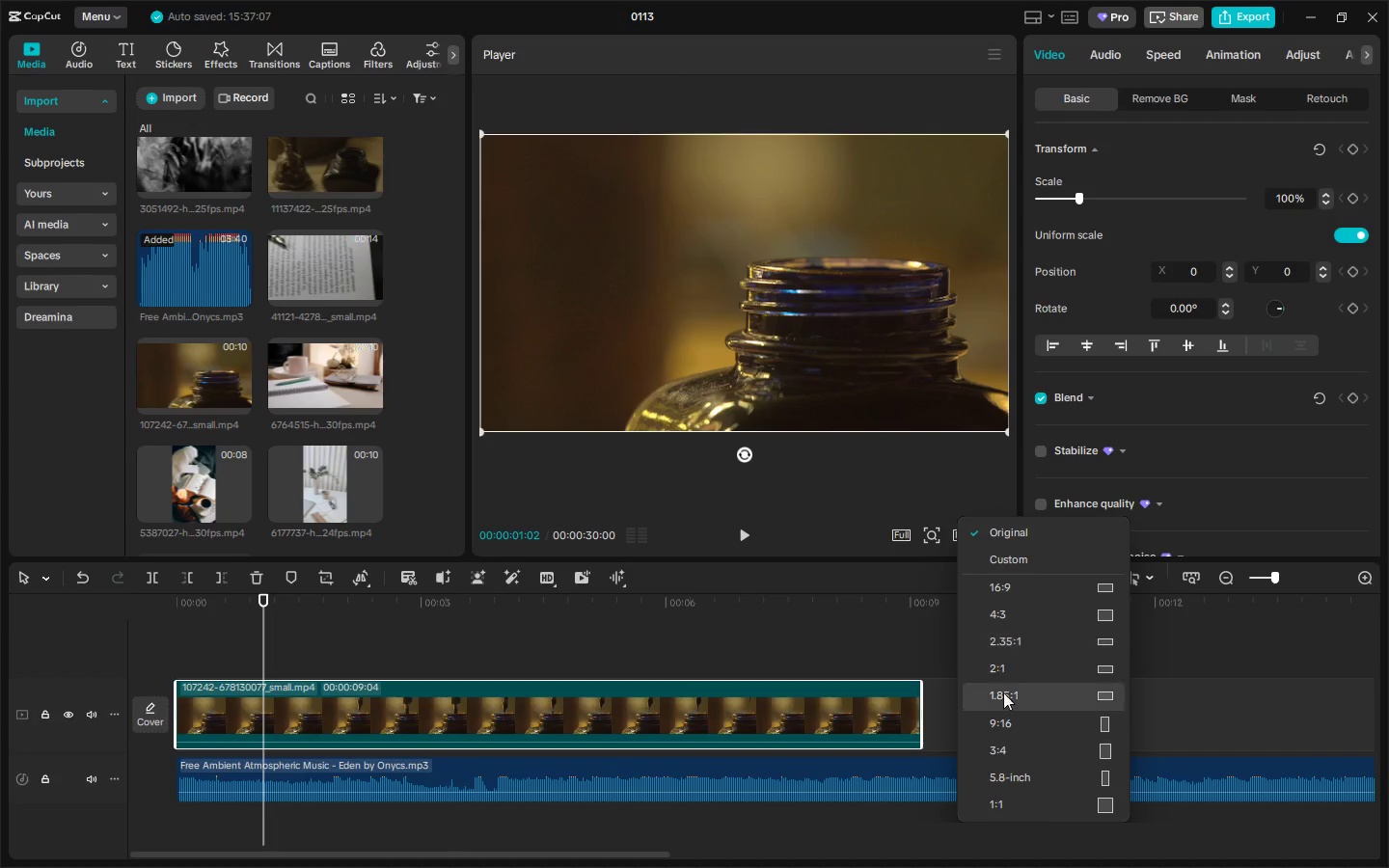 
left_click([1005, 723])
 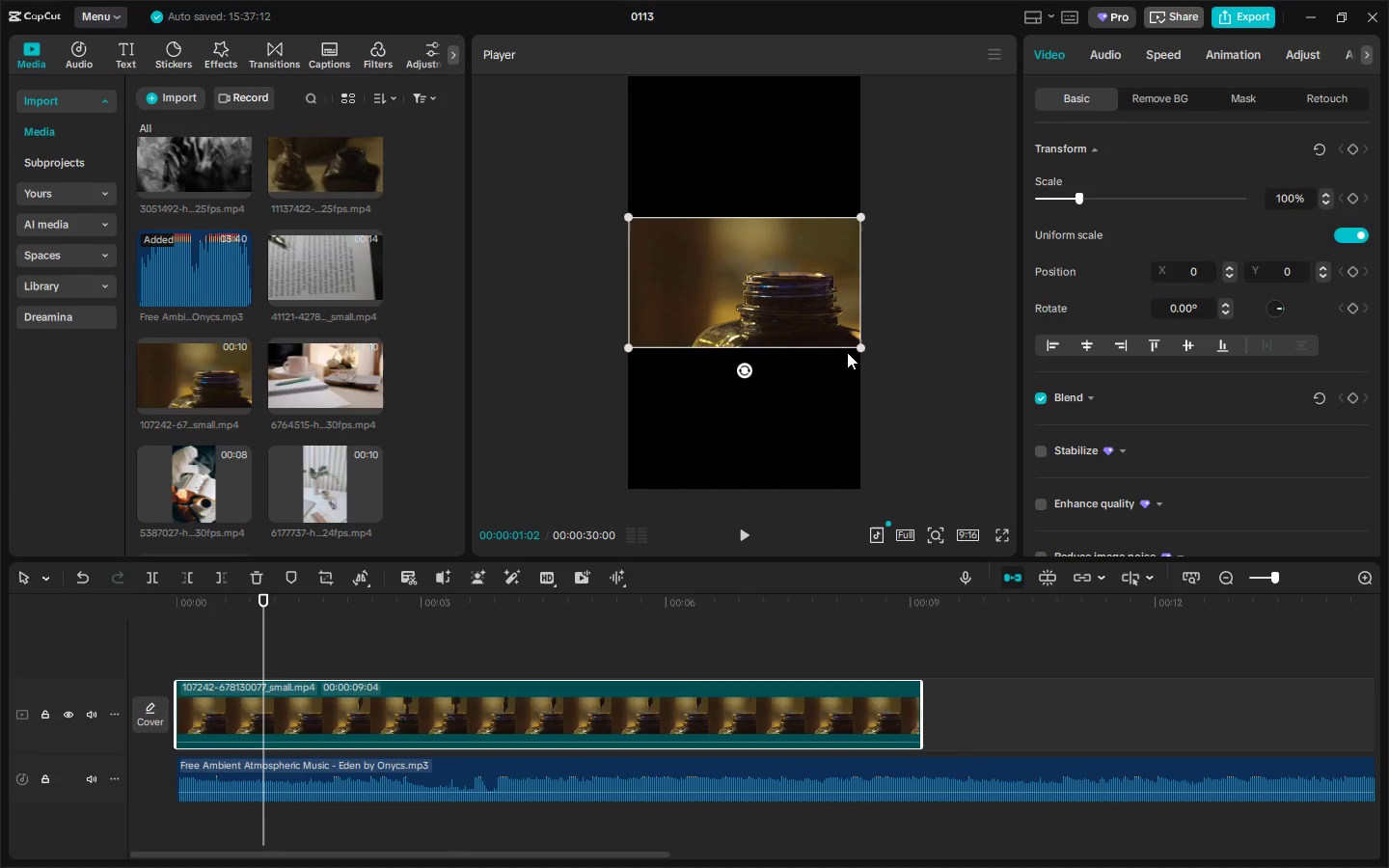 
left_click_drag(start_coordinate=[858, 348], to_coordinate=[1123, 722])
 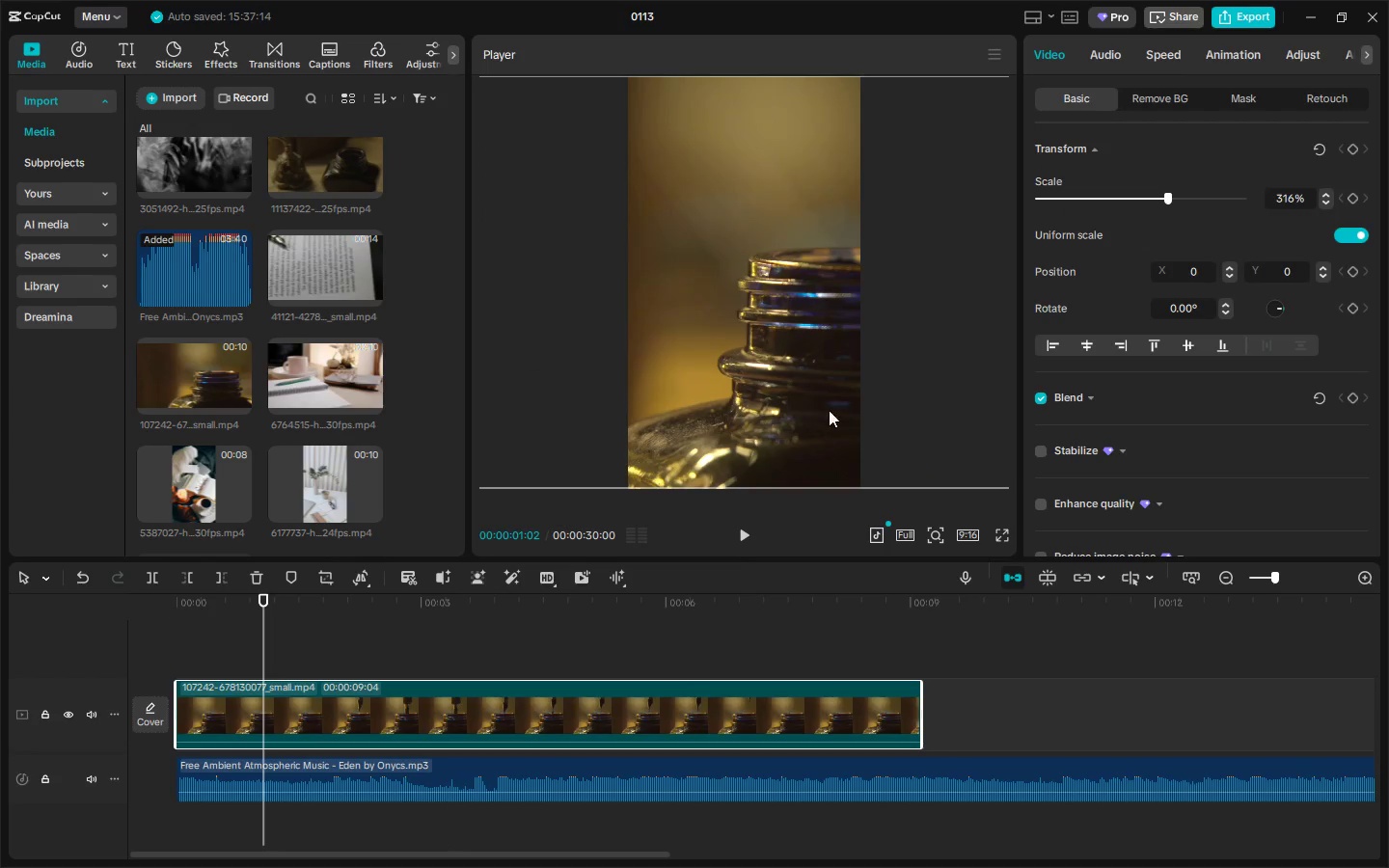 
left_click_drag(start_coordinate=[813, 408], to_coordinate=[735, 409])
 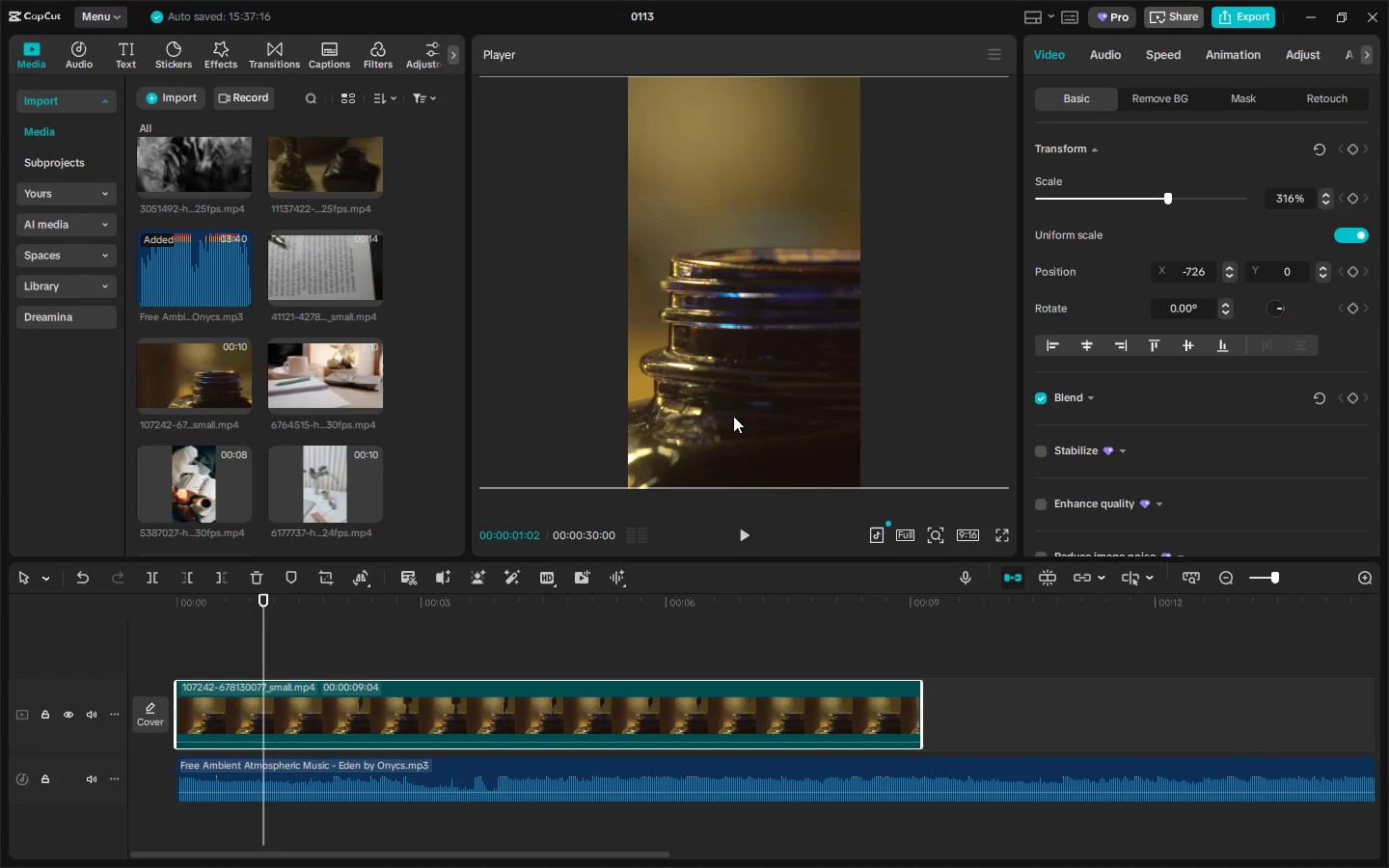 
key(Space)
 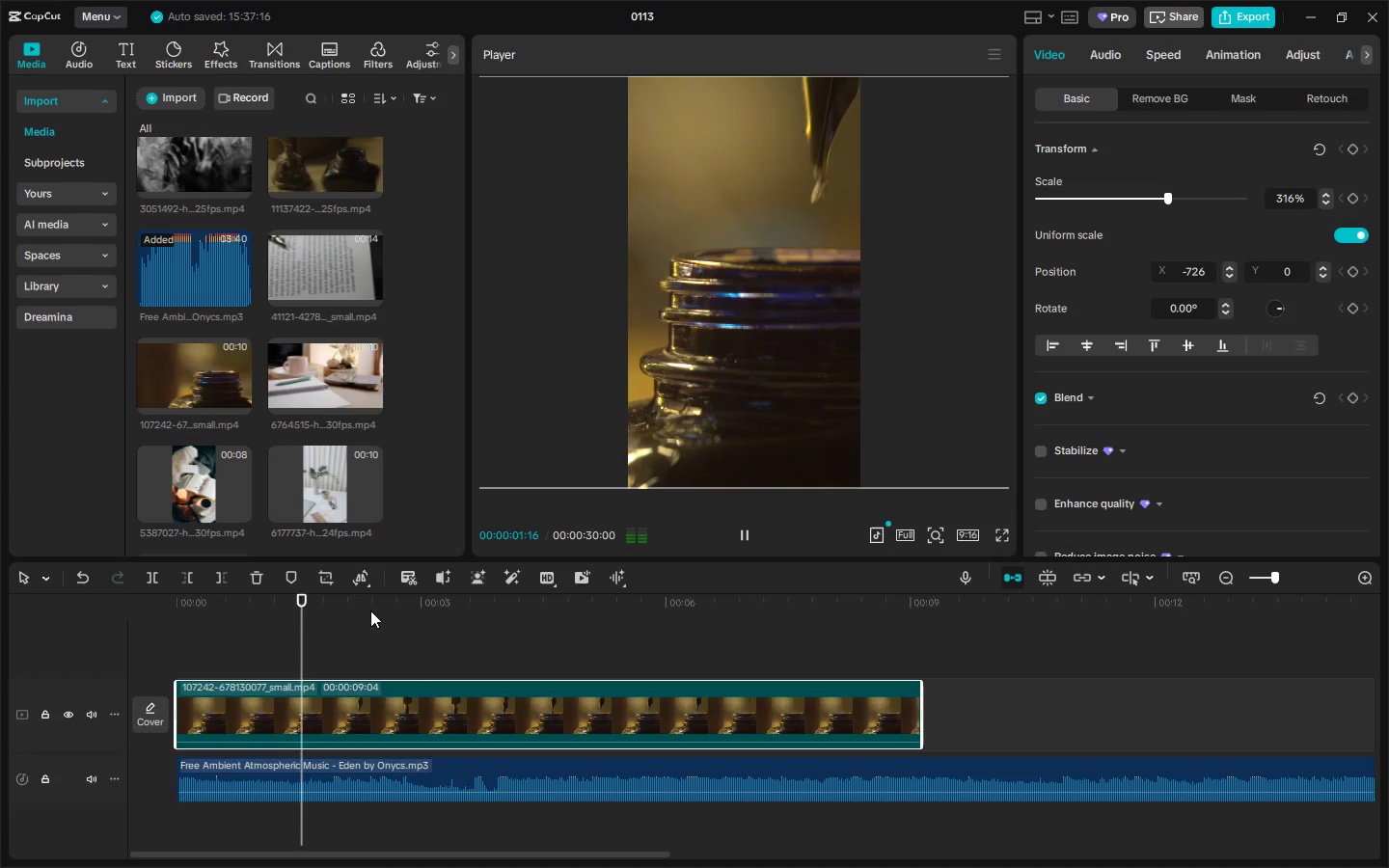 
left_click_drag(start_coordinate=[376, 606], to_coordinate=[277, 613])
 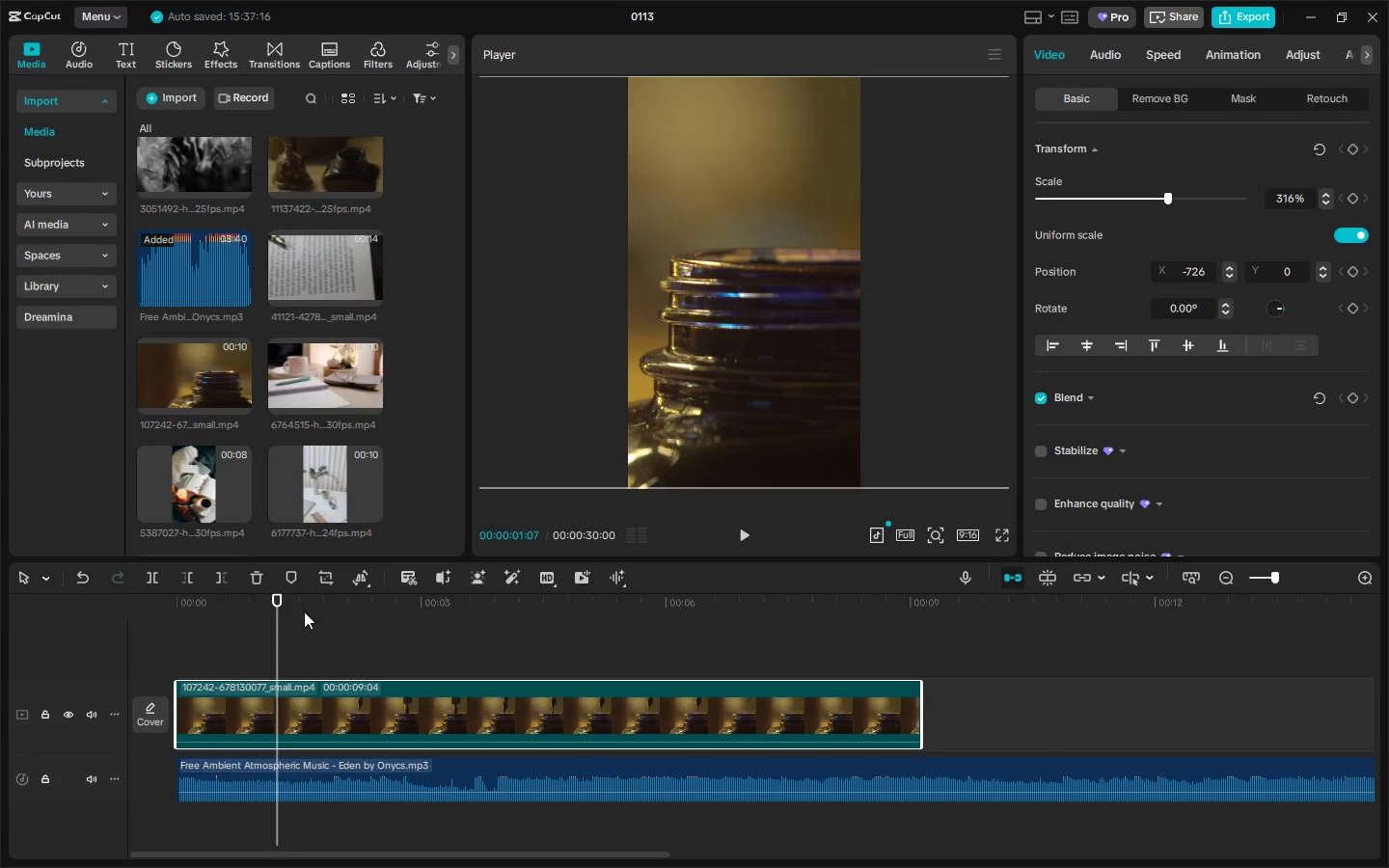 
key(Control+ControlLeft)
 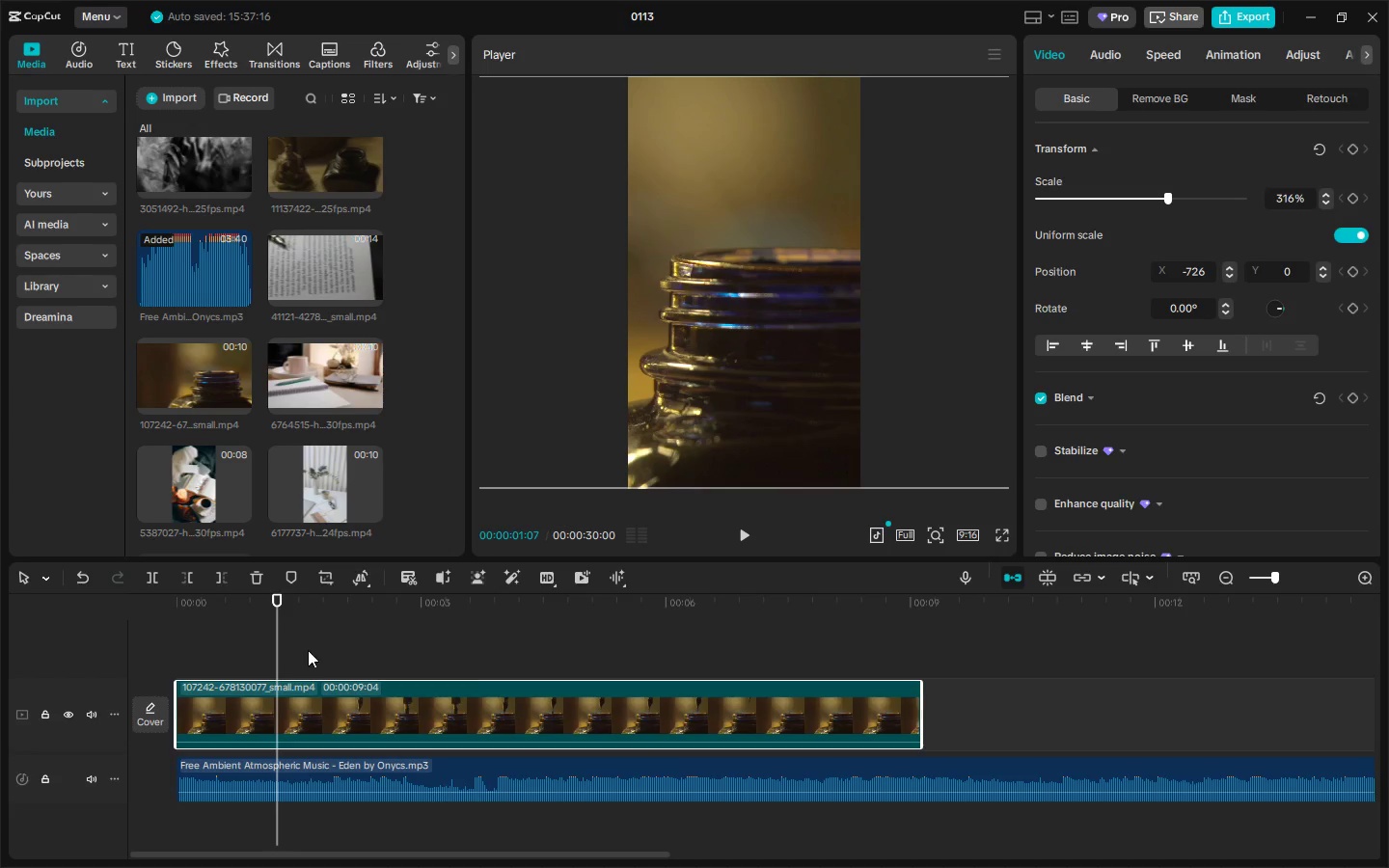 
key(Control+B)
 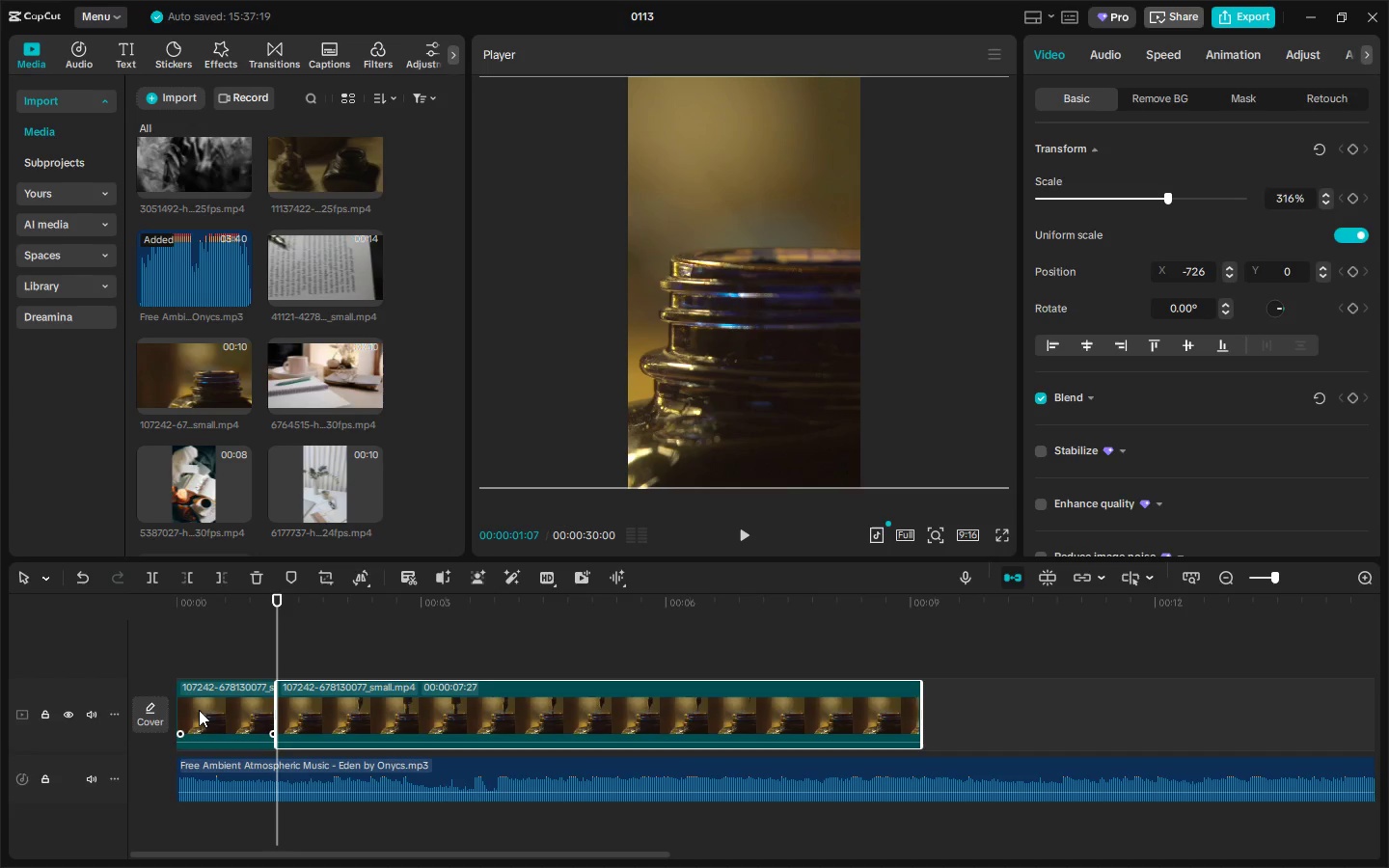 
left_click([199, 710])
 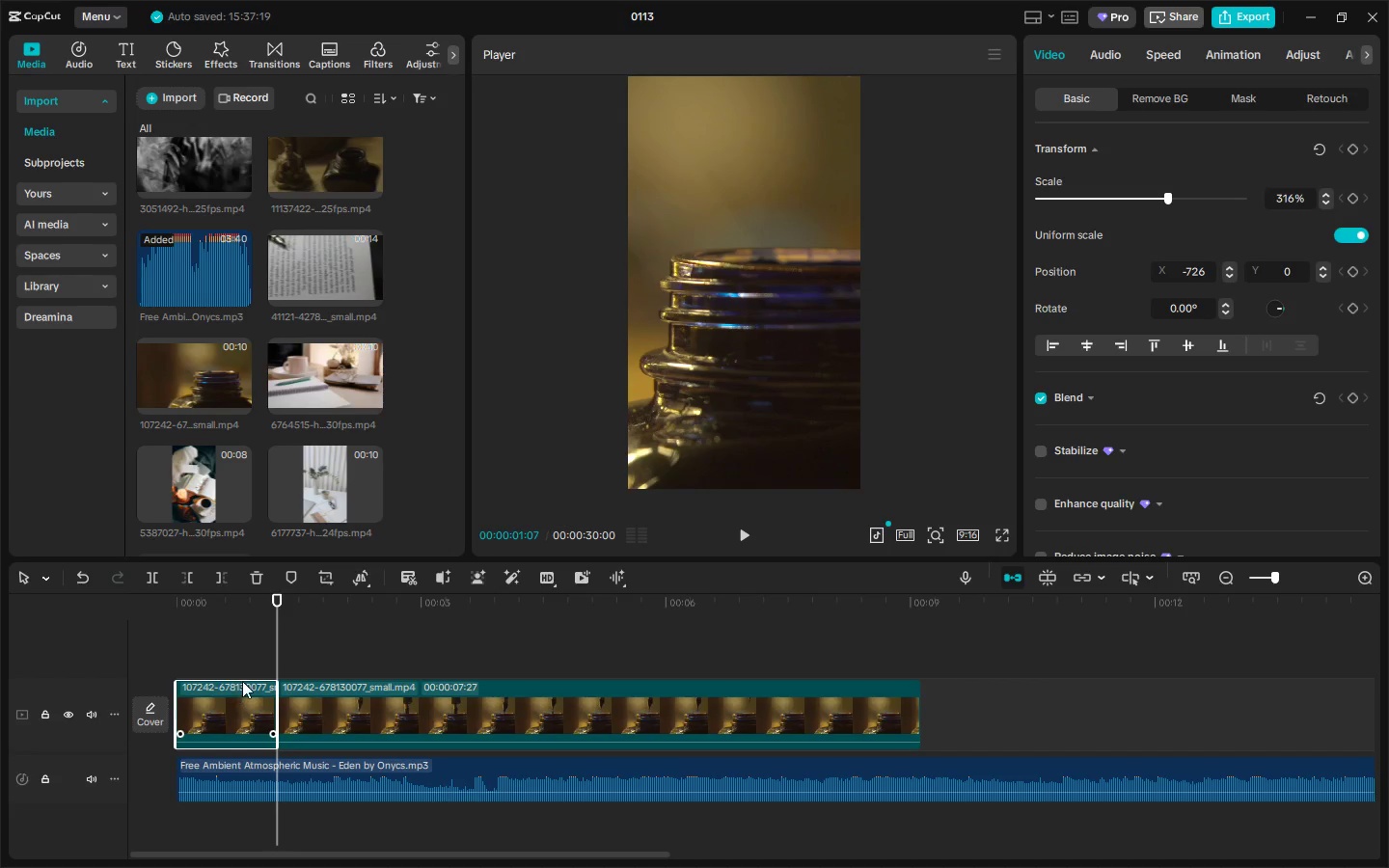 
key(Delete)
 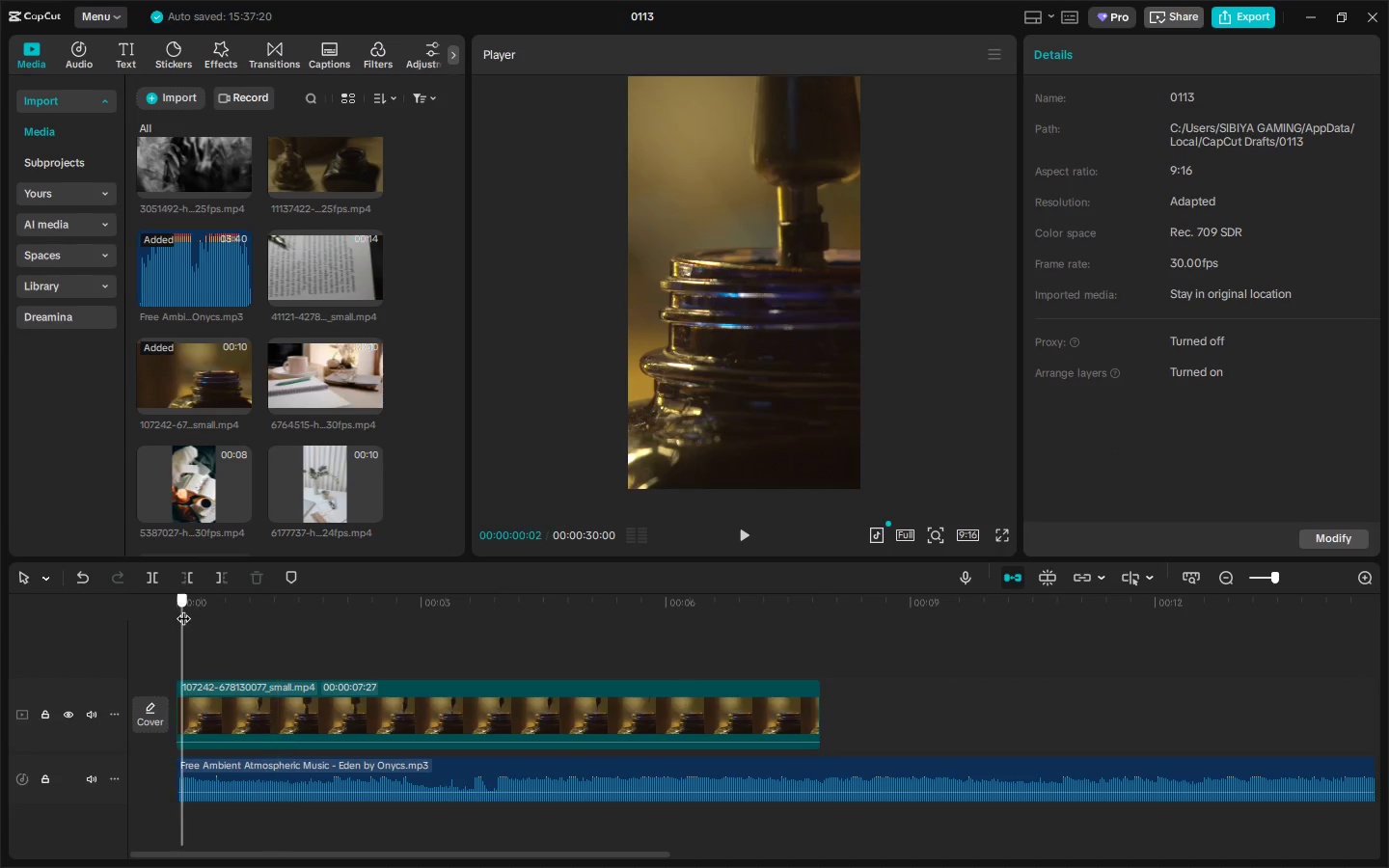 
key(Space)
 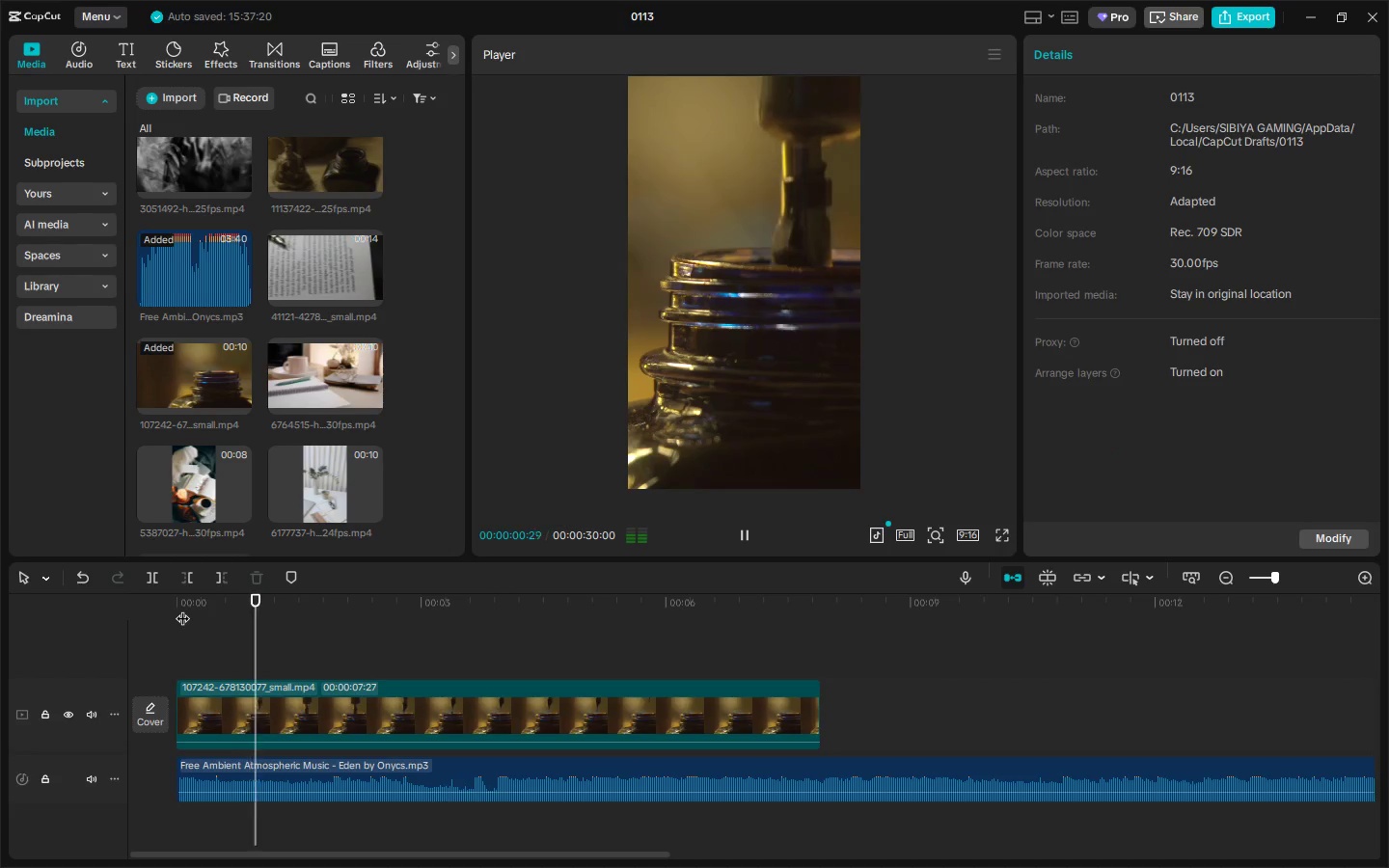 
key(Space)
 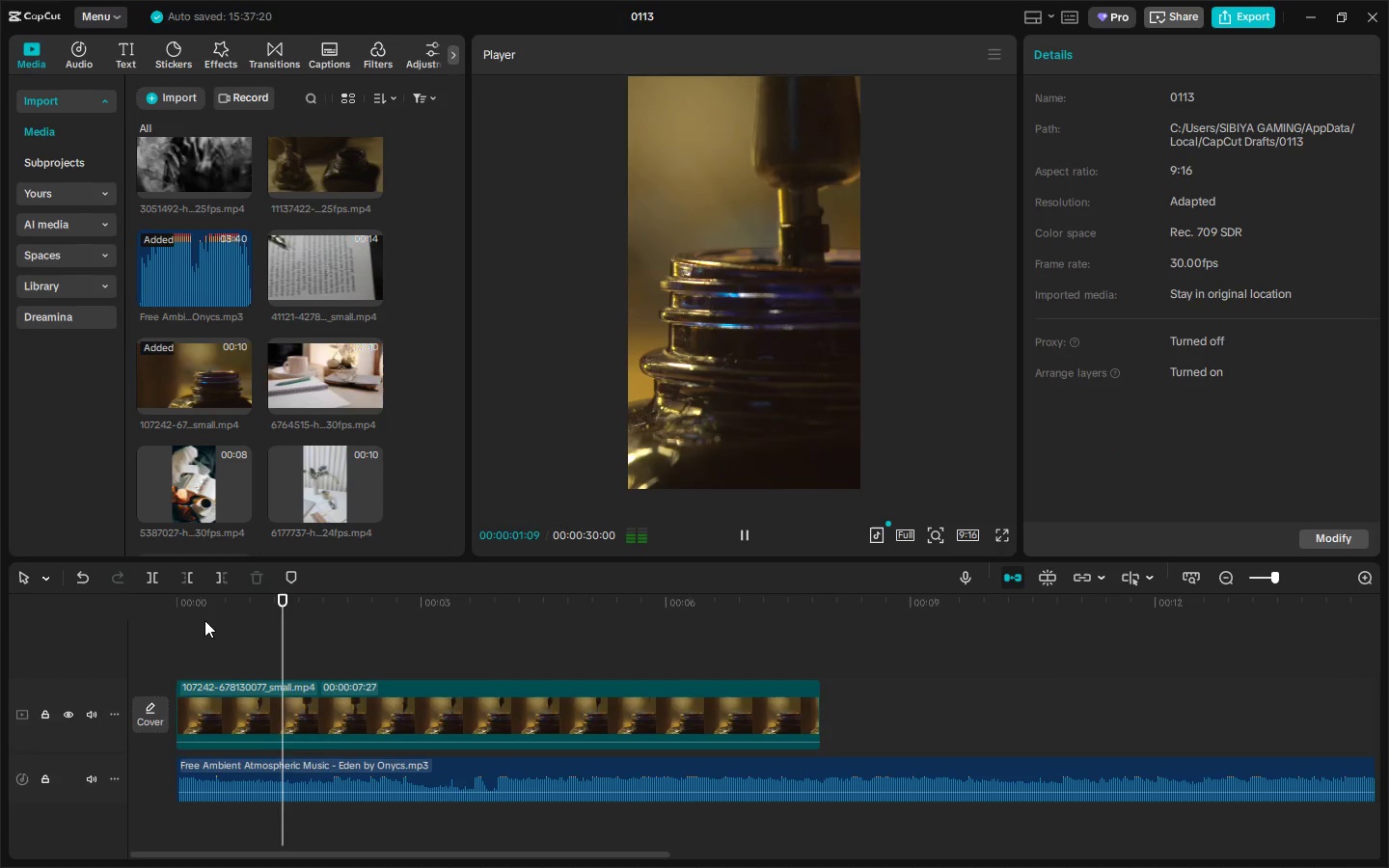 
key(Space)
 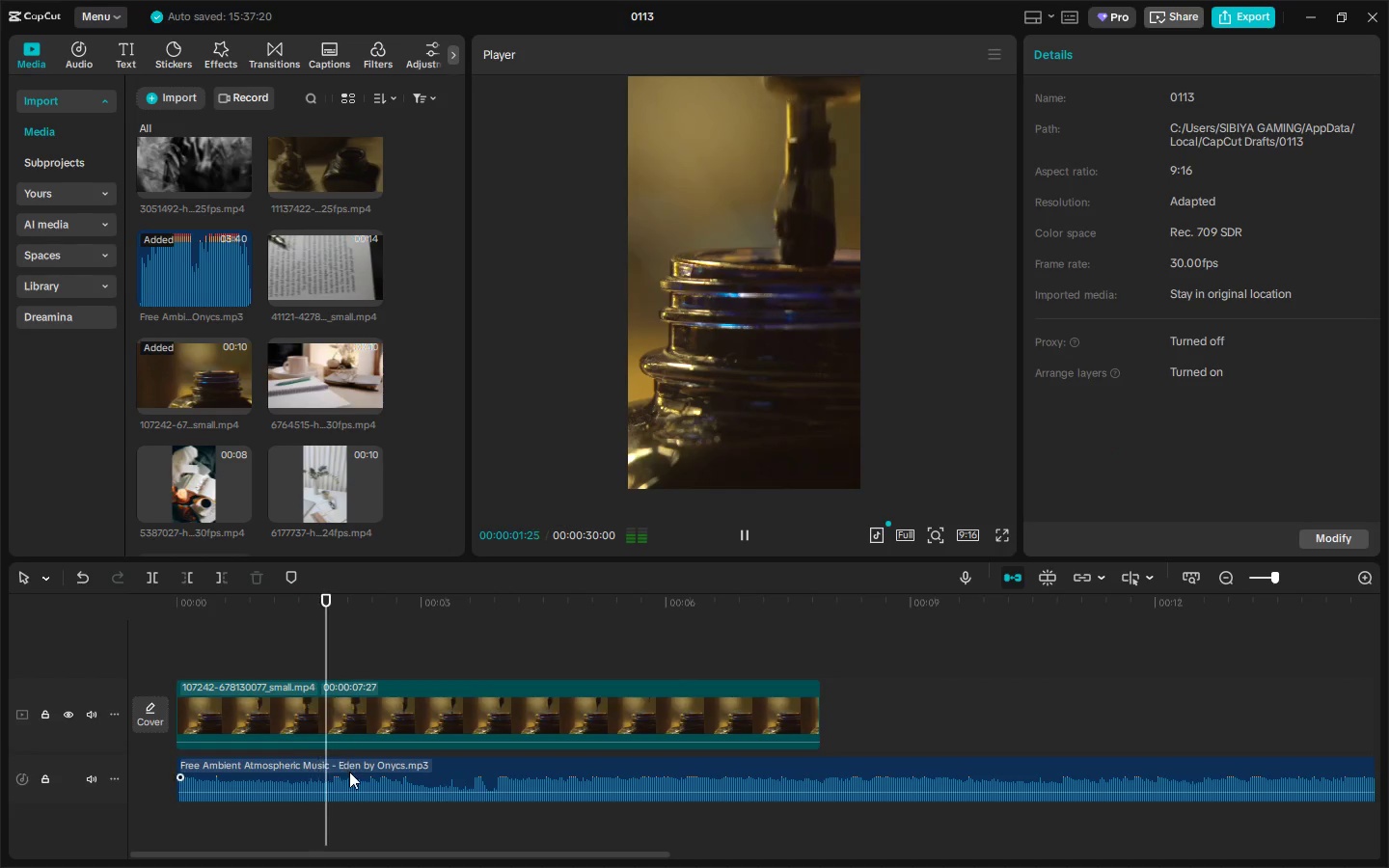 
key(Space)
 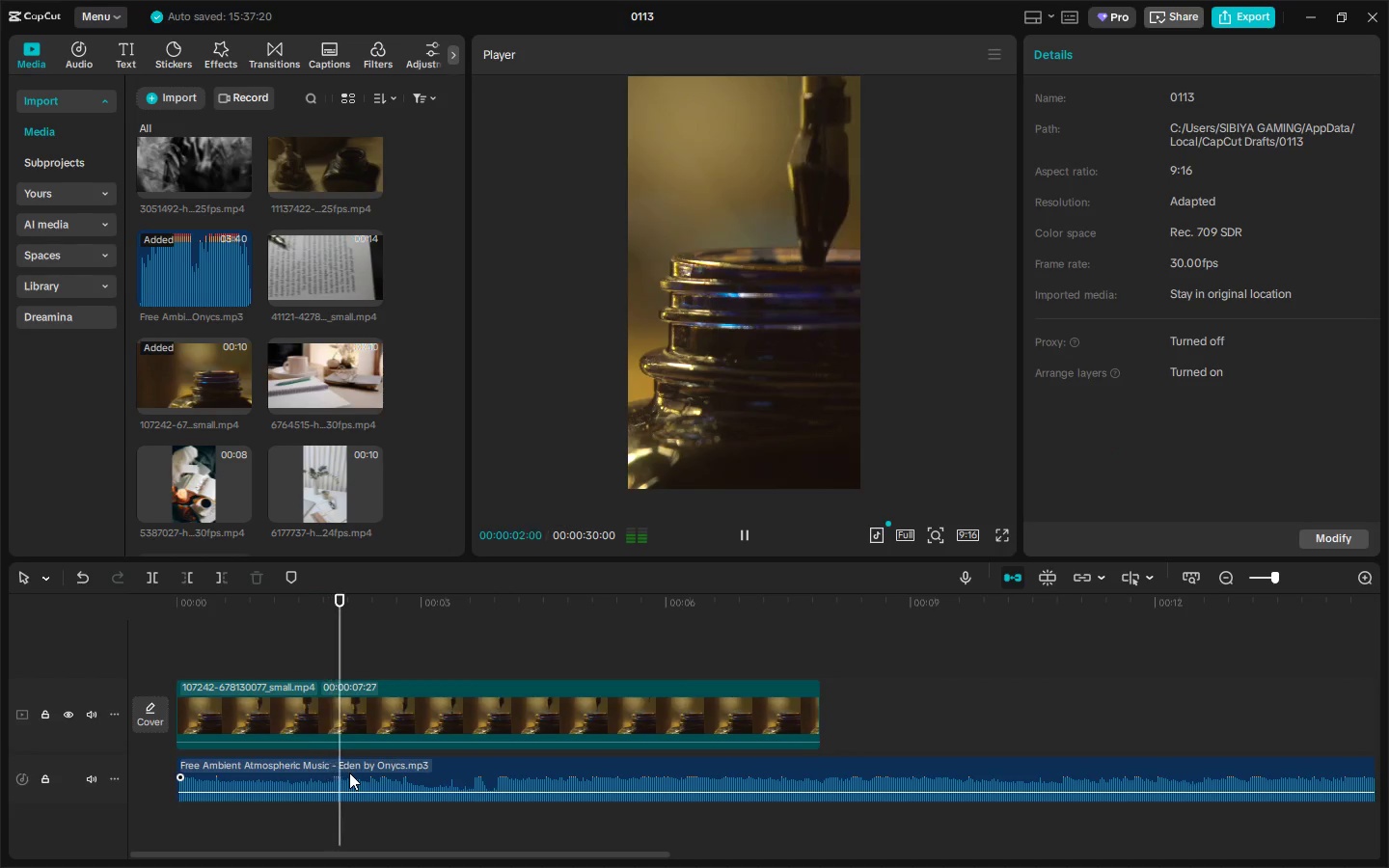 
key(Space)
 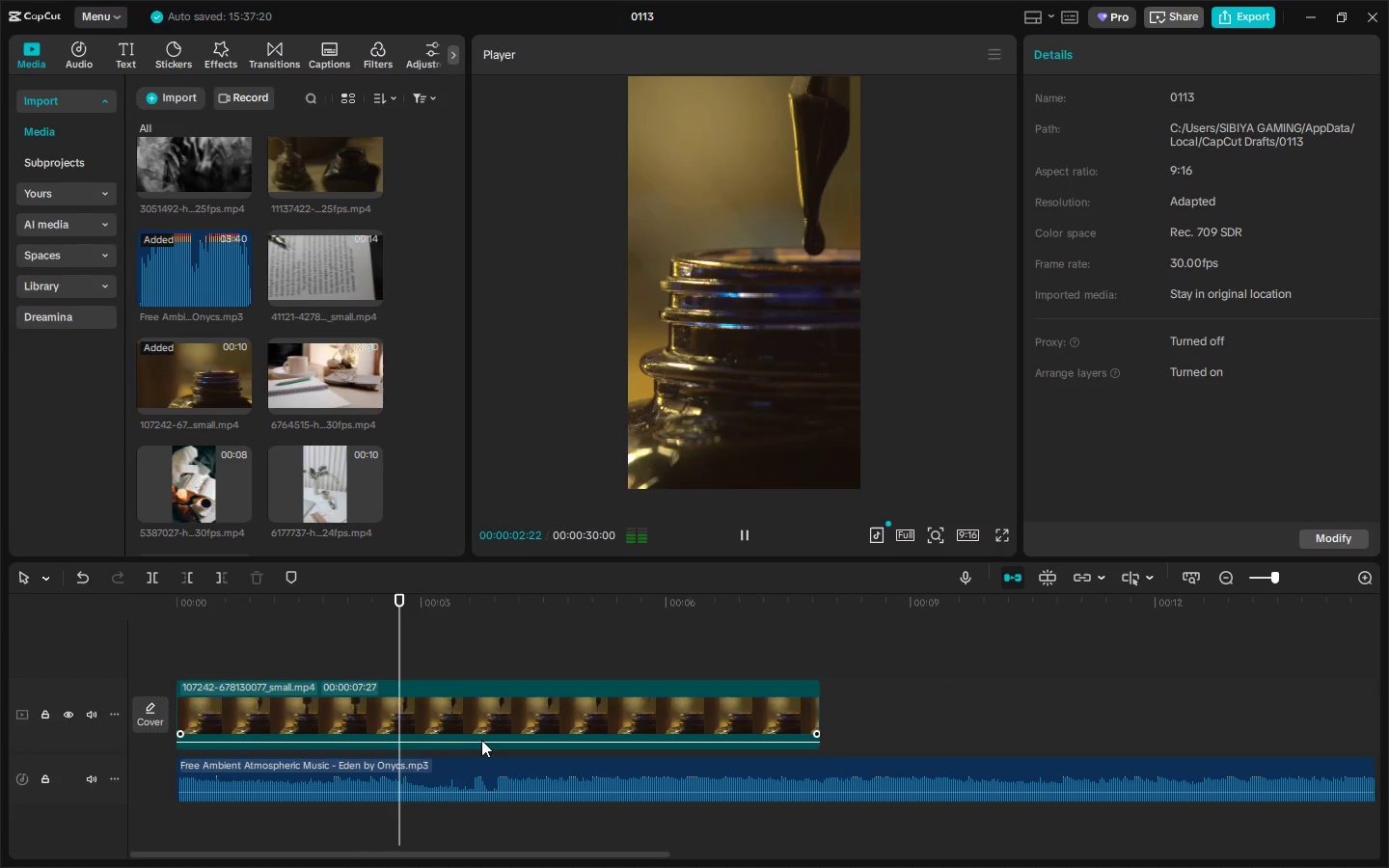 
key(Space)
 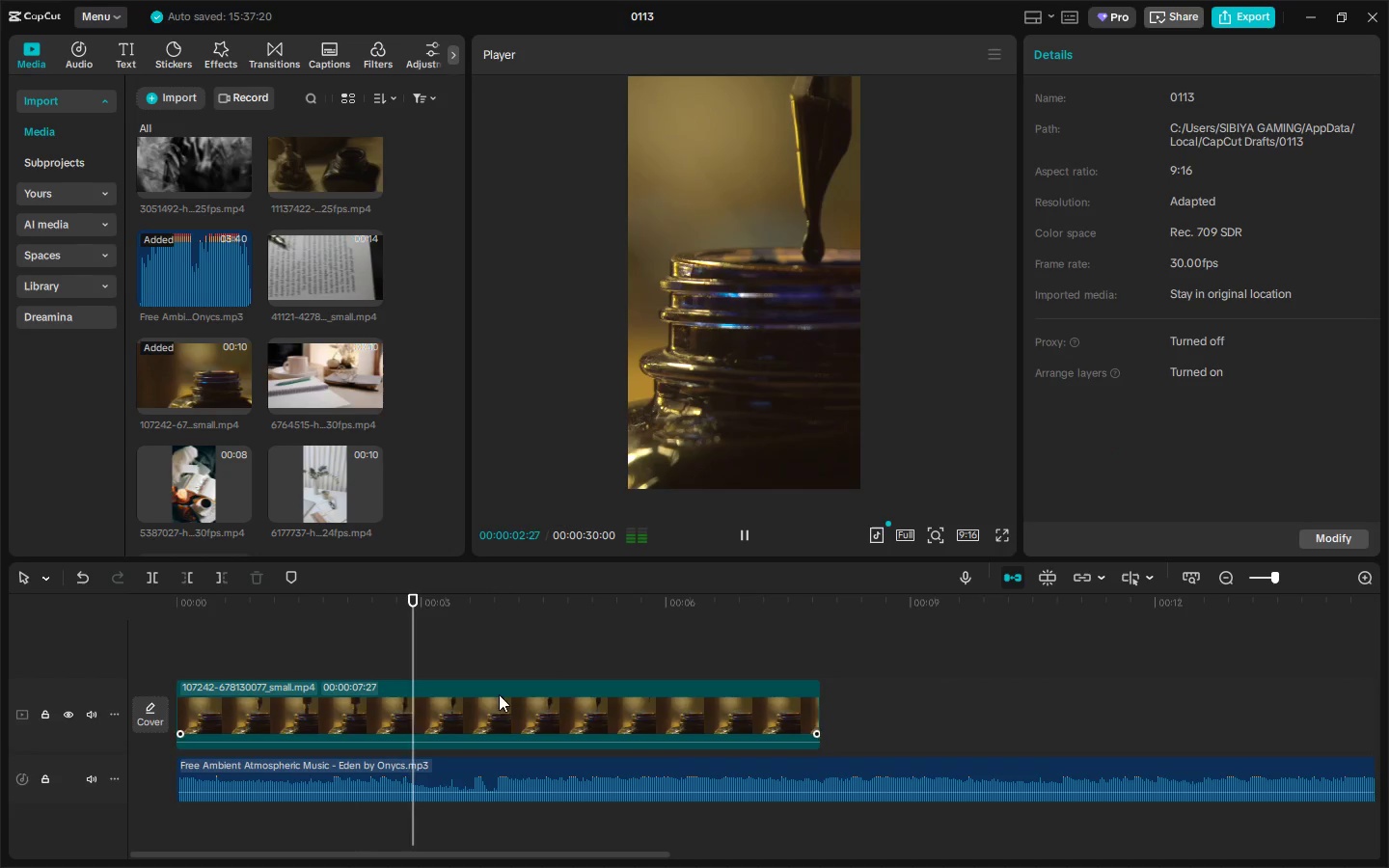 
key(Space)
 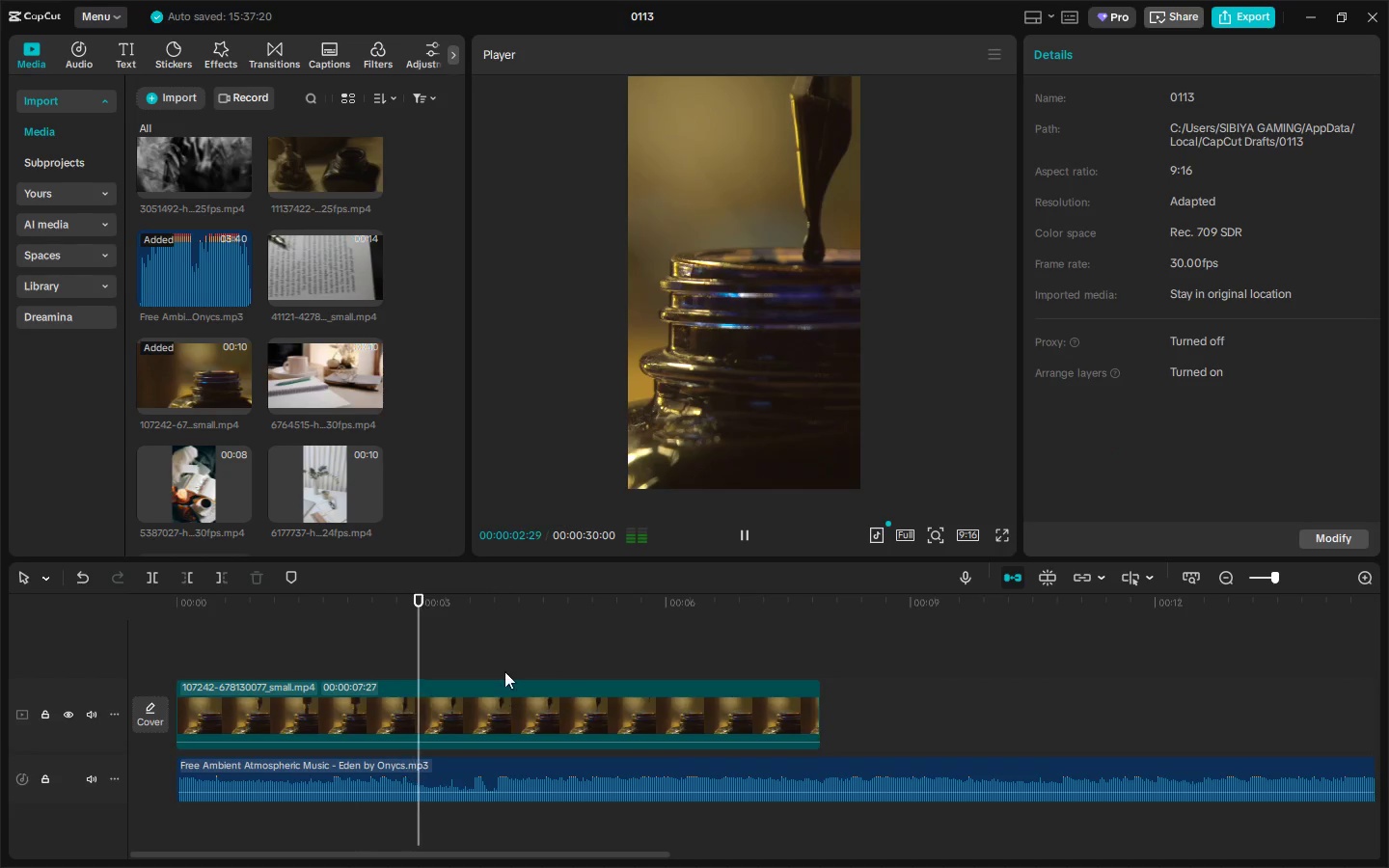 
key(Space)
 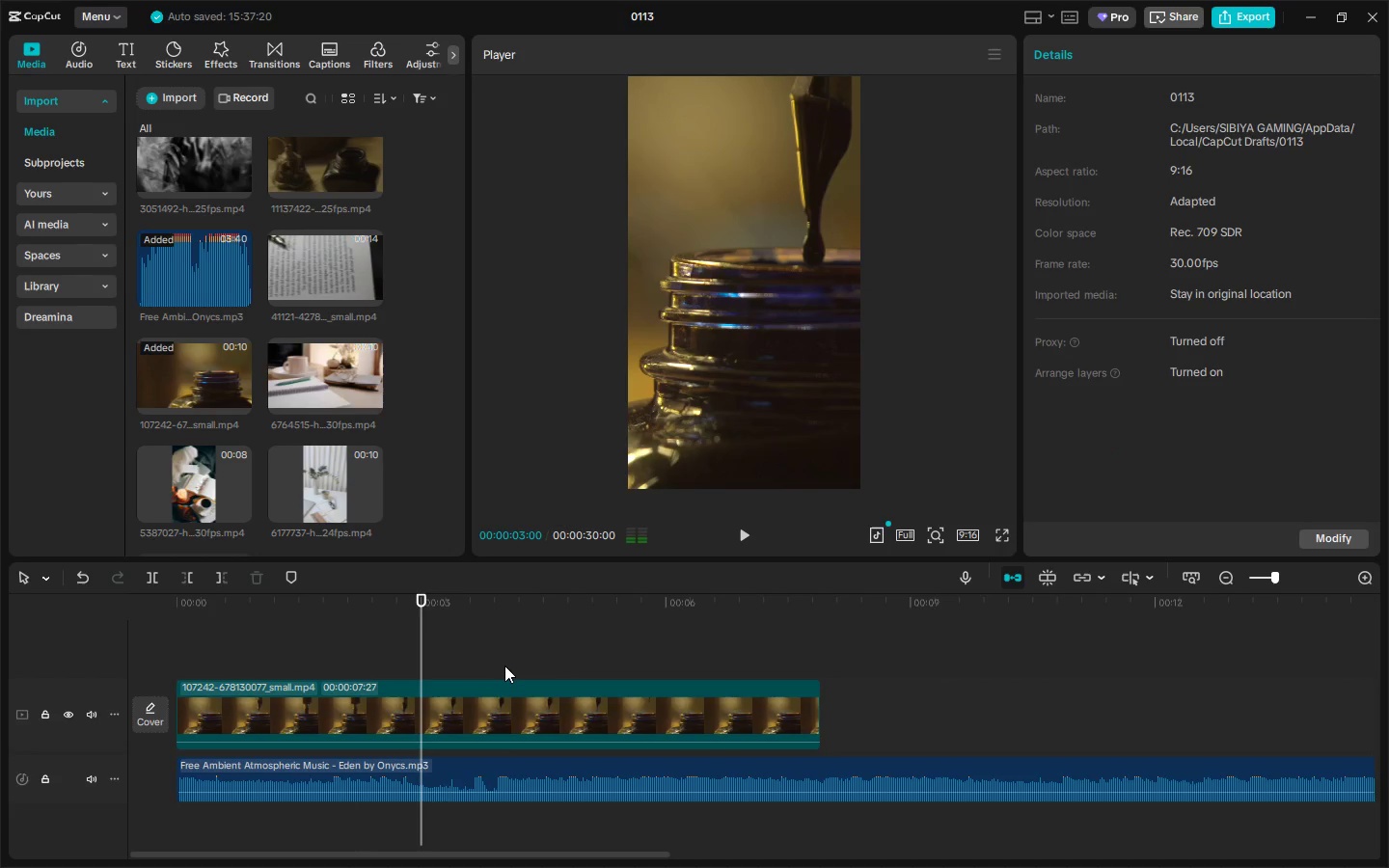 
left_click([504, 665])
 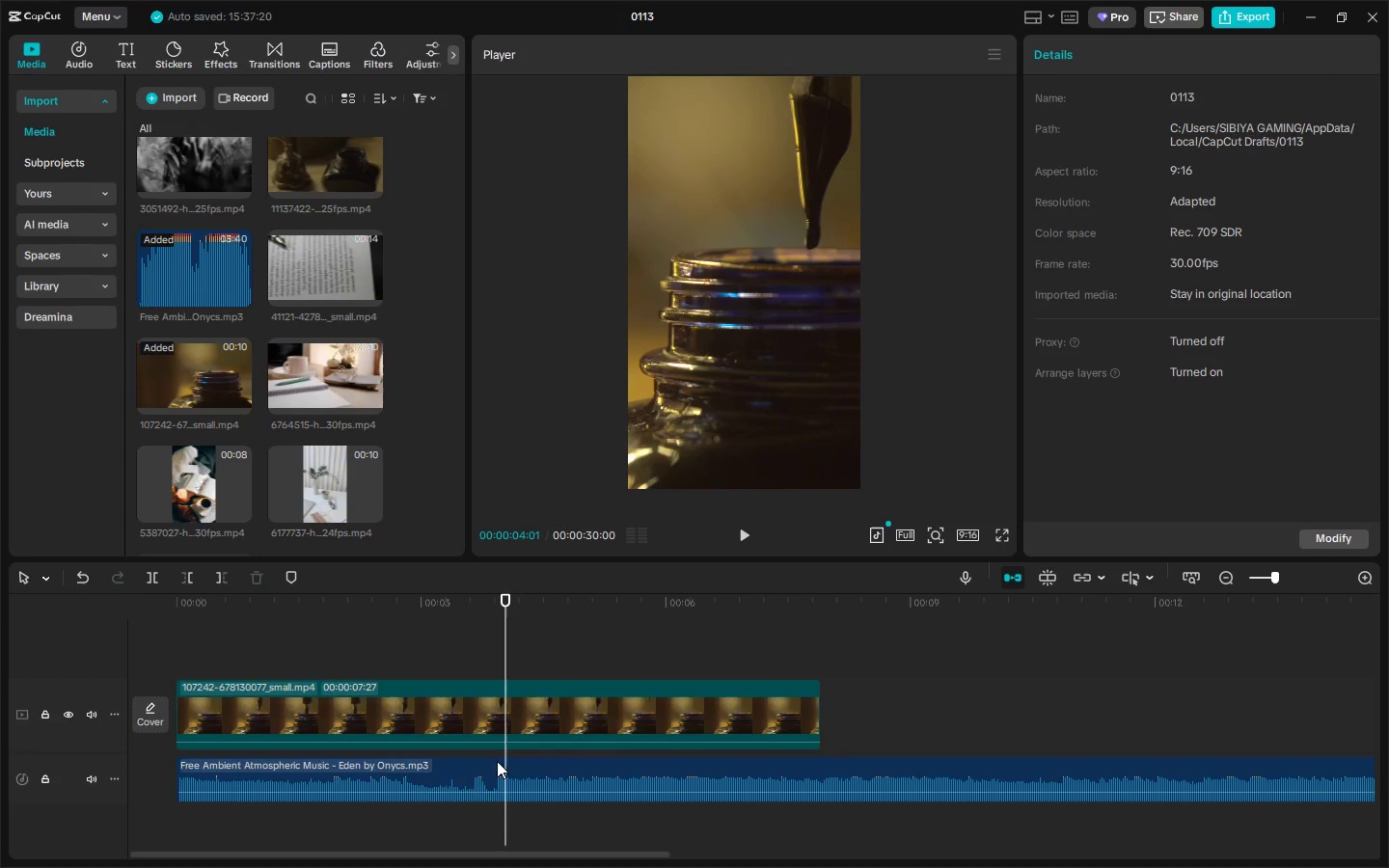 
left_click([483, 764])
 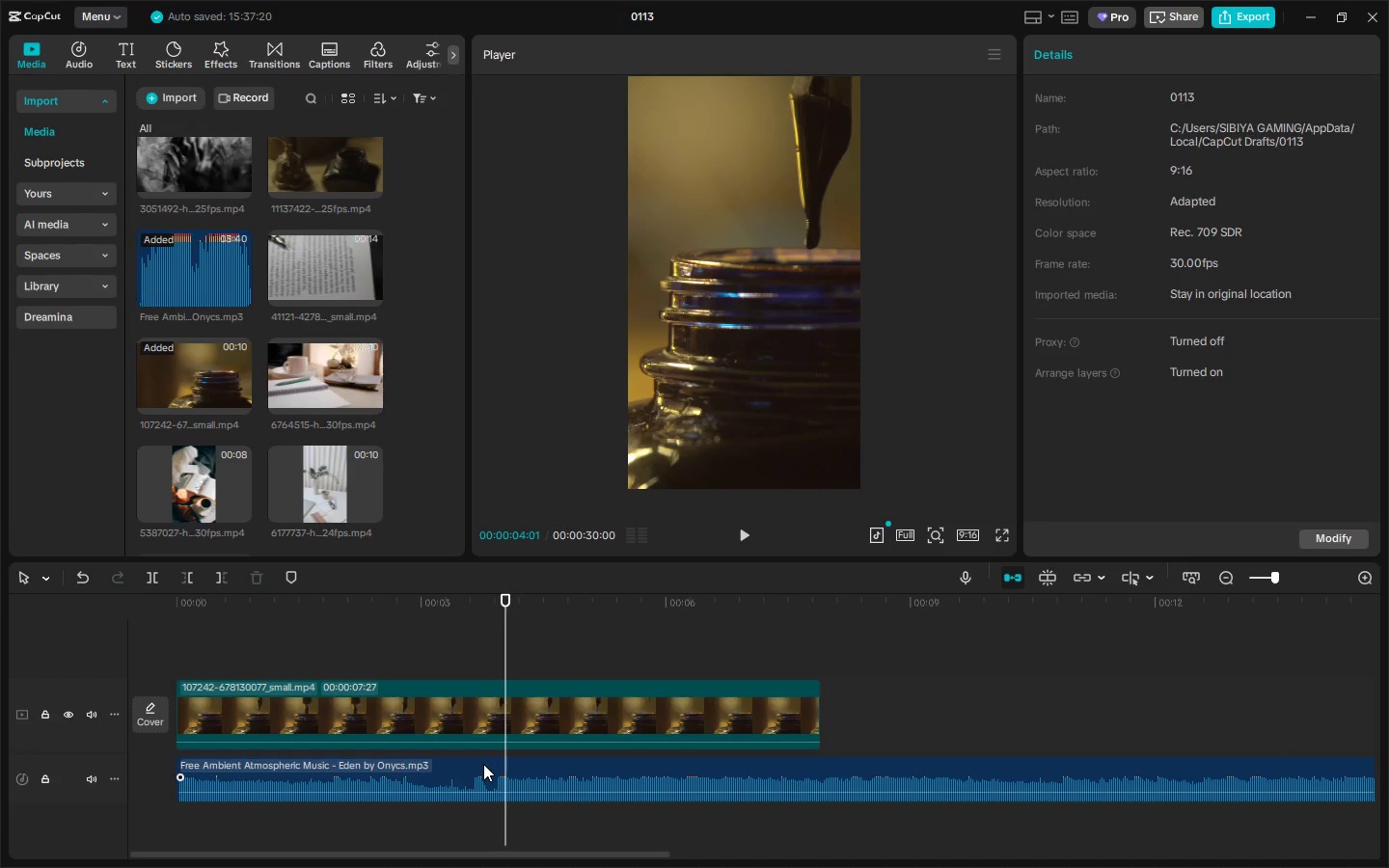 
right_click([482, 764])
 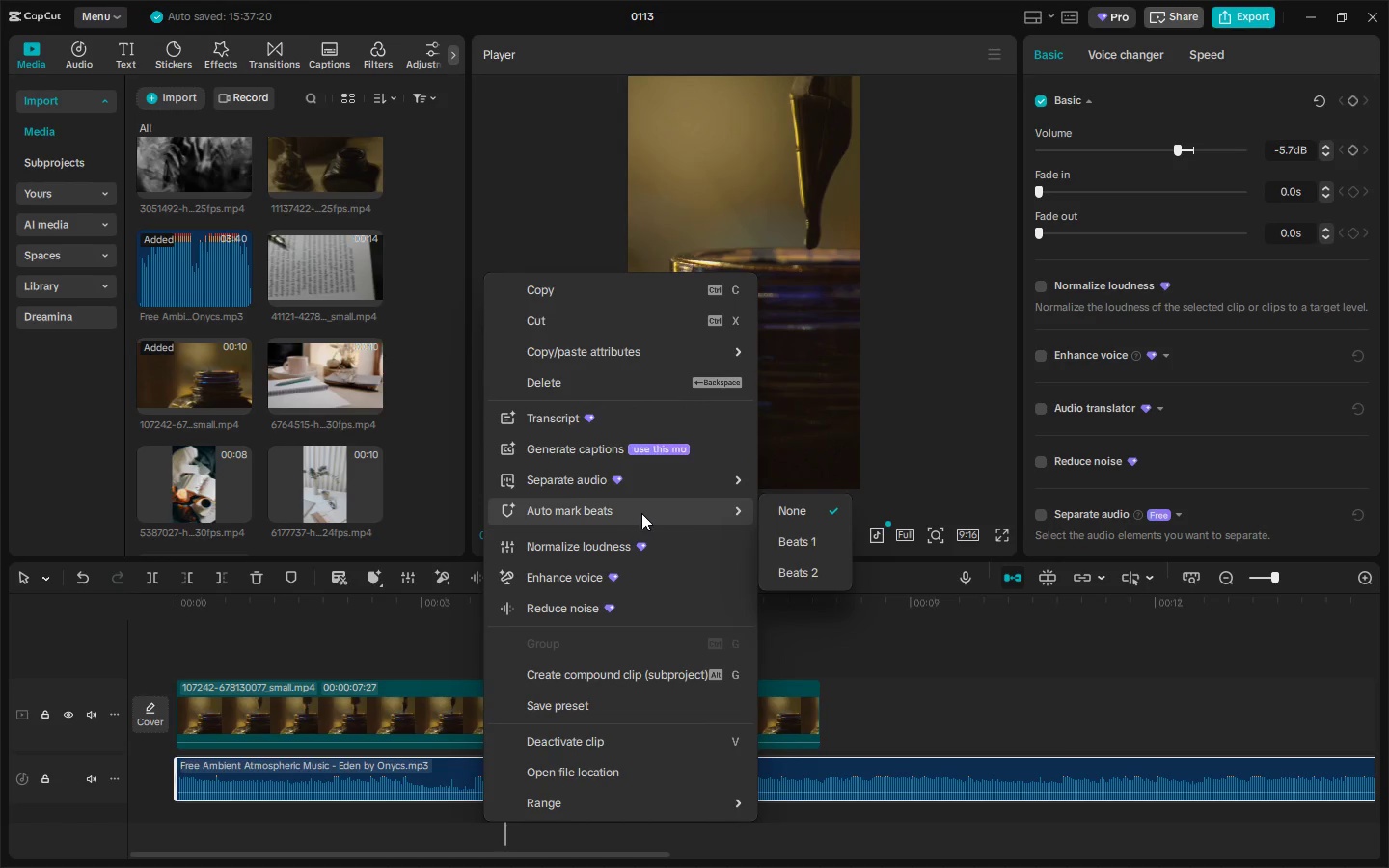 
left_click([817, 561])
 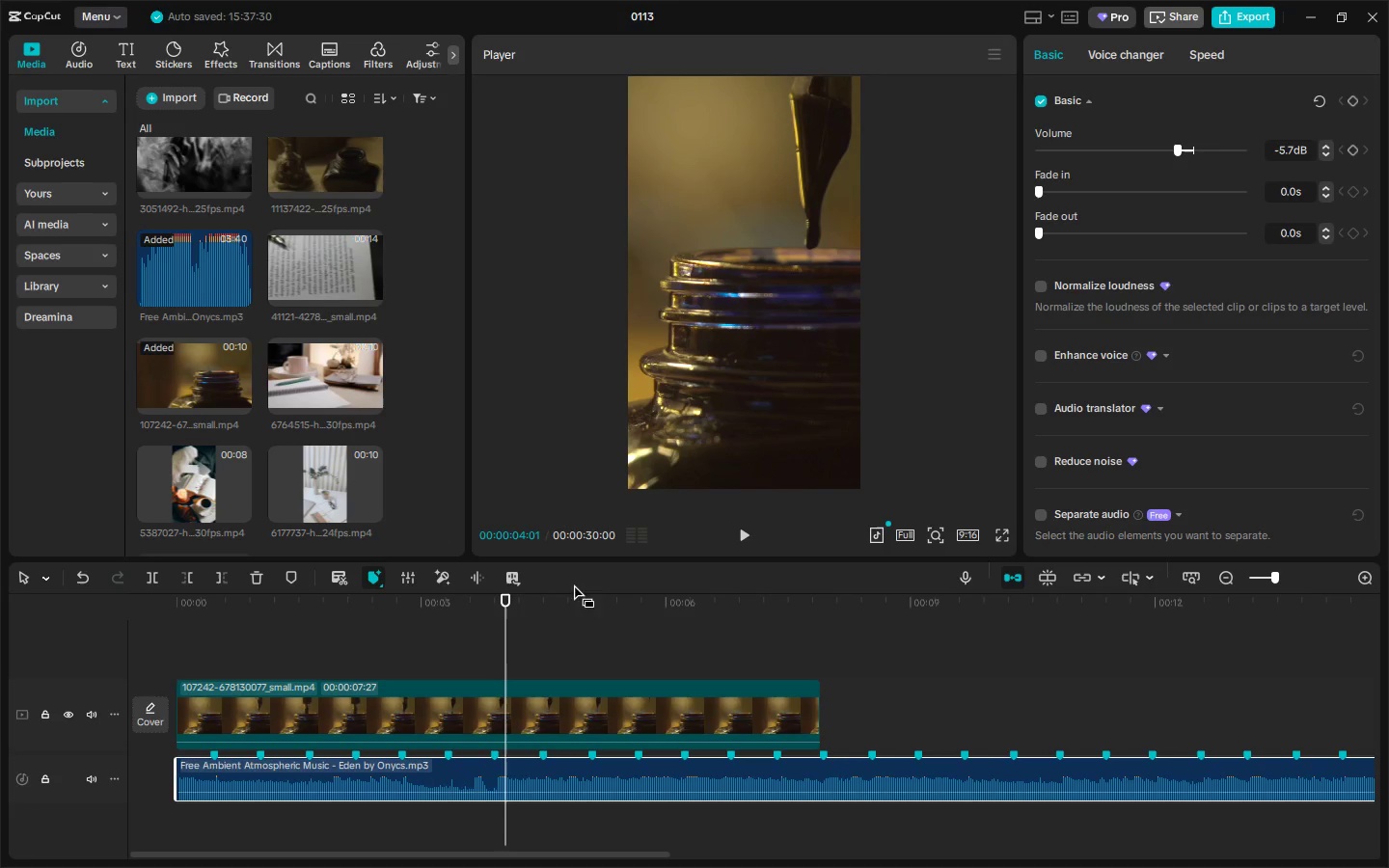 
right_click([410, 772])
 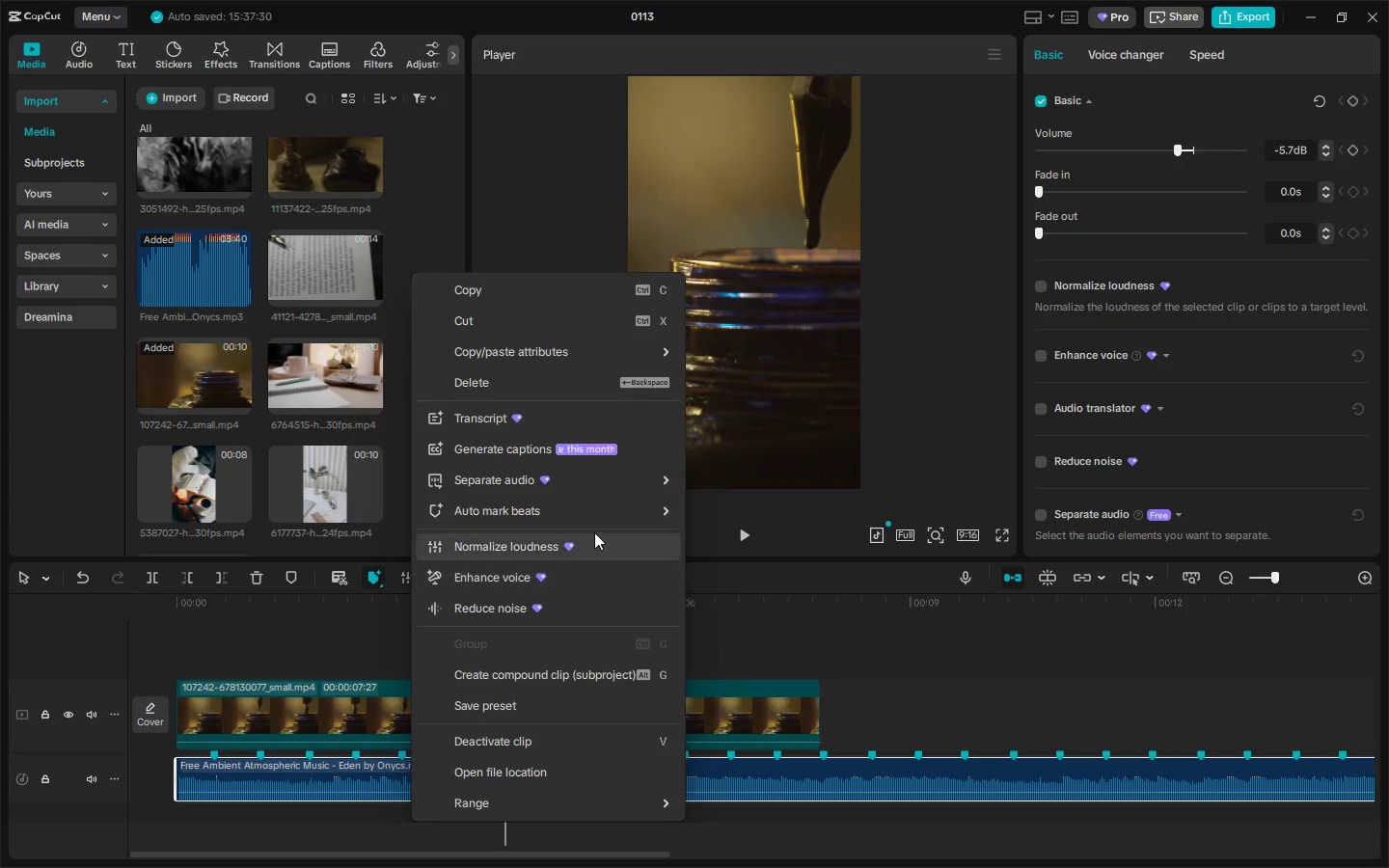 
left_click([598, 519])
 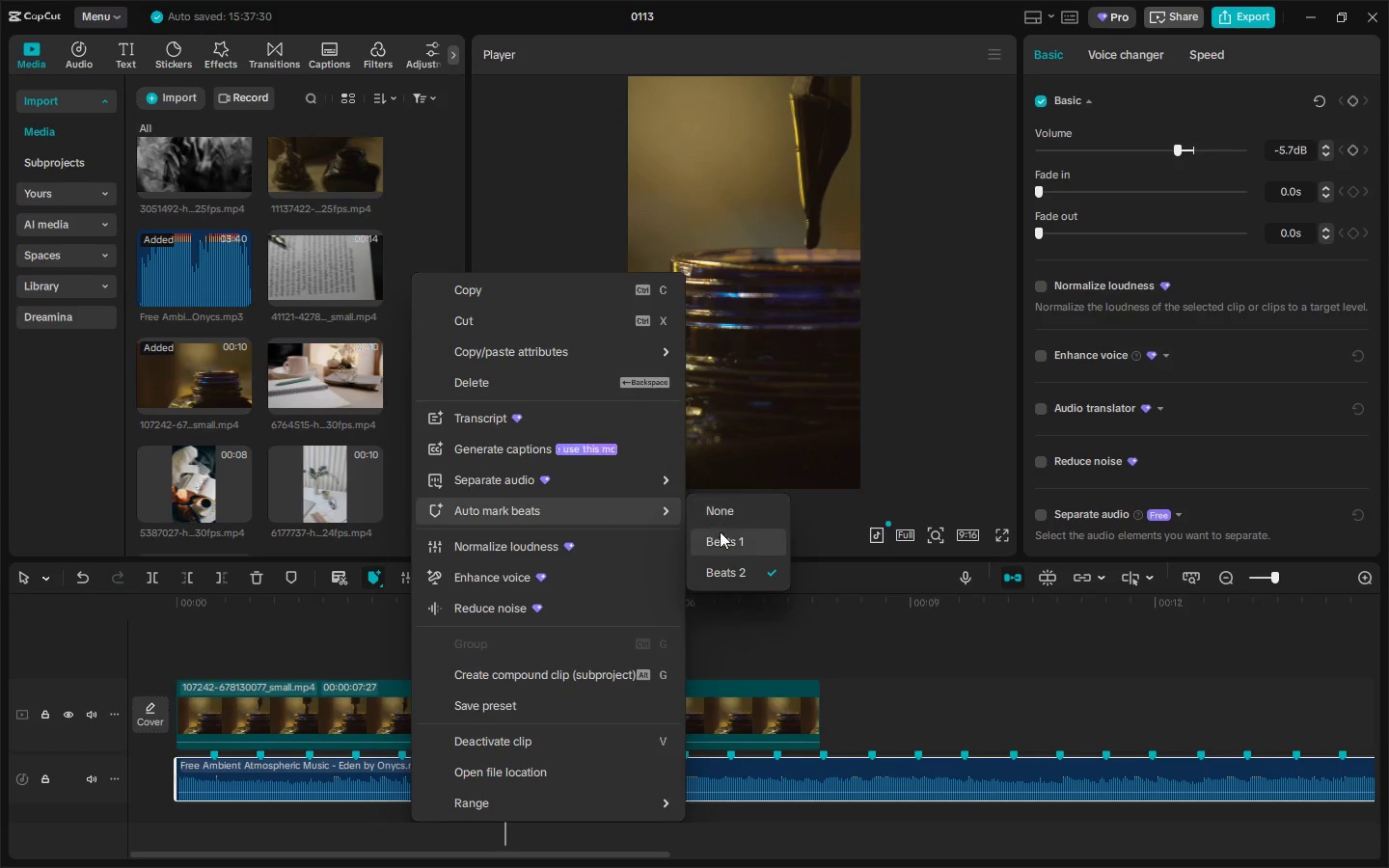 
left_click([723, 542])
 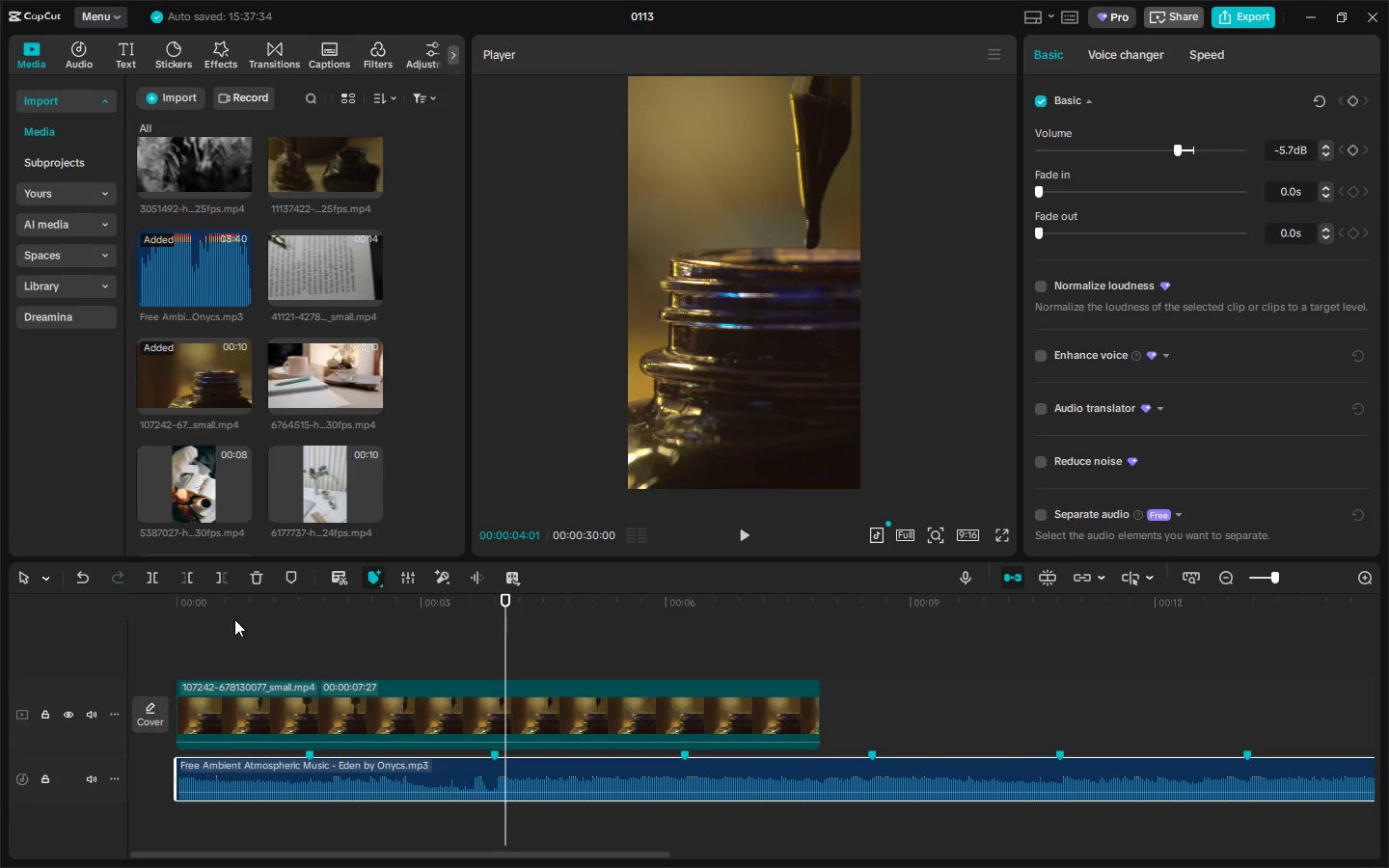 
left_click_drag(start_coordinate=[222, 610], to_coordinate=[144, 610])
 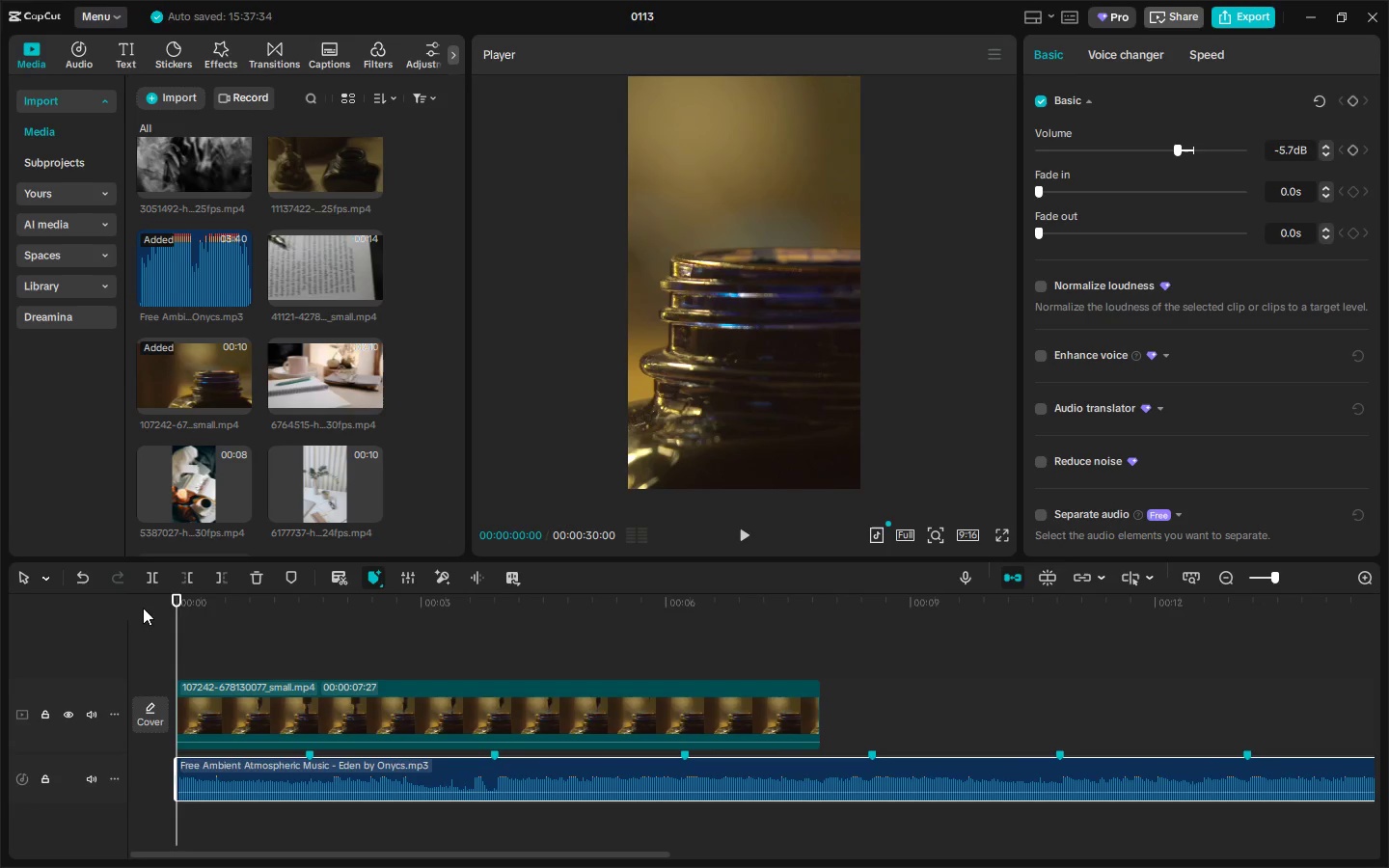 
key(Space)
 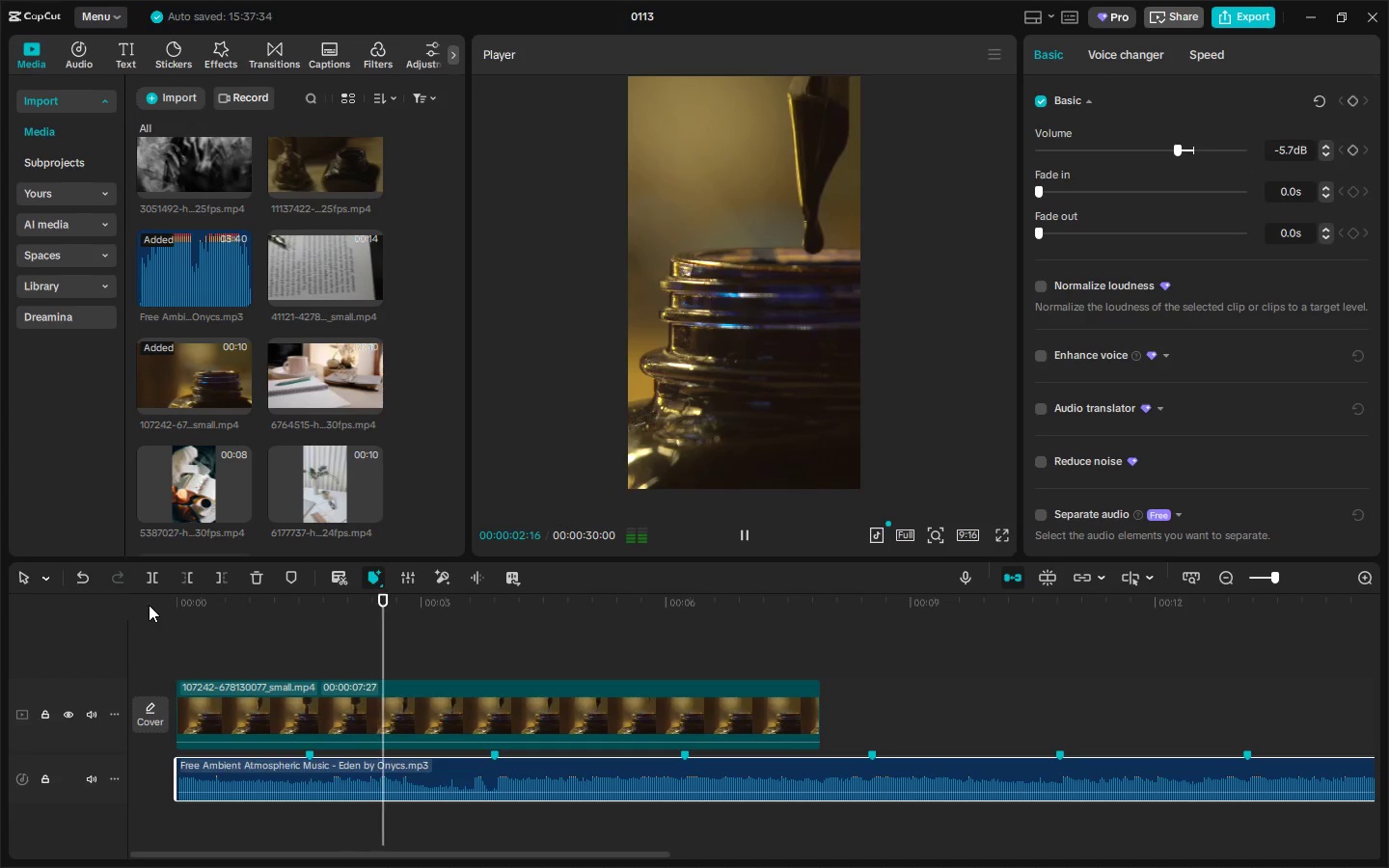 
key(Space)
 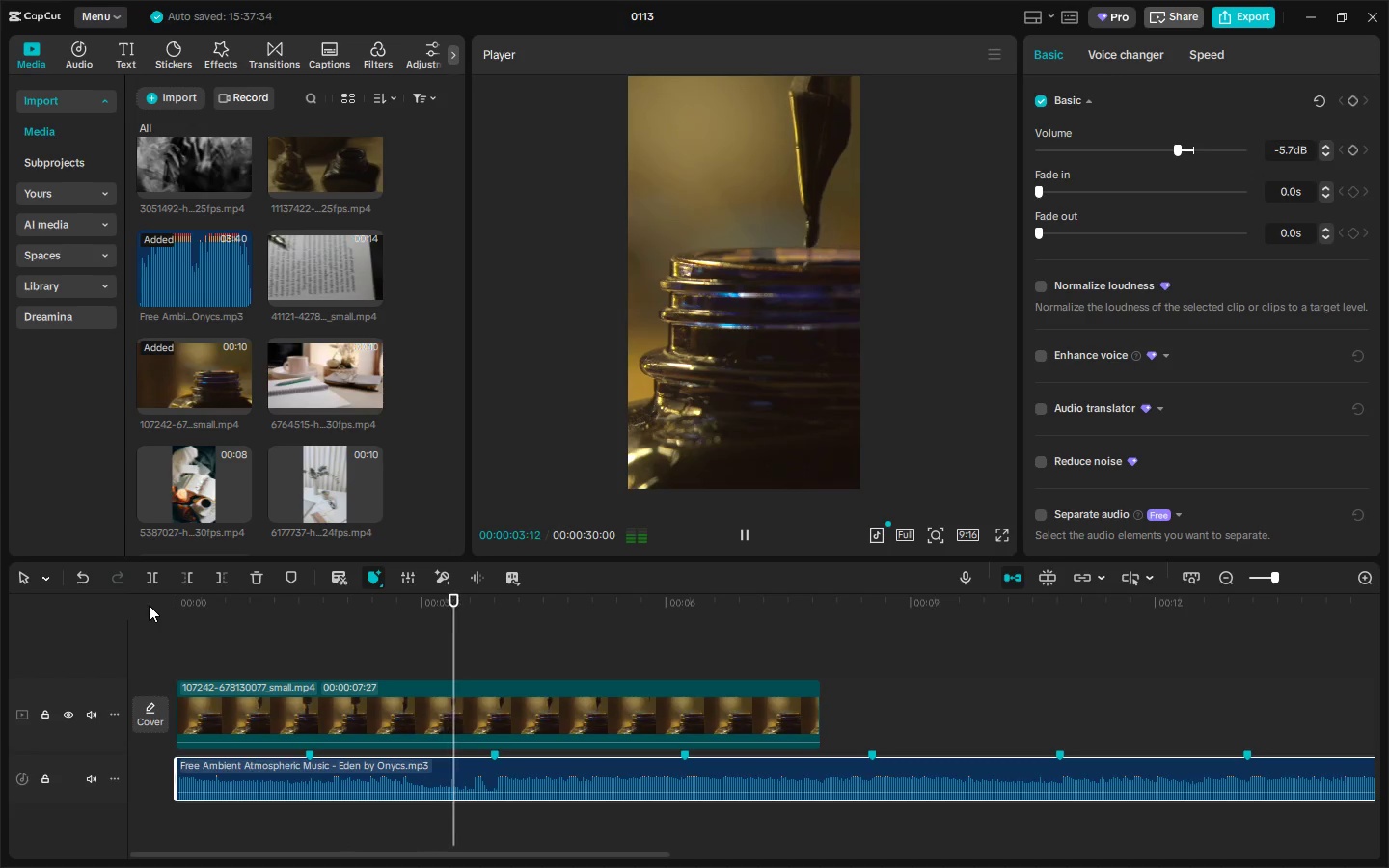 
key(Space)
 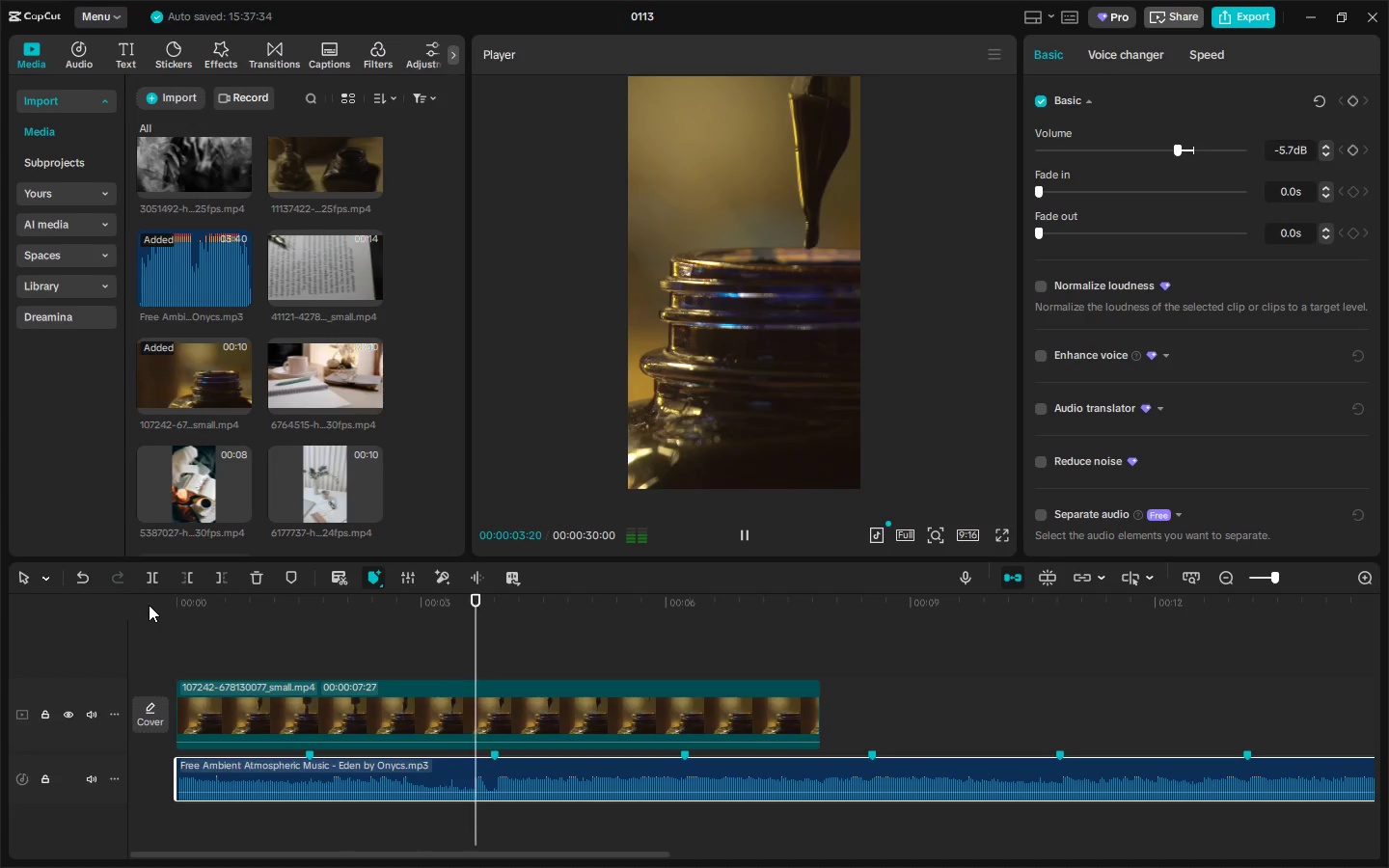 
key(Space)
 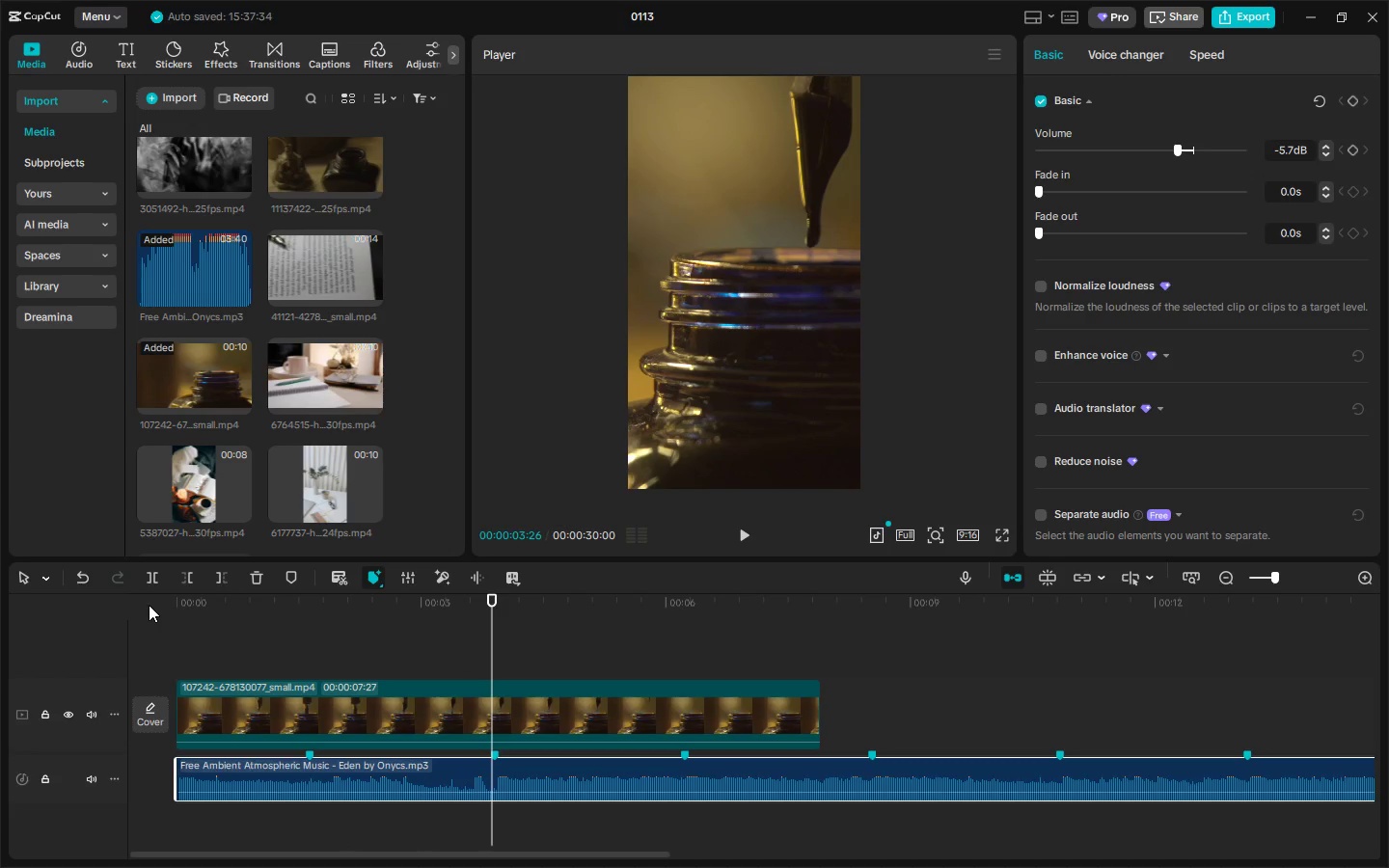 
left_click_drag(start_coordinate=[216, 610], to_coordinate=[226, 609])
 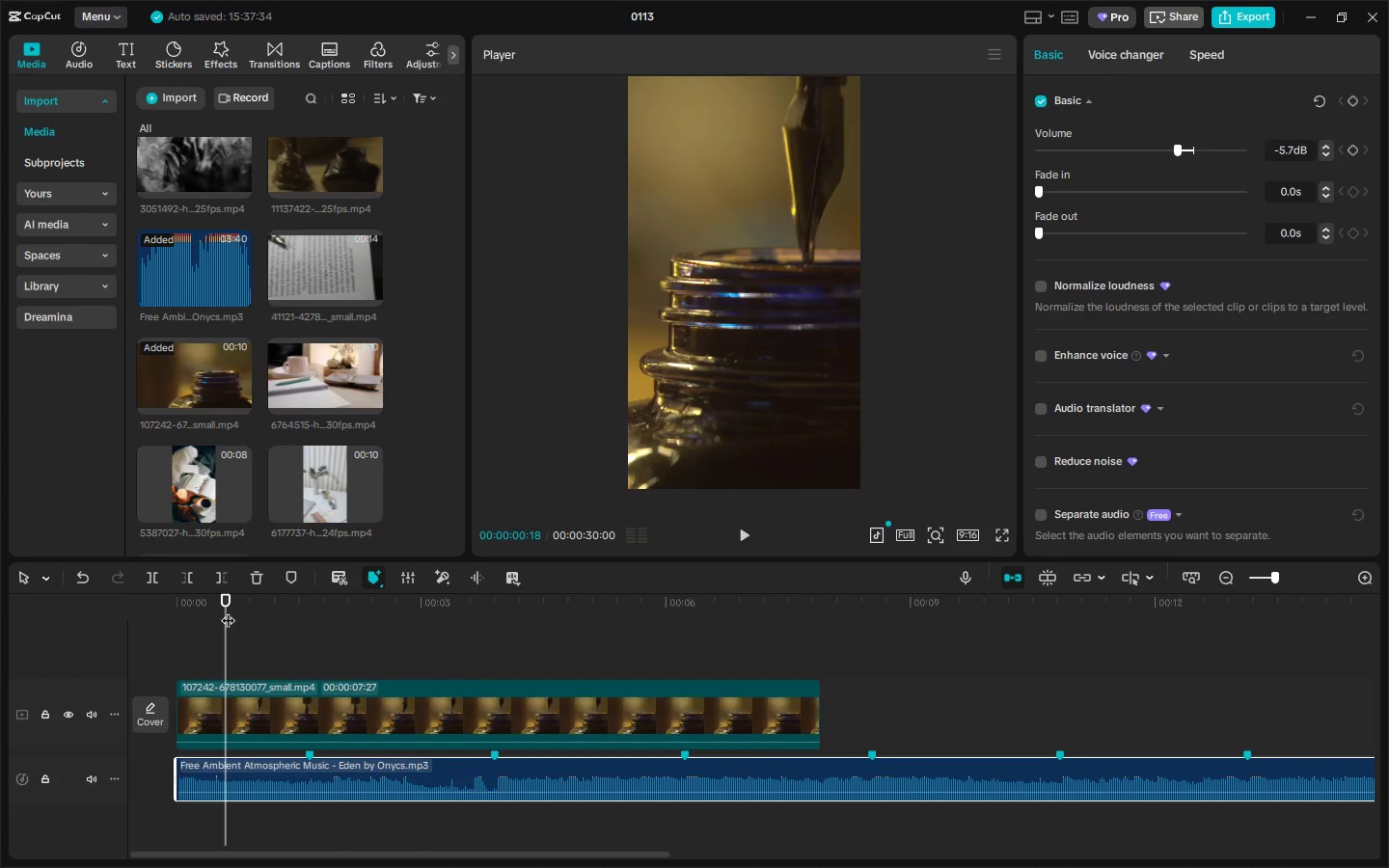 
key(Control+ControlLeft)
 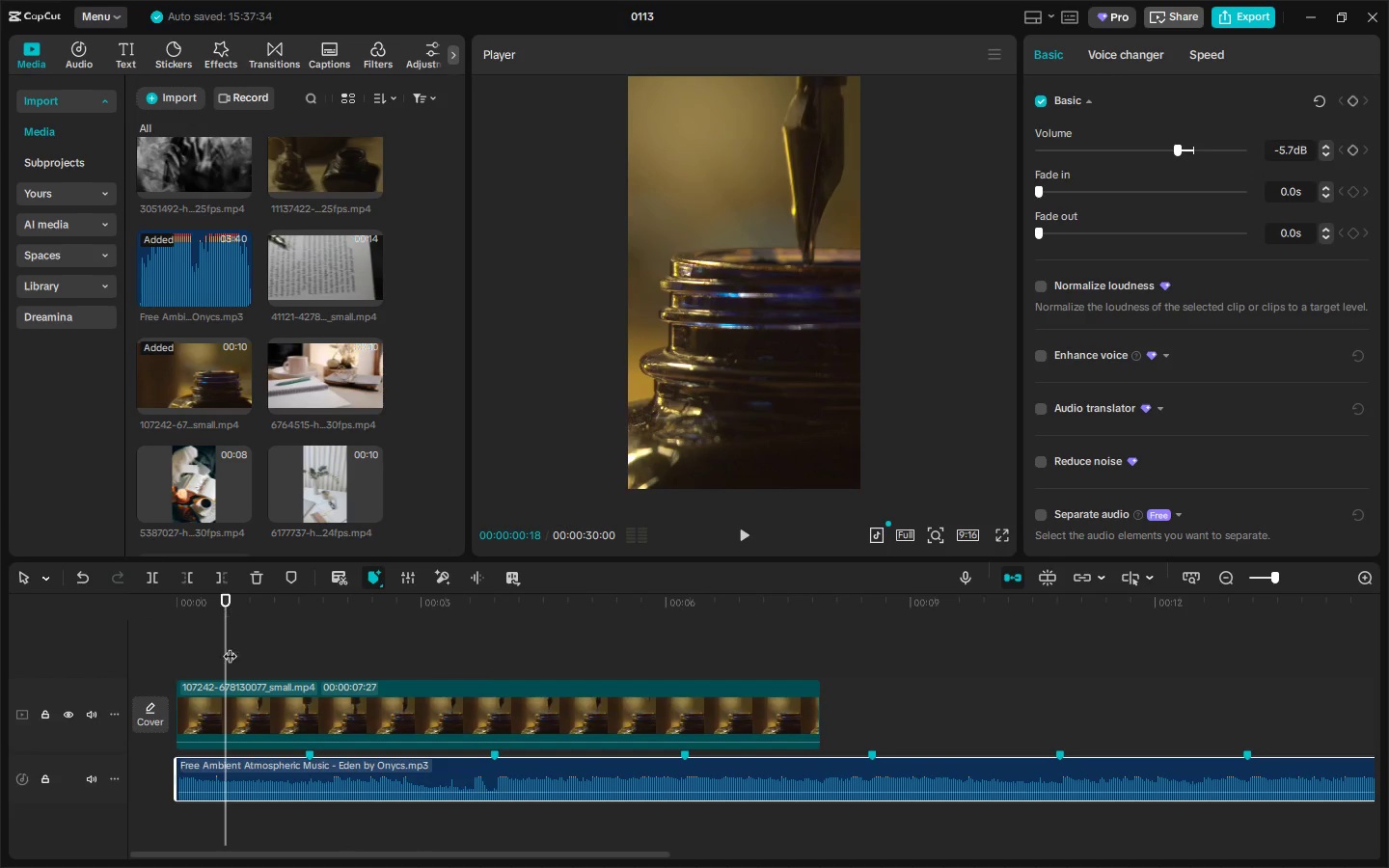 
key(Control+B)
 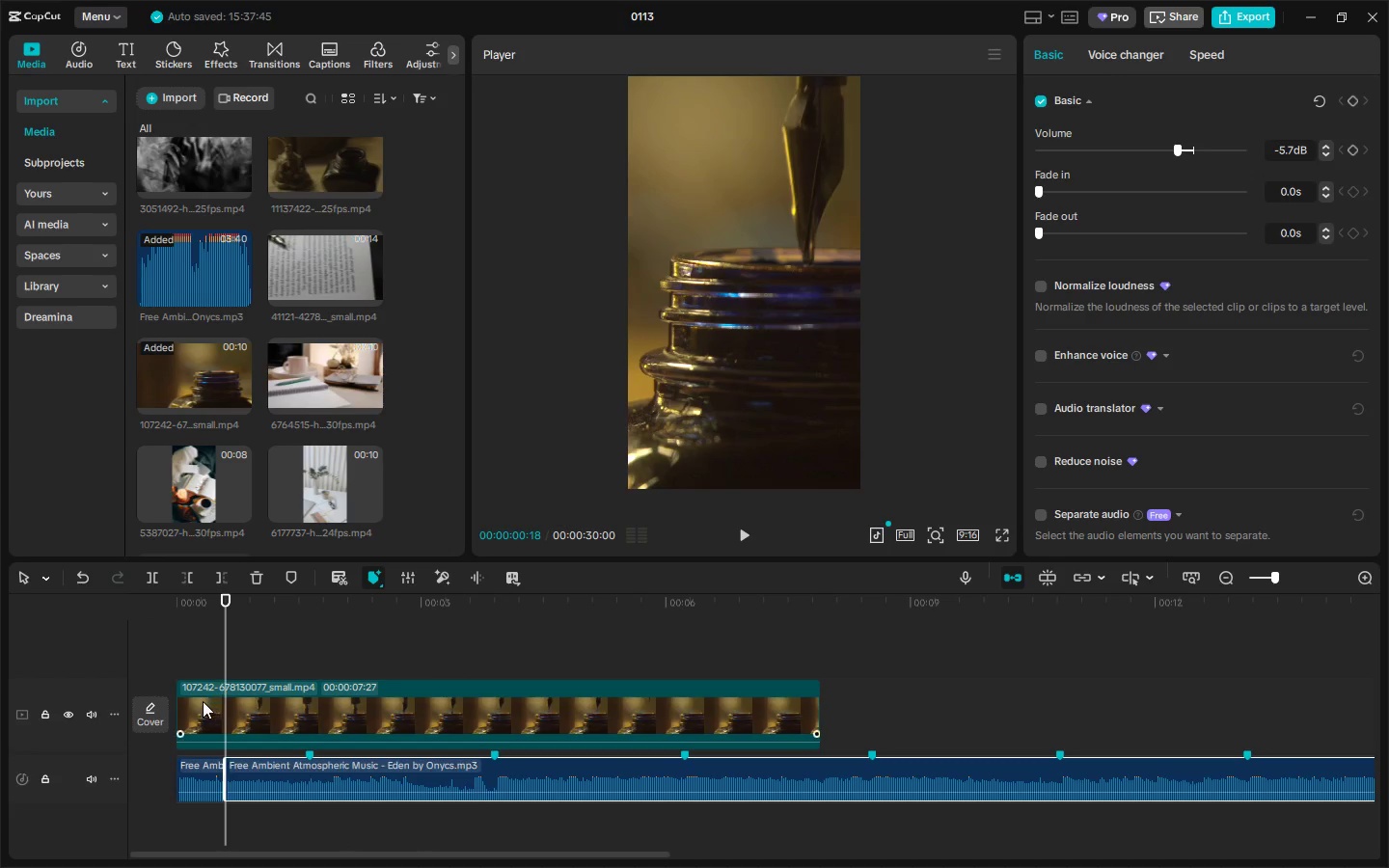 
left_click([202, 701])
 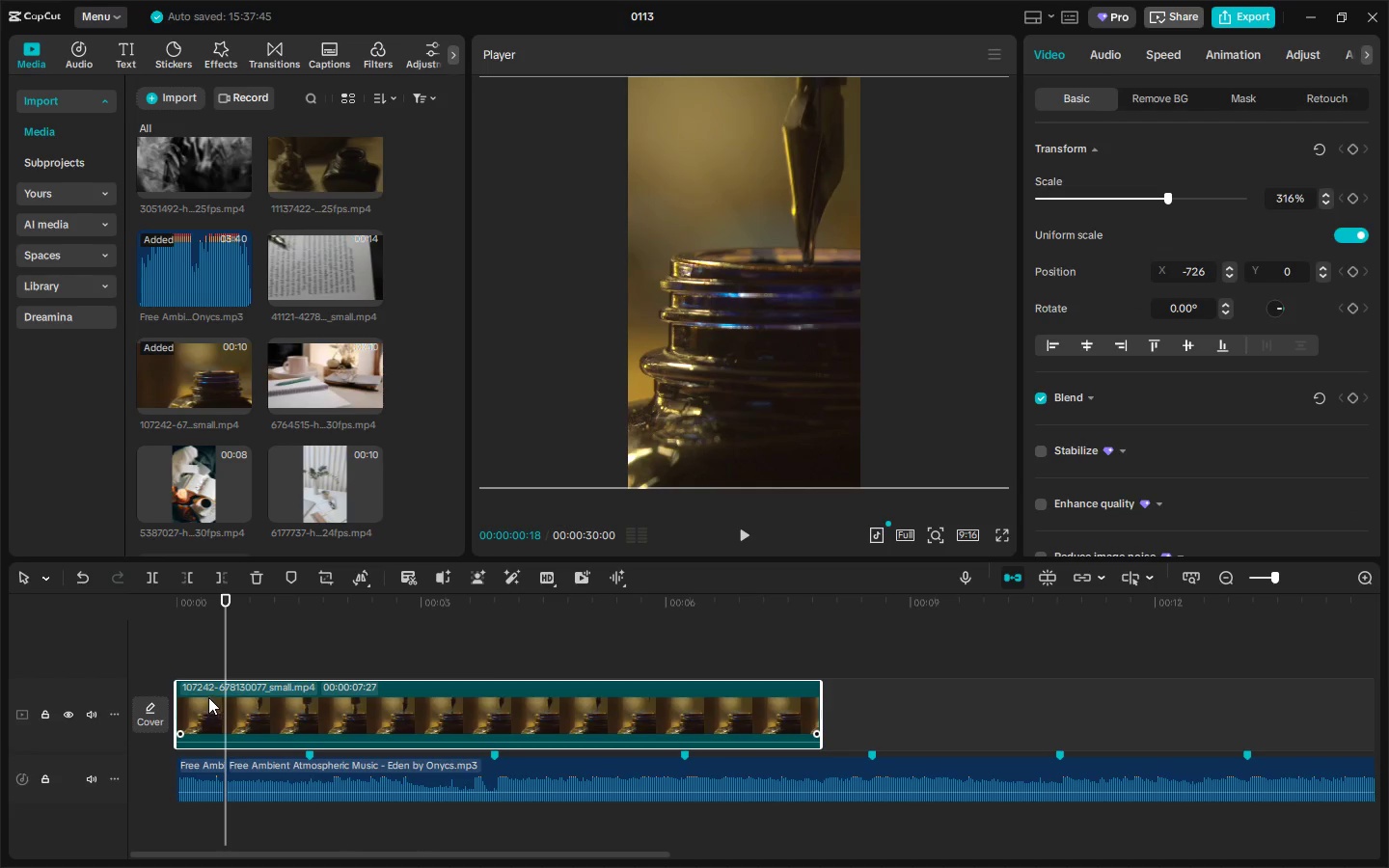 
key(Delete)
 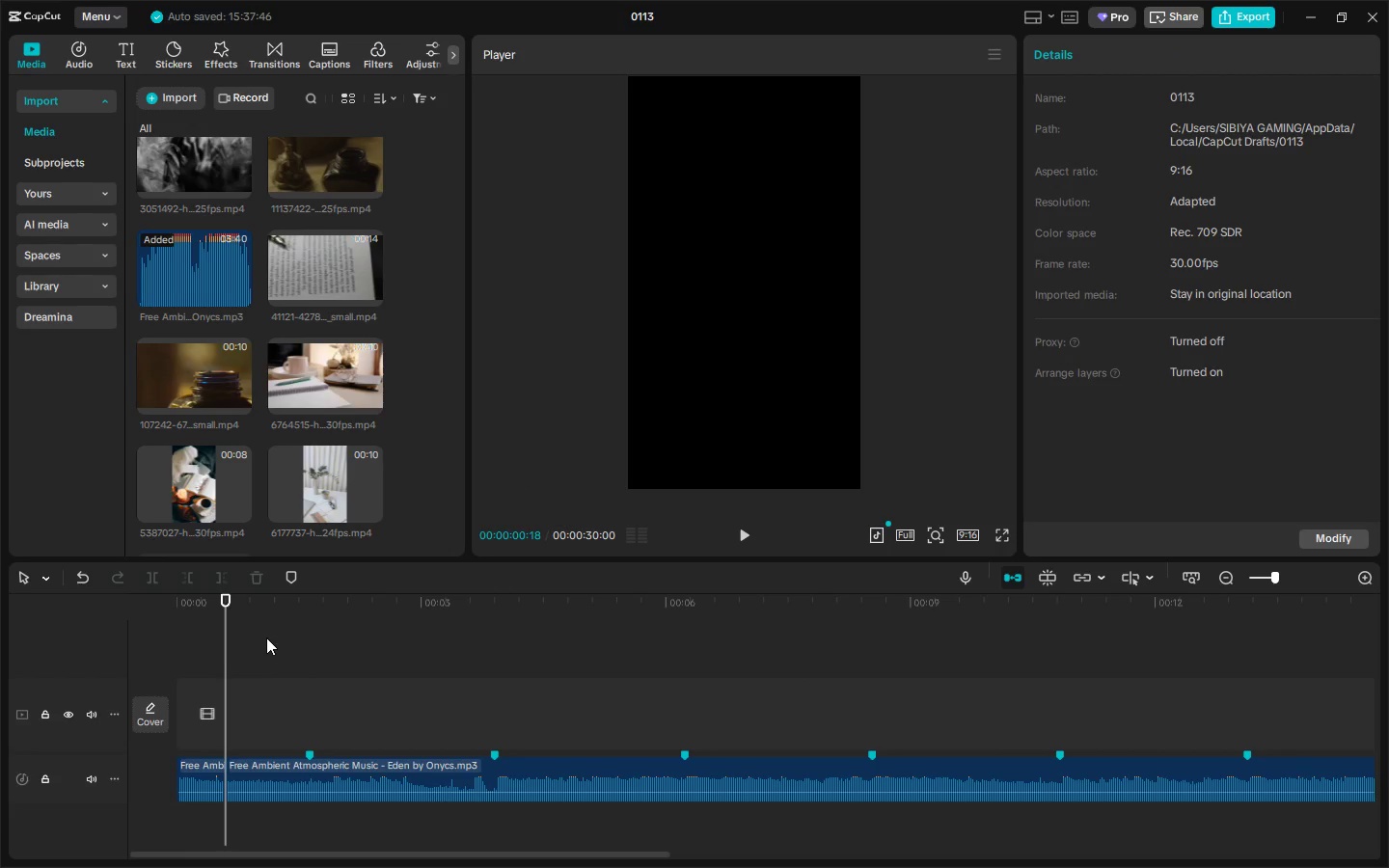 
key(Control+ControlLeft)
 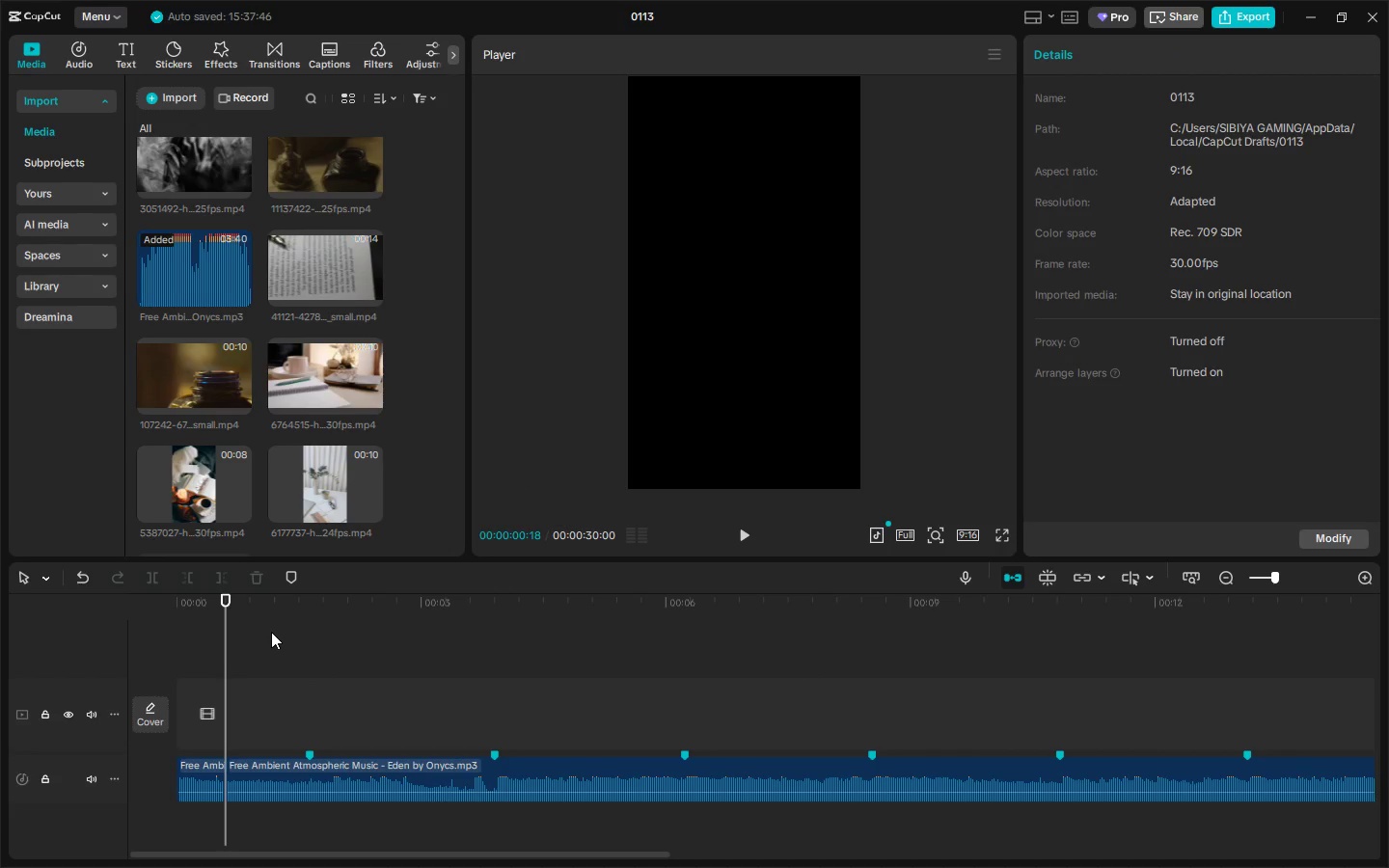 
key(Control+Z)
 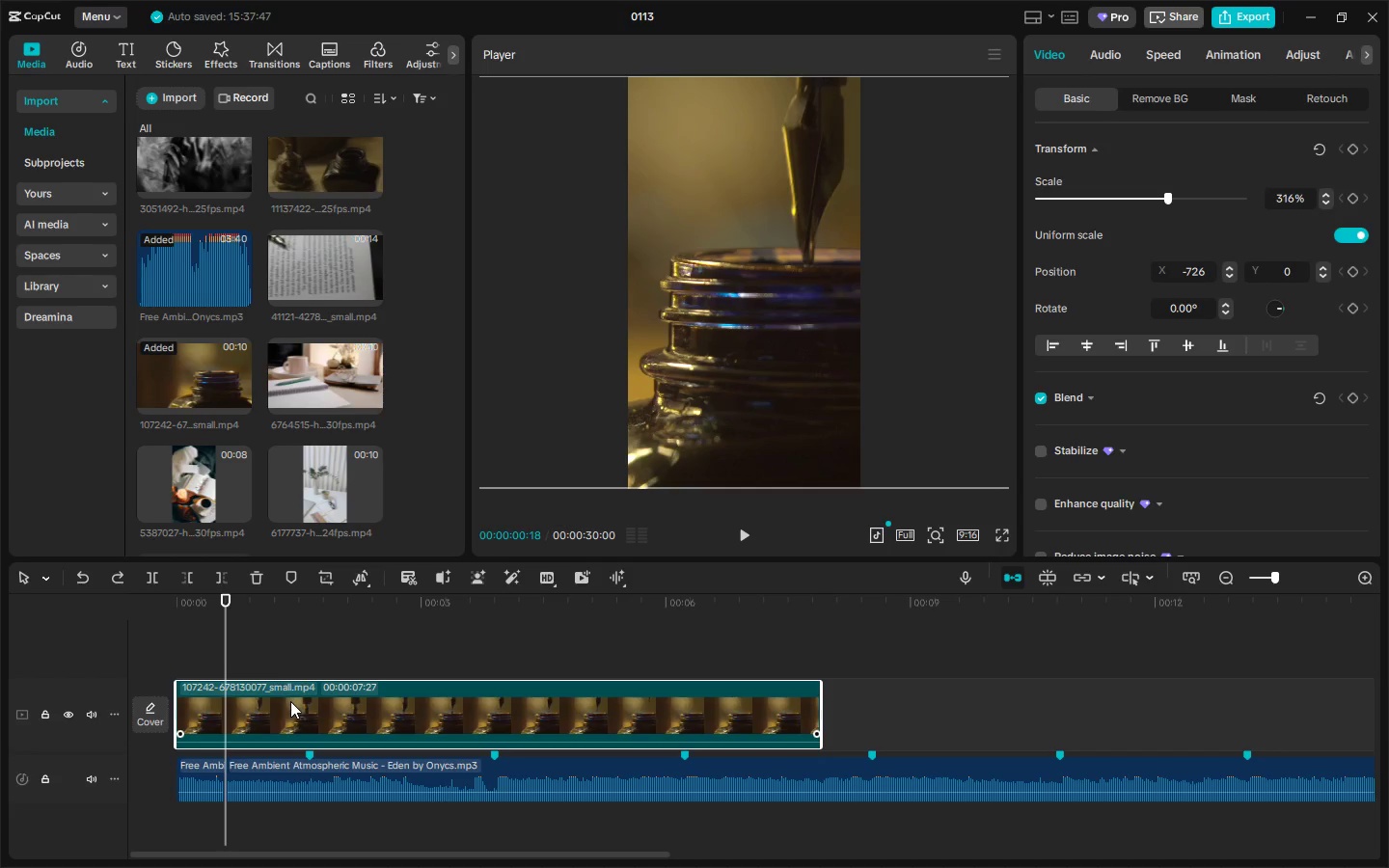 
double_click([378, 698])
 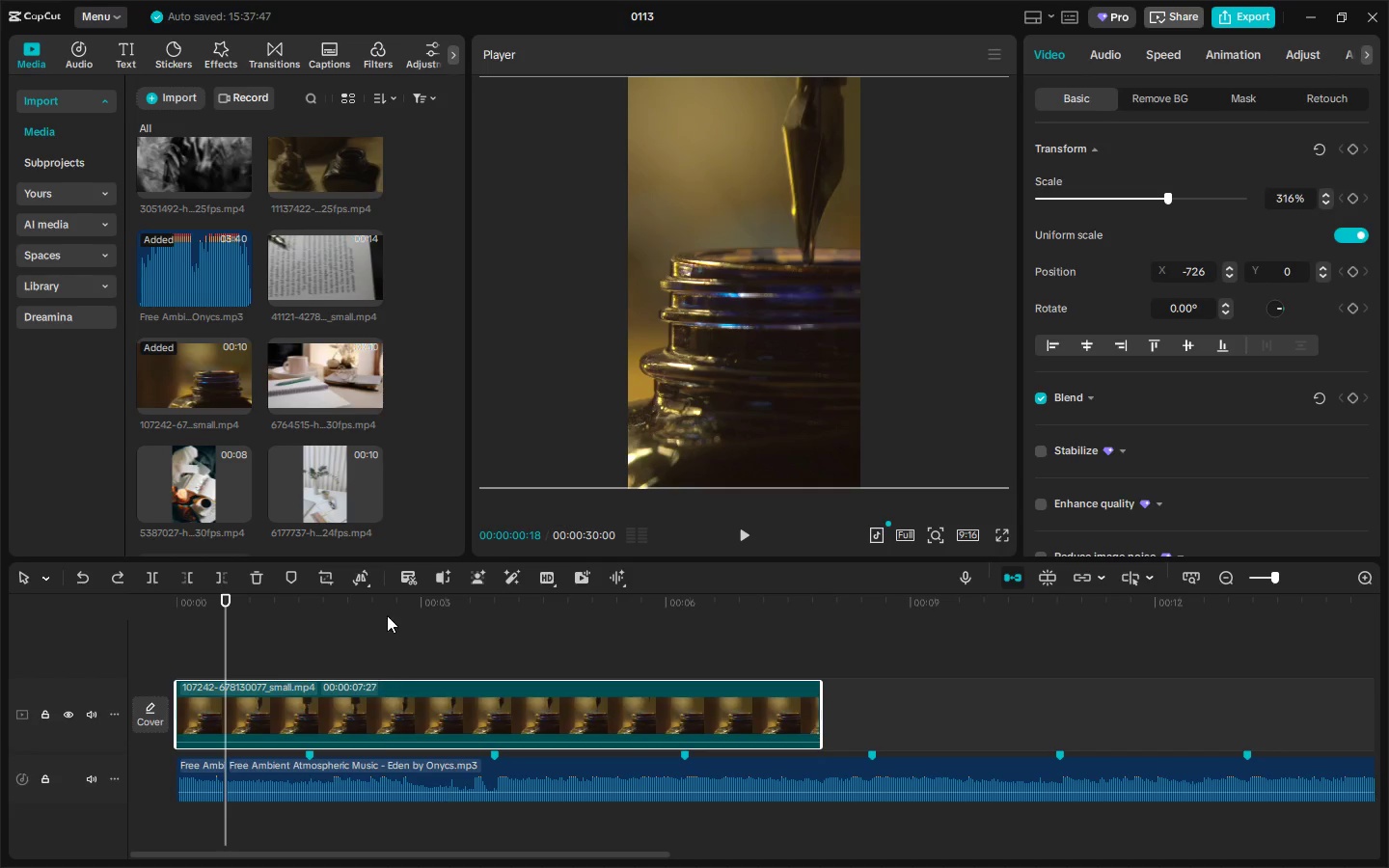 
triple_click([387, 615])
 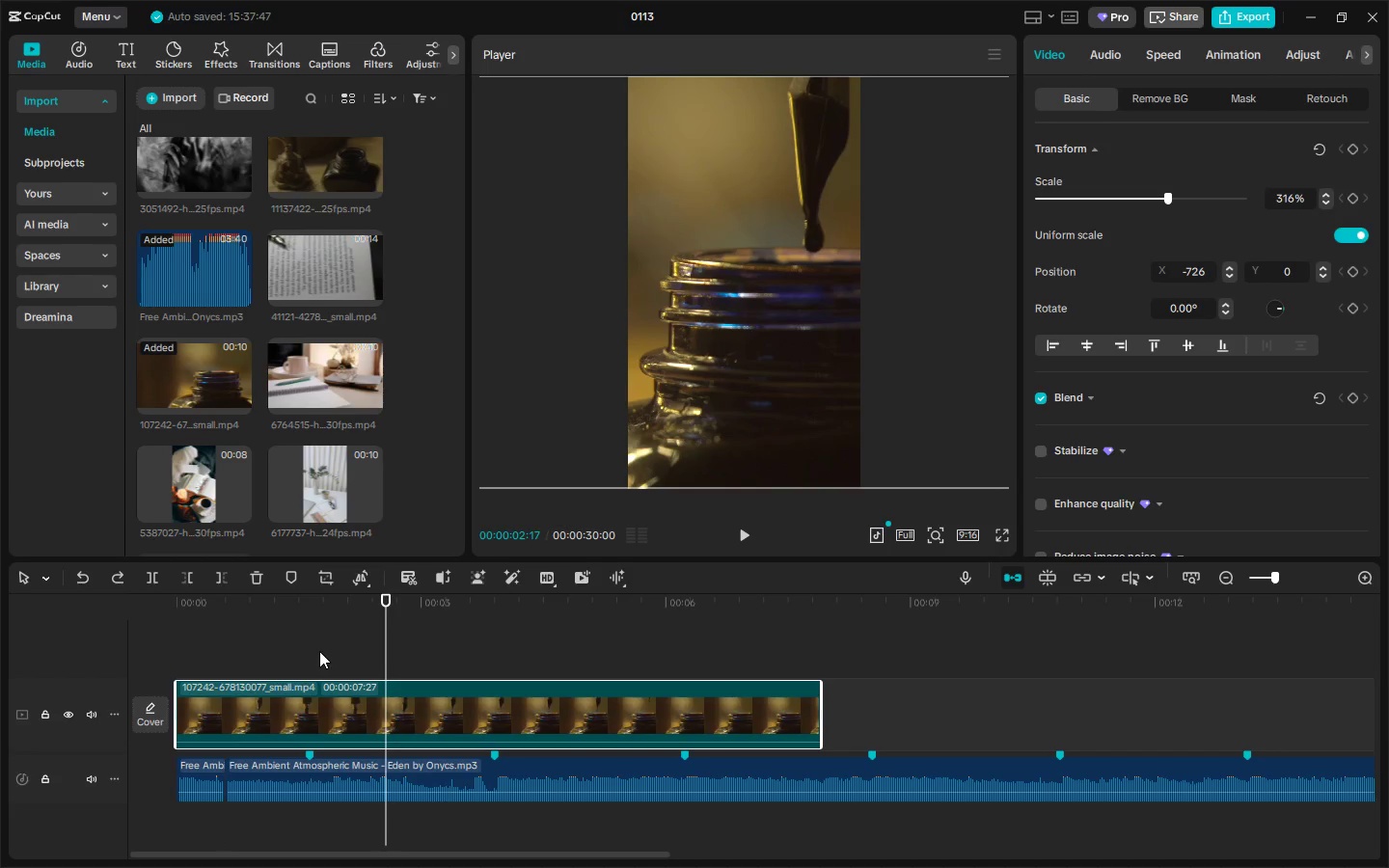 
key(Control+ControlLeft)
 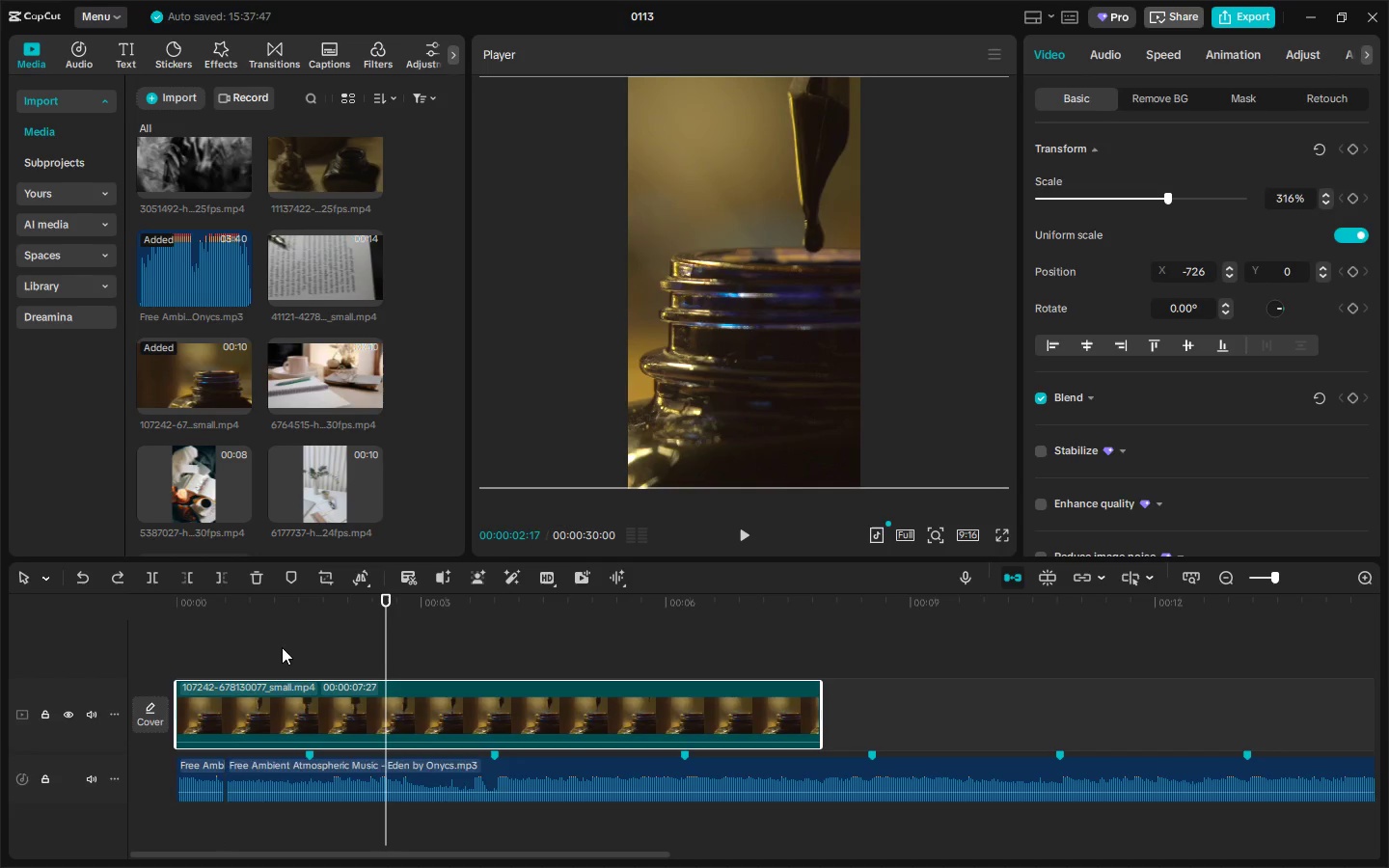 
key(Control+Z)
 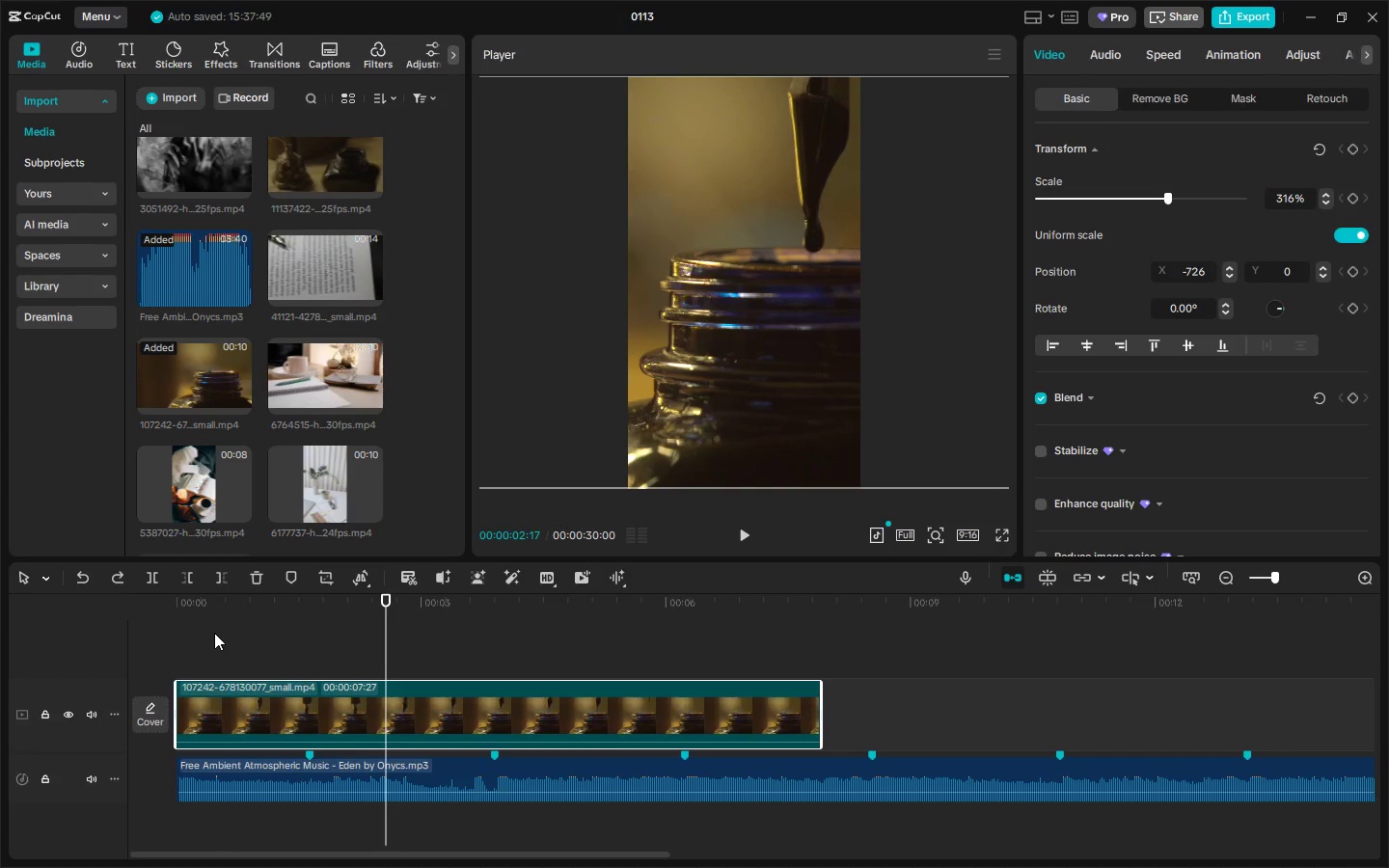 
left_click_drag(start_coordinate=[214, 624], to_coordinate=[227, 610])
 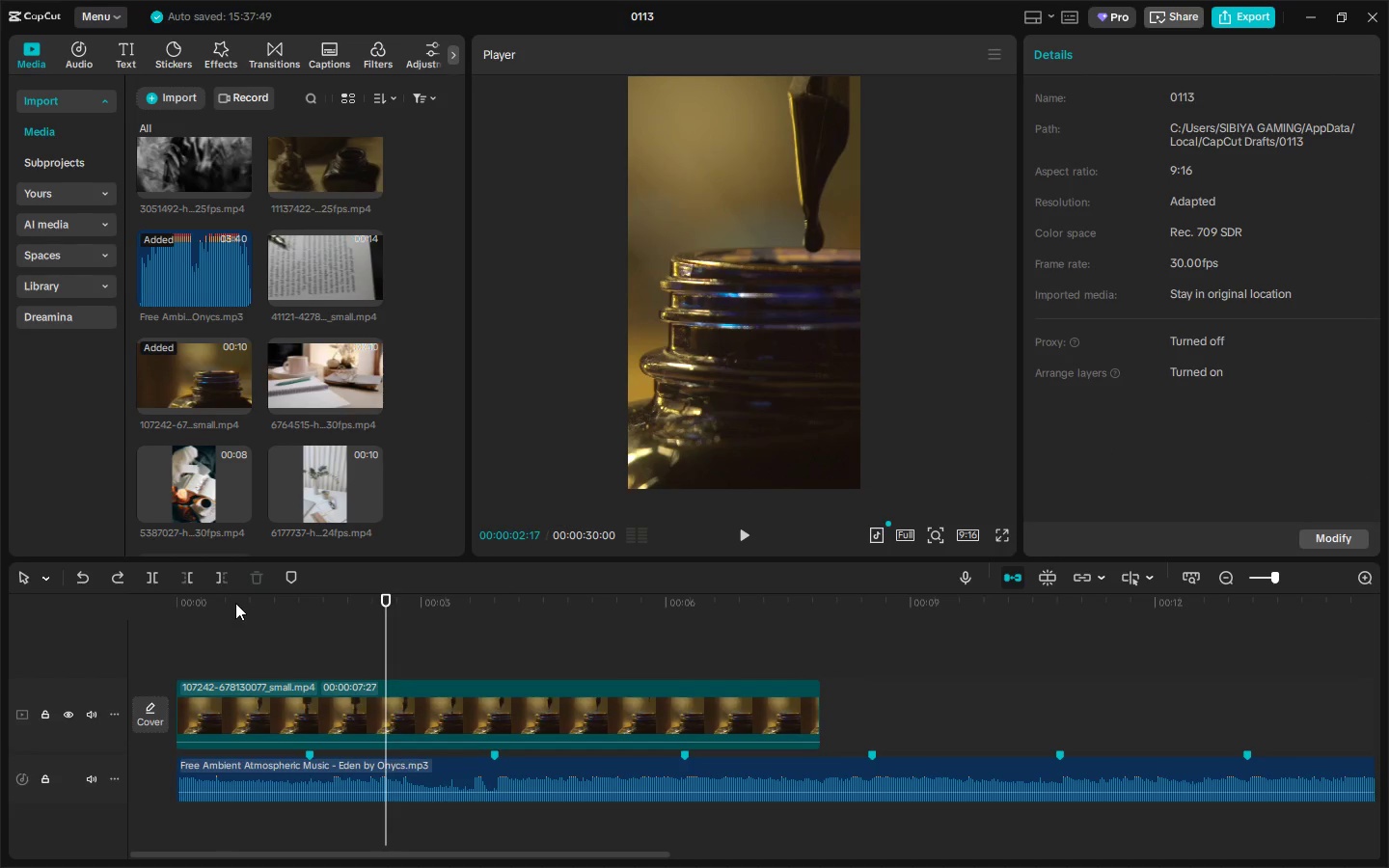 
left_click_drag(start_coordinate=[235, 603], to_coordinate=[220, 605])
 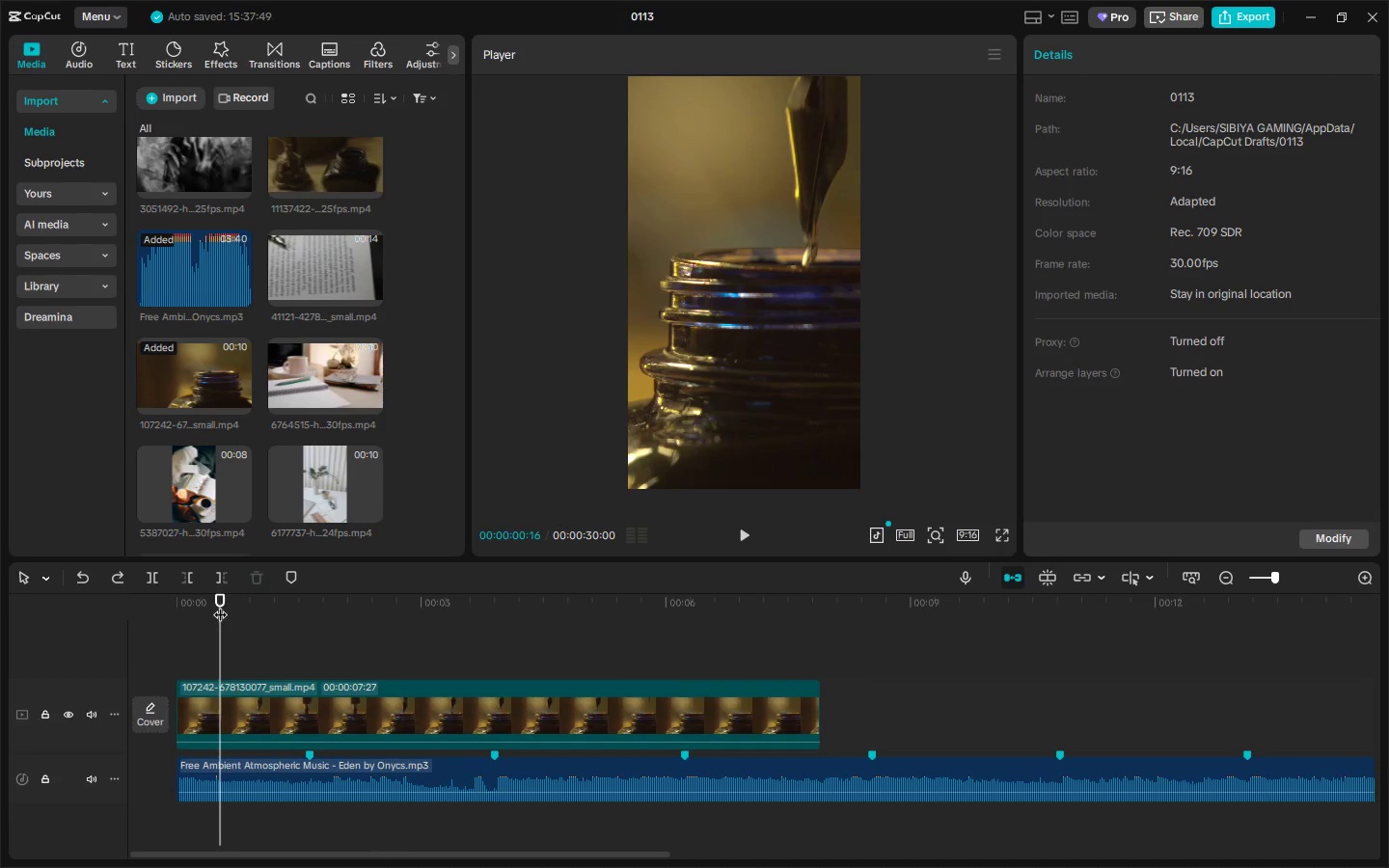 
key(Control+ControlLeft)
 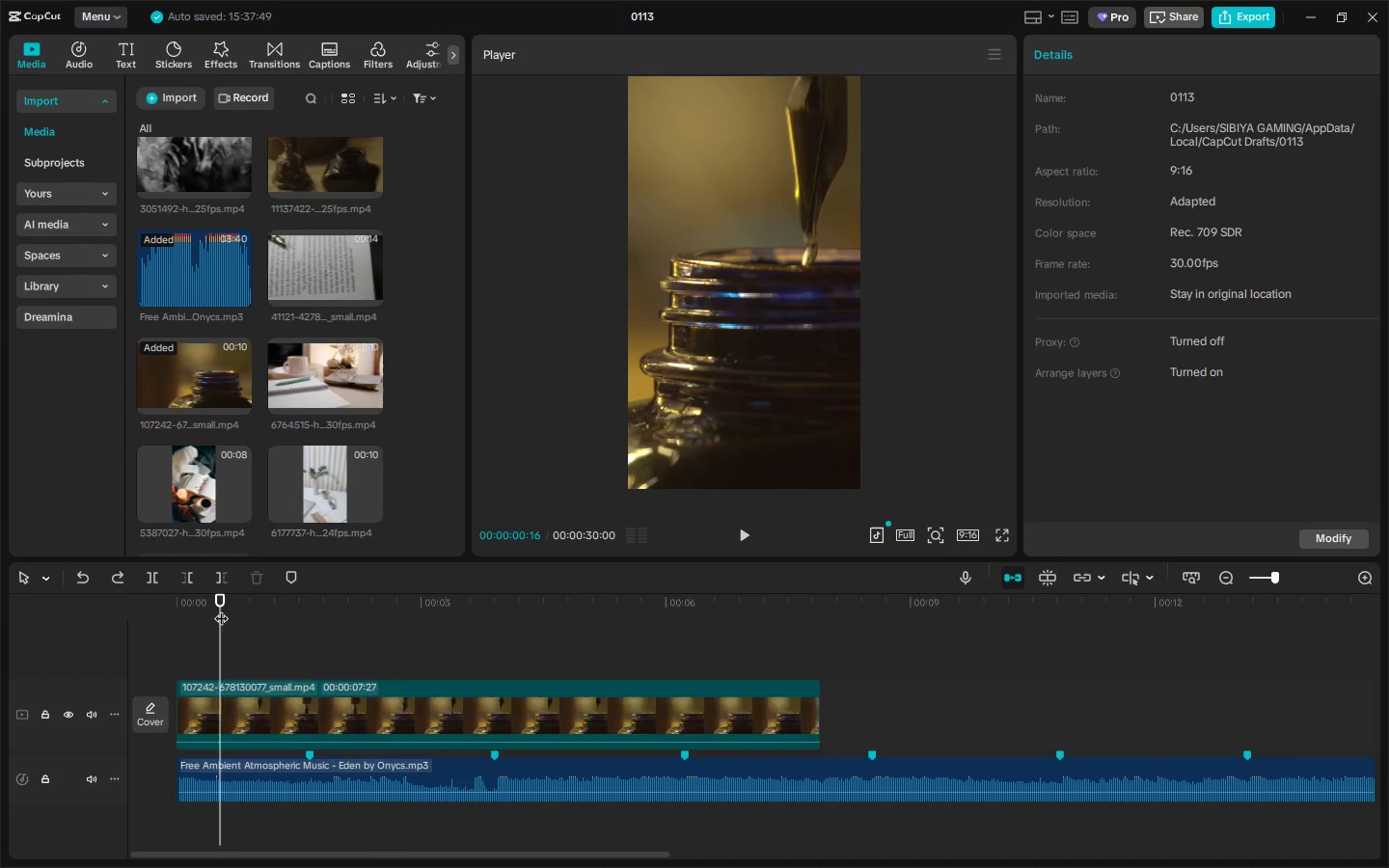 
key(Control+B)
 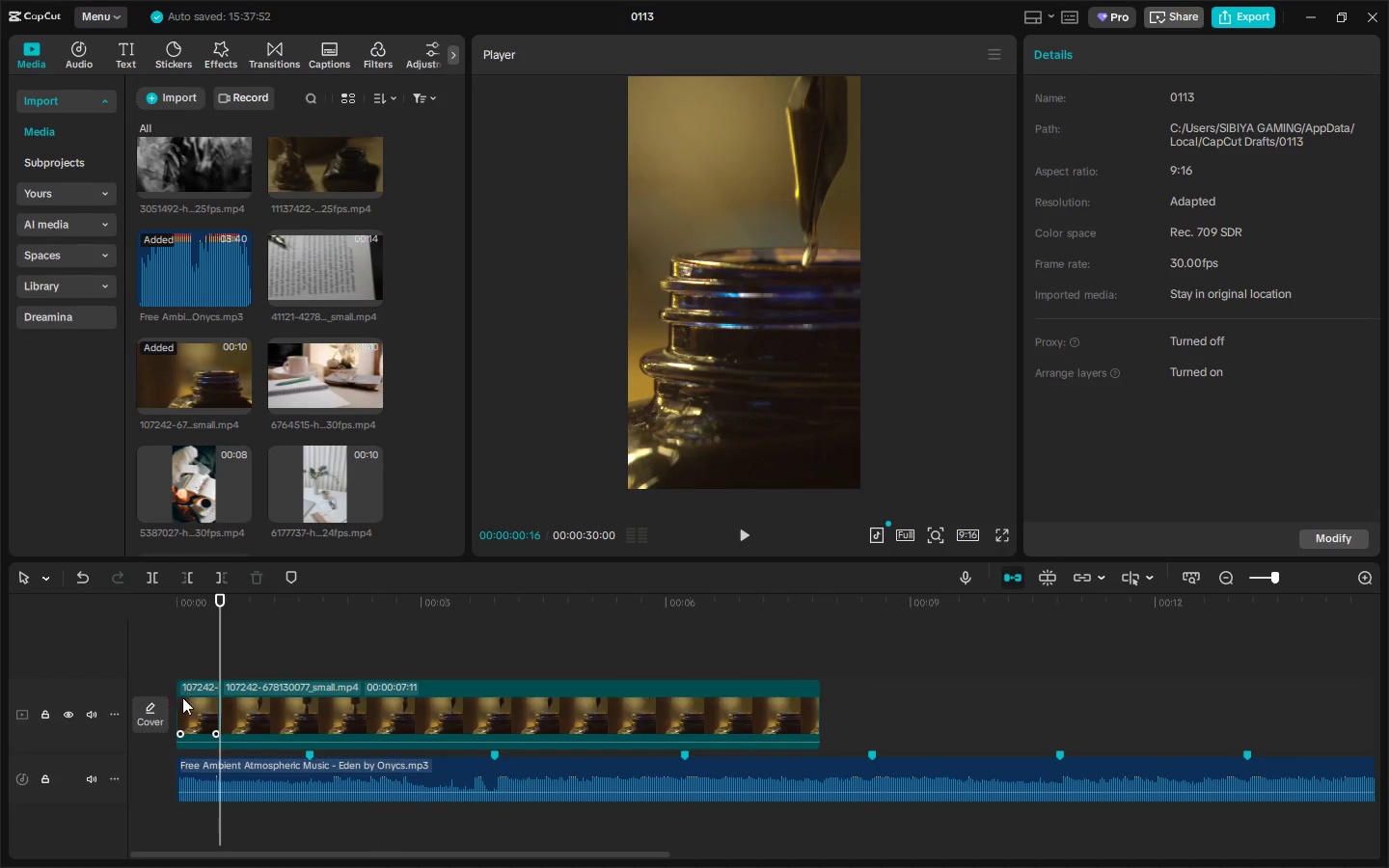 
left_click([195, 697])
 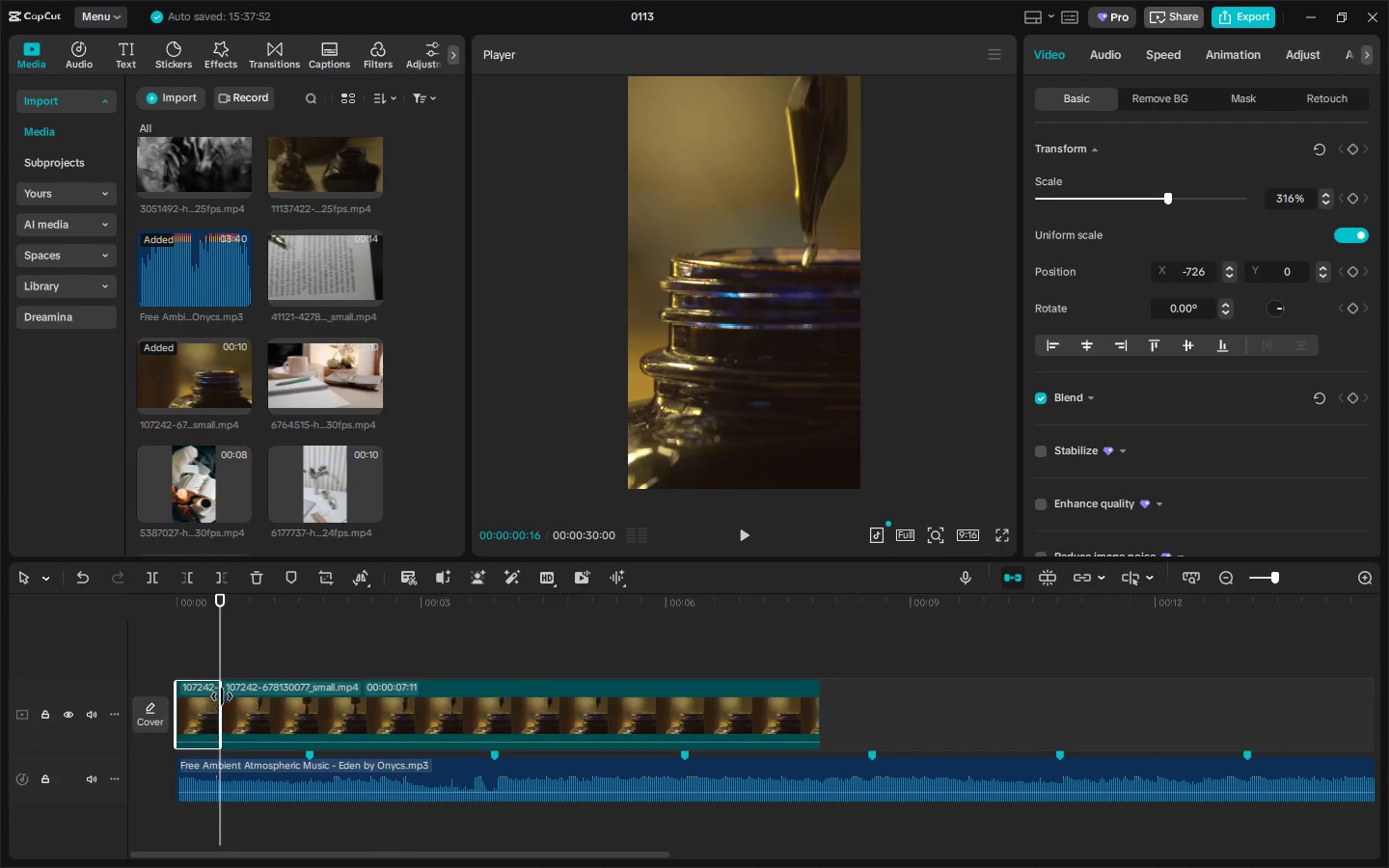 
key(Delete)
 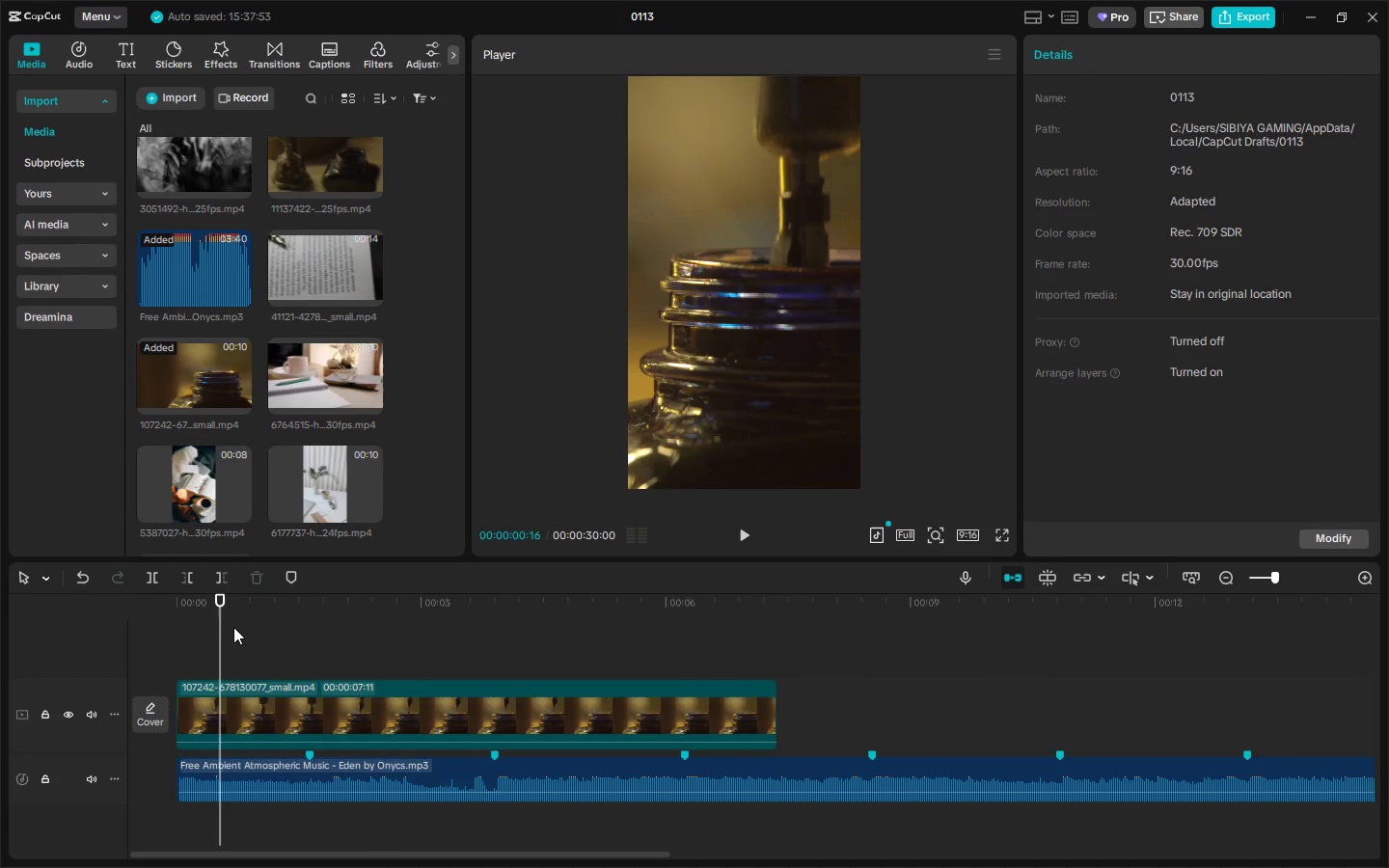 
left_click_drag(start_coordinate=[197, 609], to_coordinate=[158, 609])
 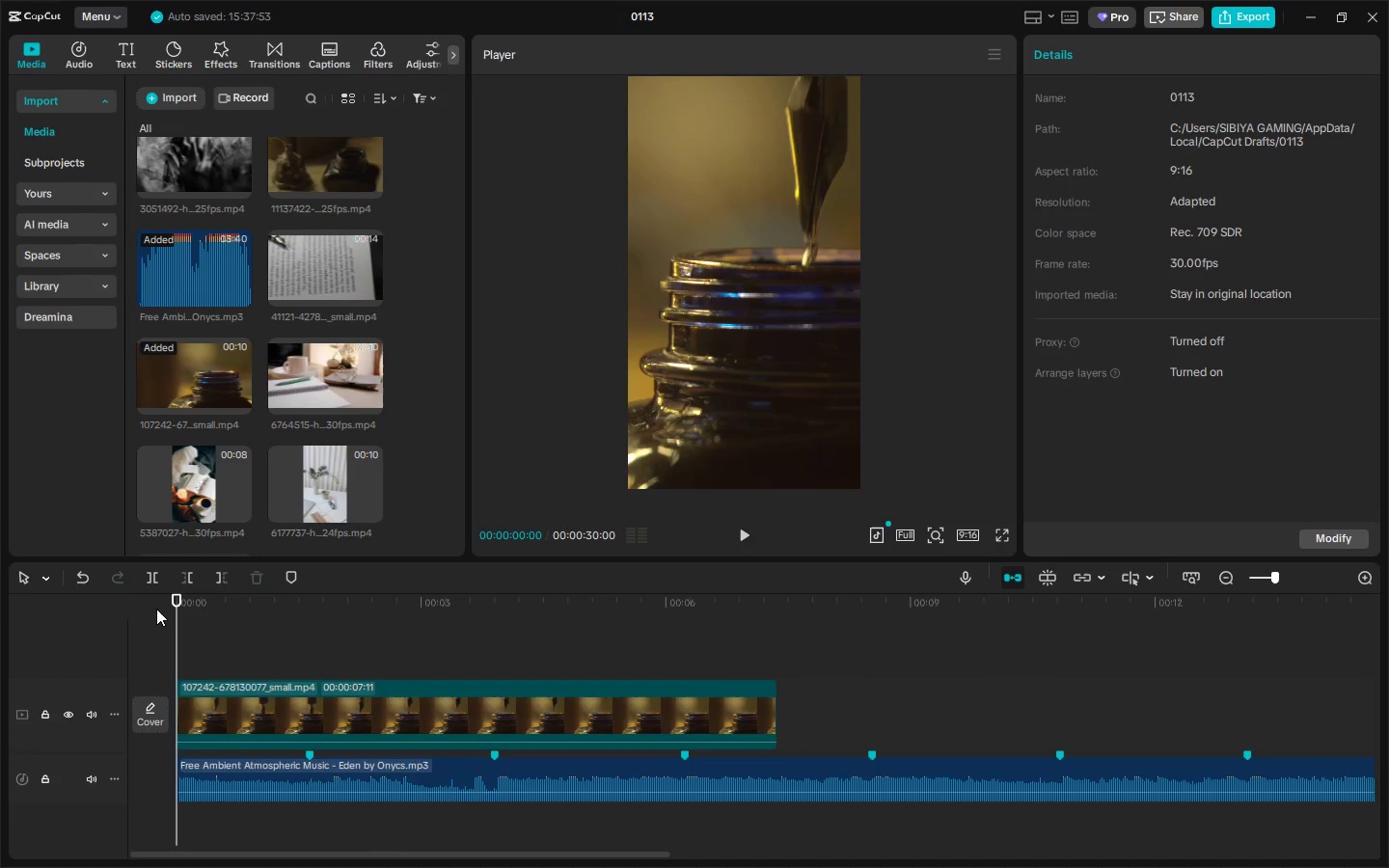 
key(Space)
 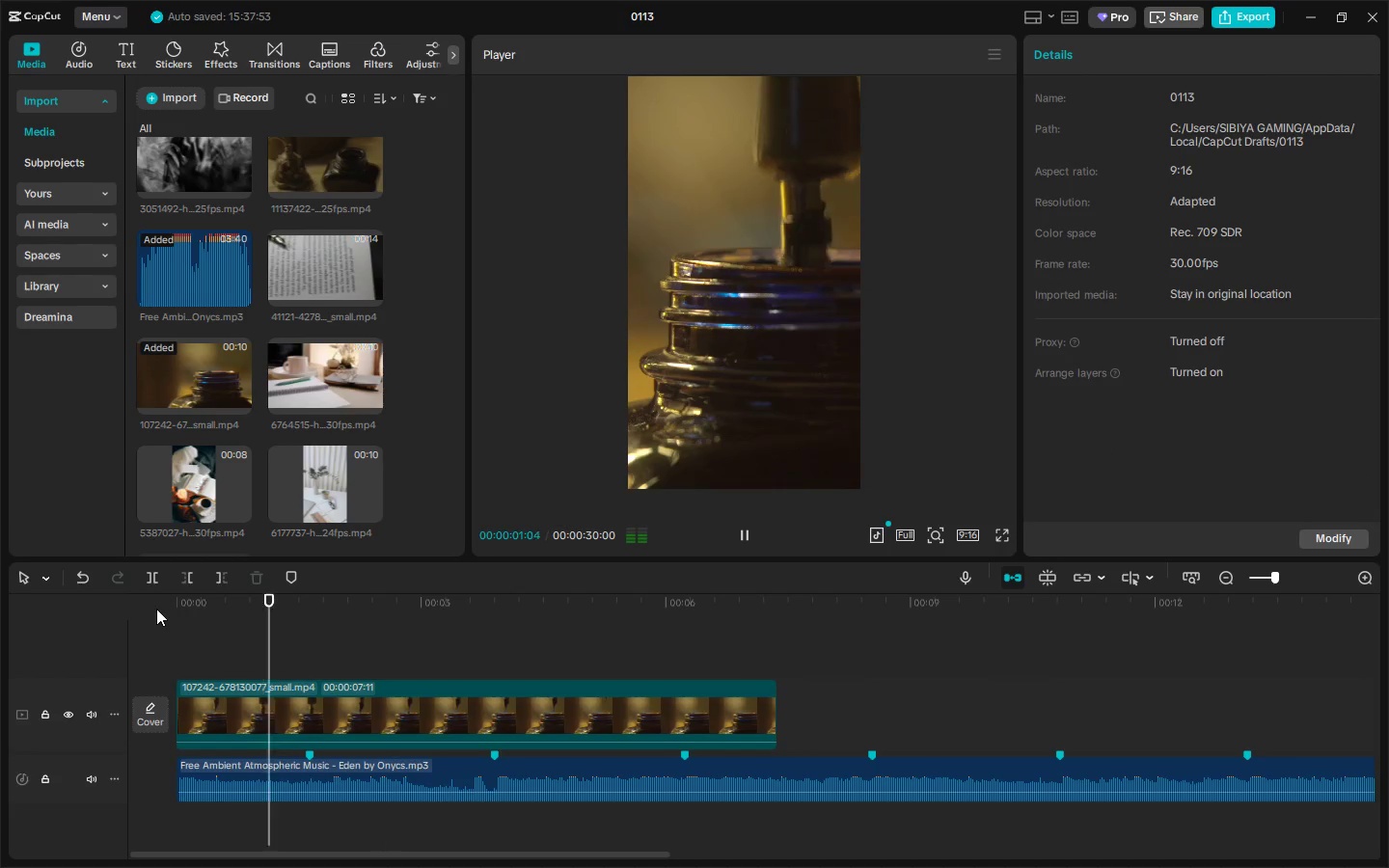 
key(Space)
 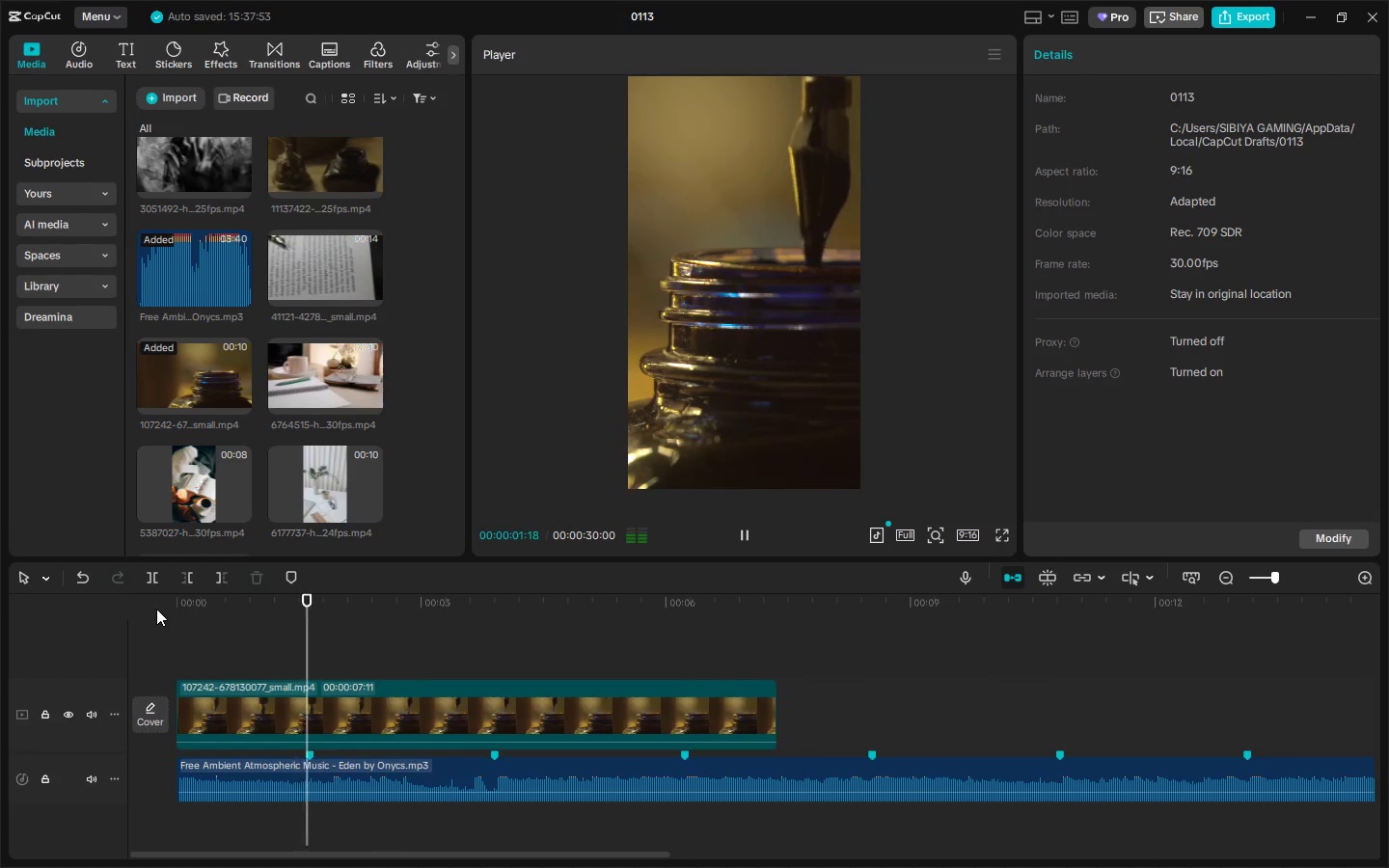 
key(Space)
 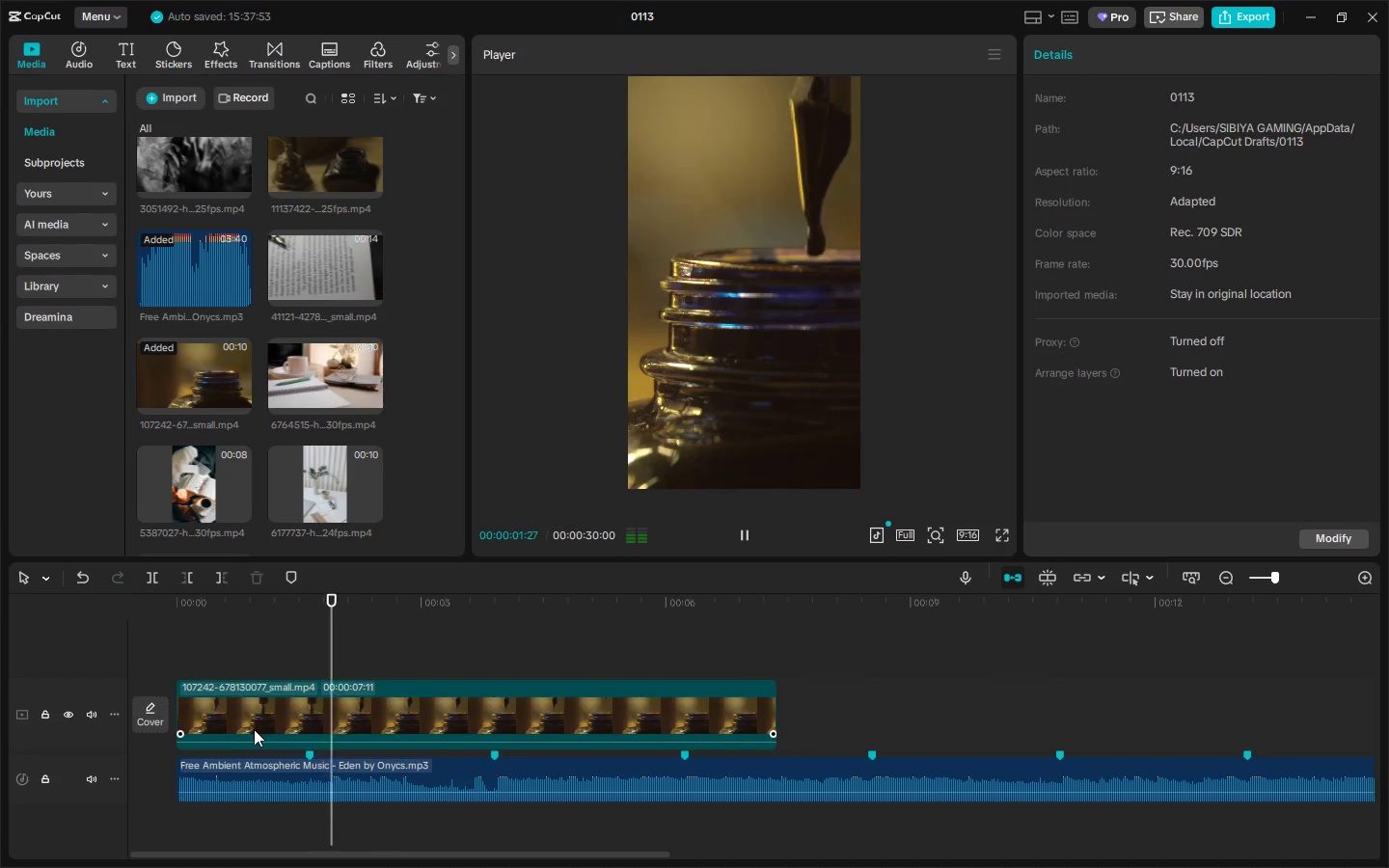 
left_click([256, 706])
 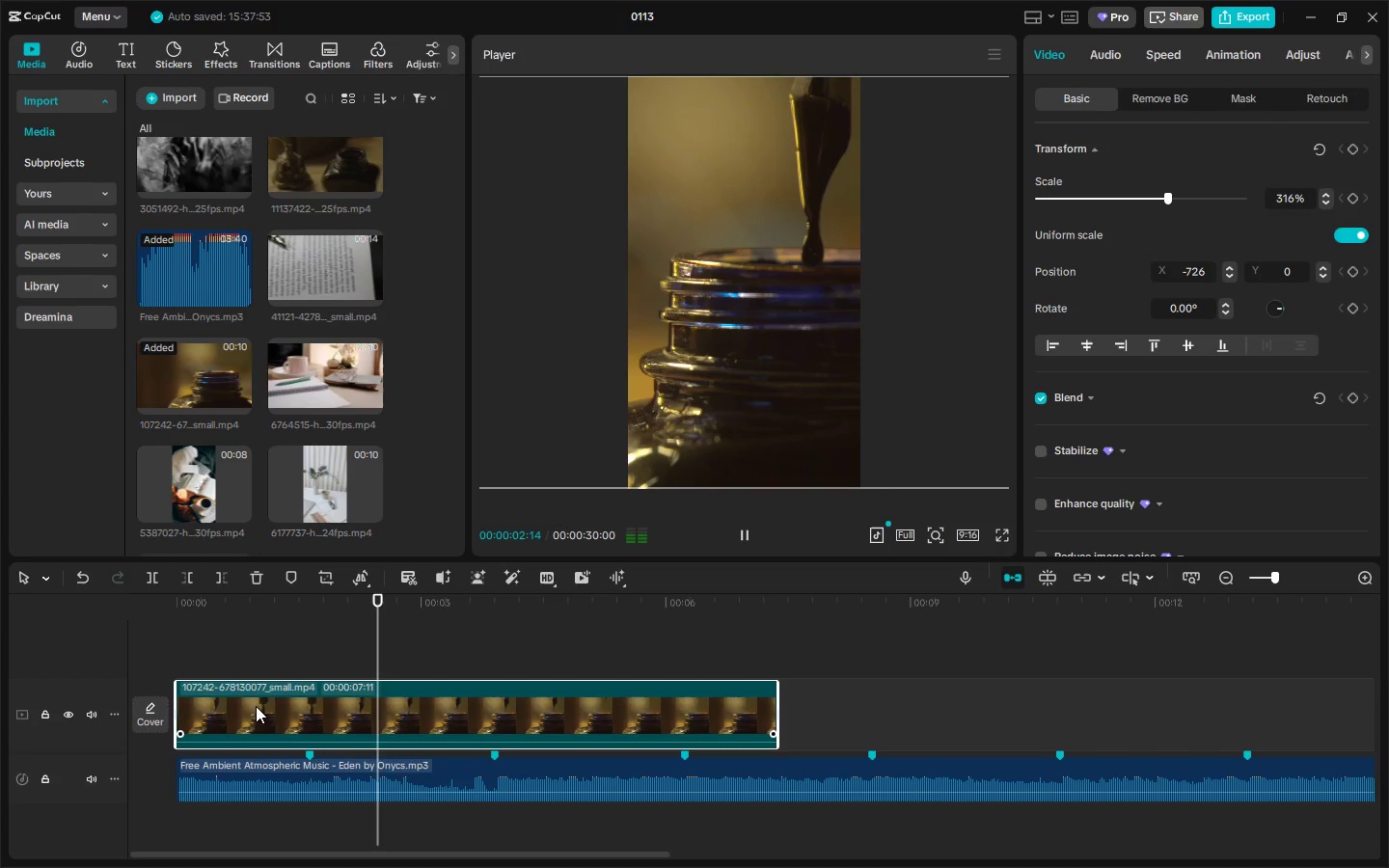 
key(Space)
 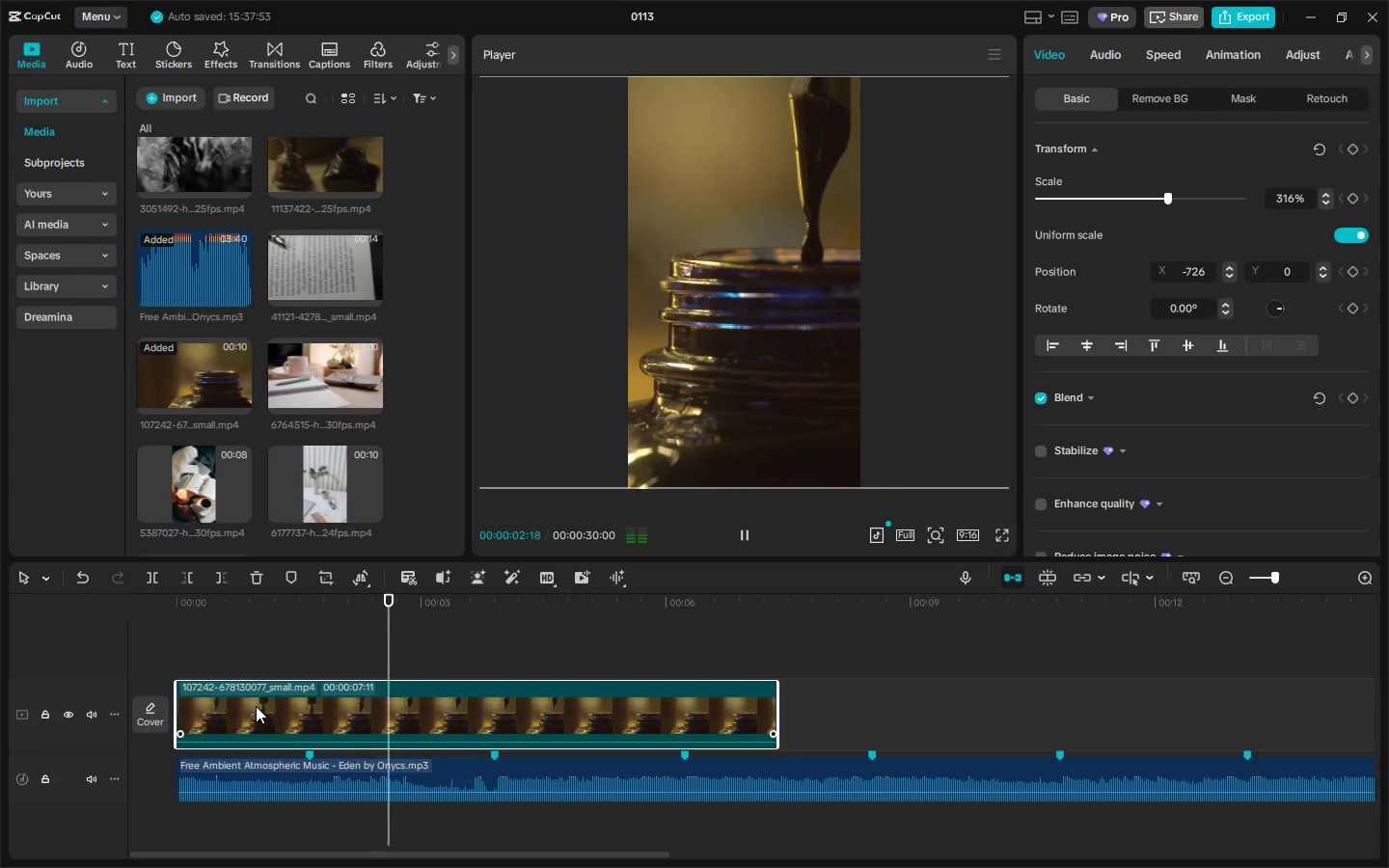 
key(Space)
 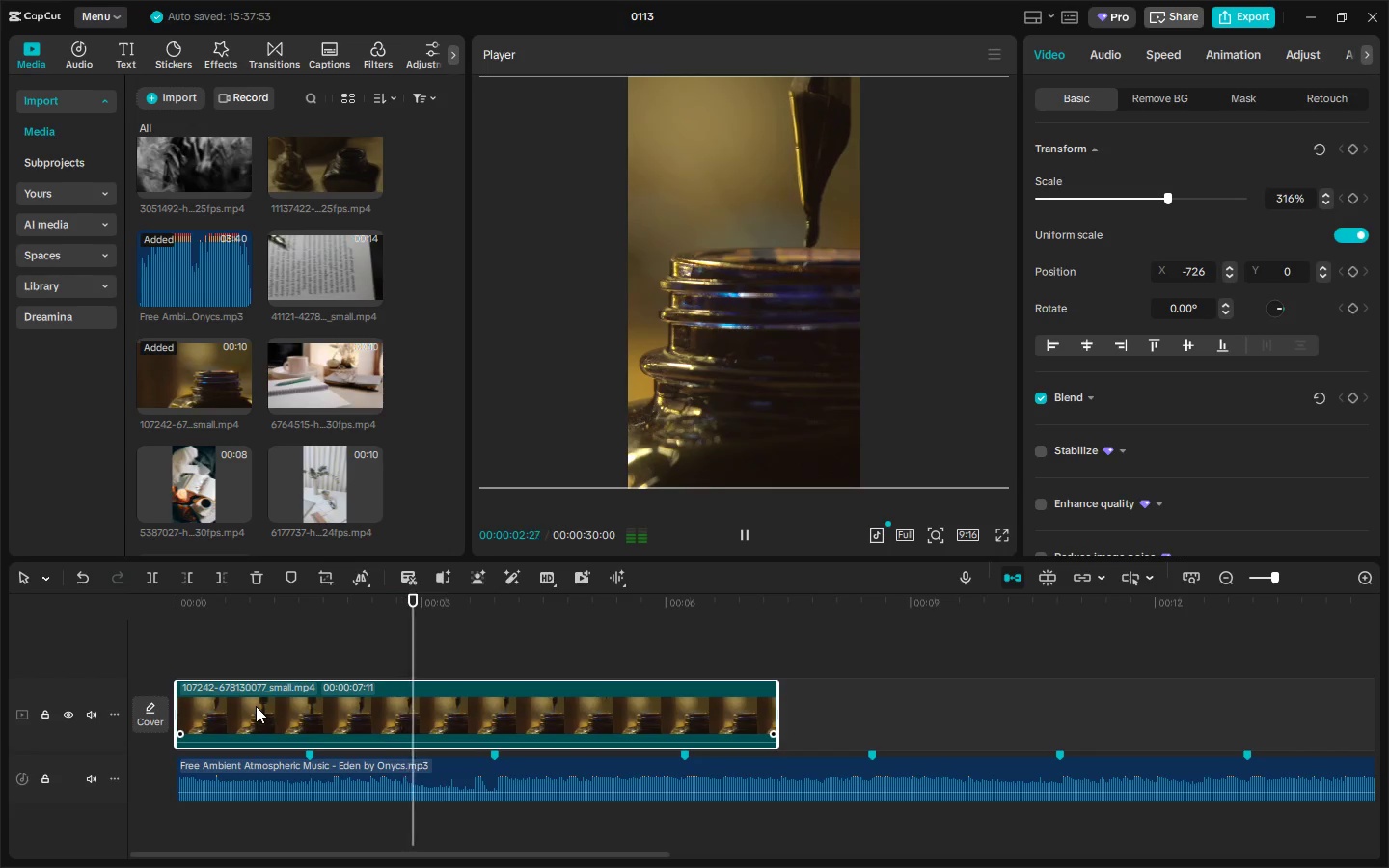 
key(Space)
 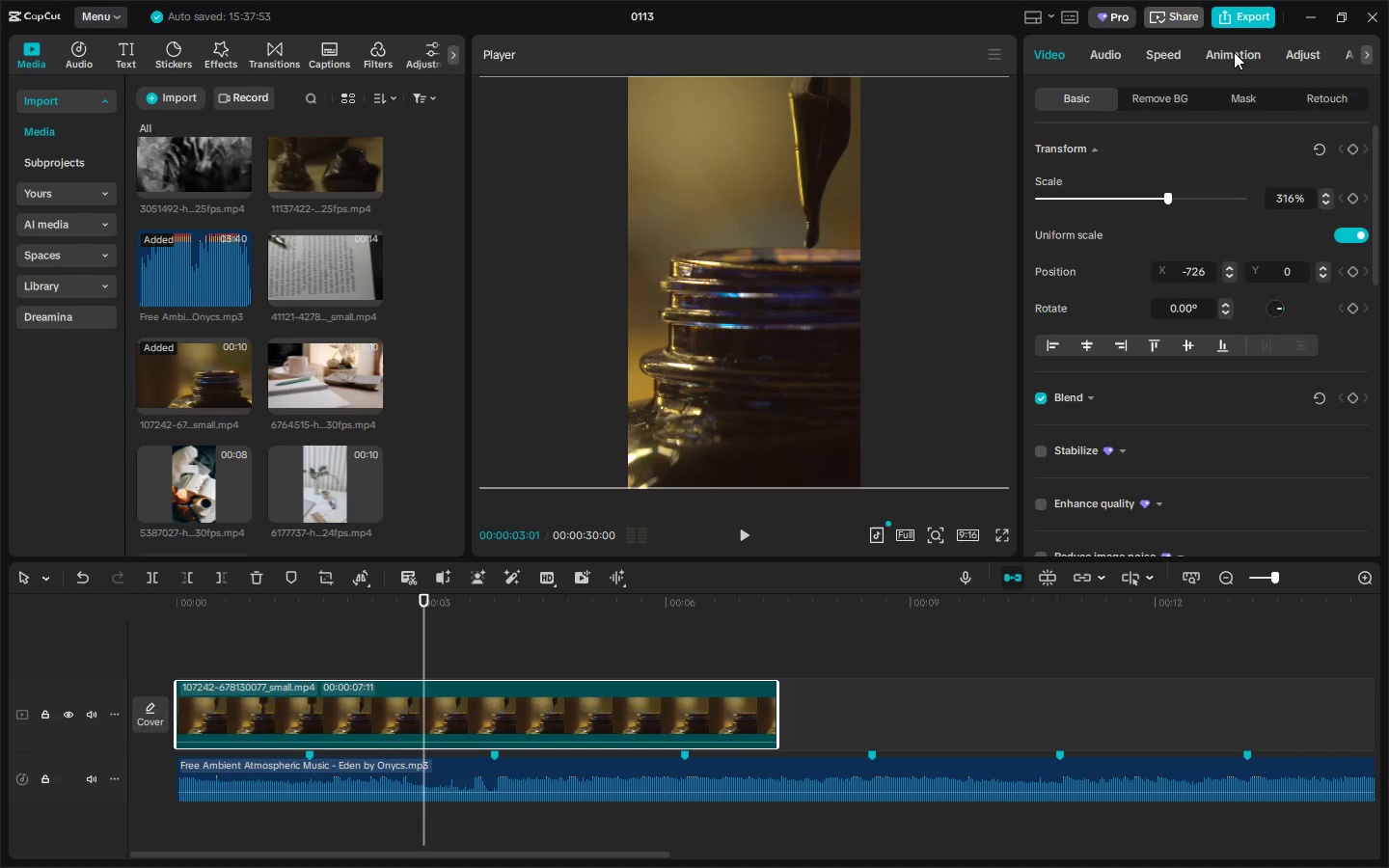 
left_click([1219, 58])
 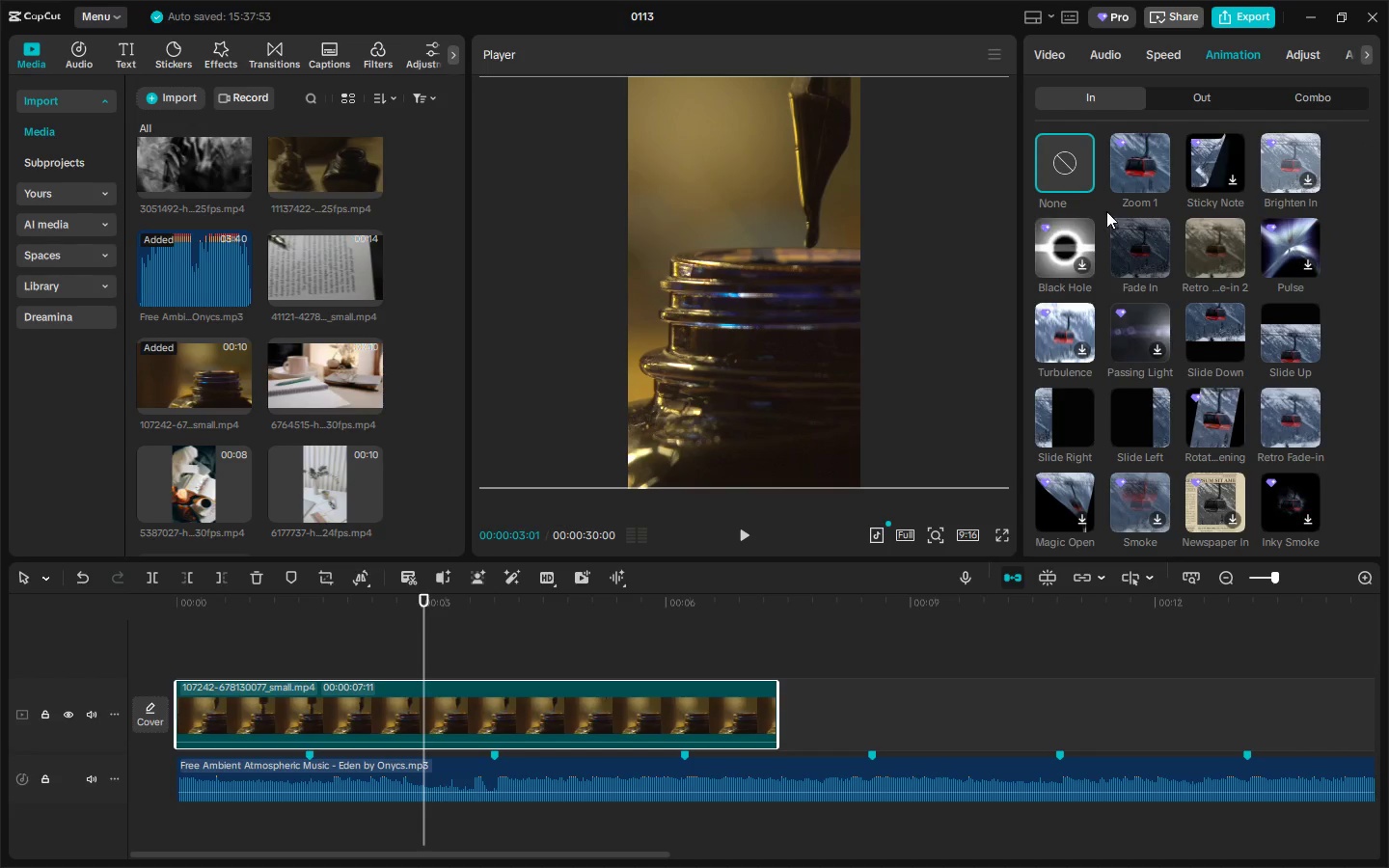 
left_click([507, 699])
 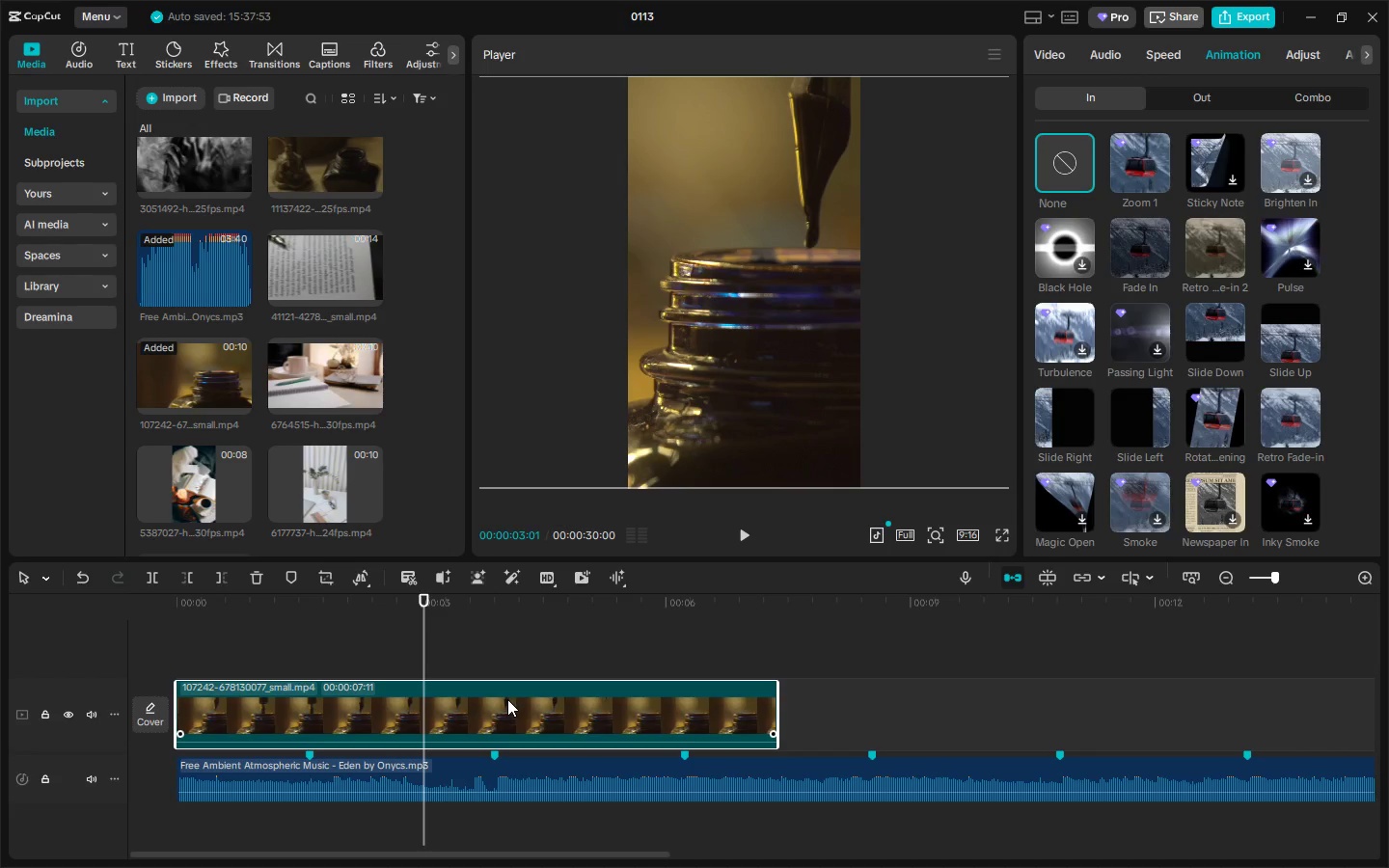 
left_click([1124, 251])
 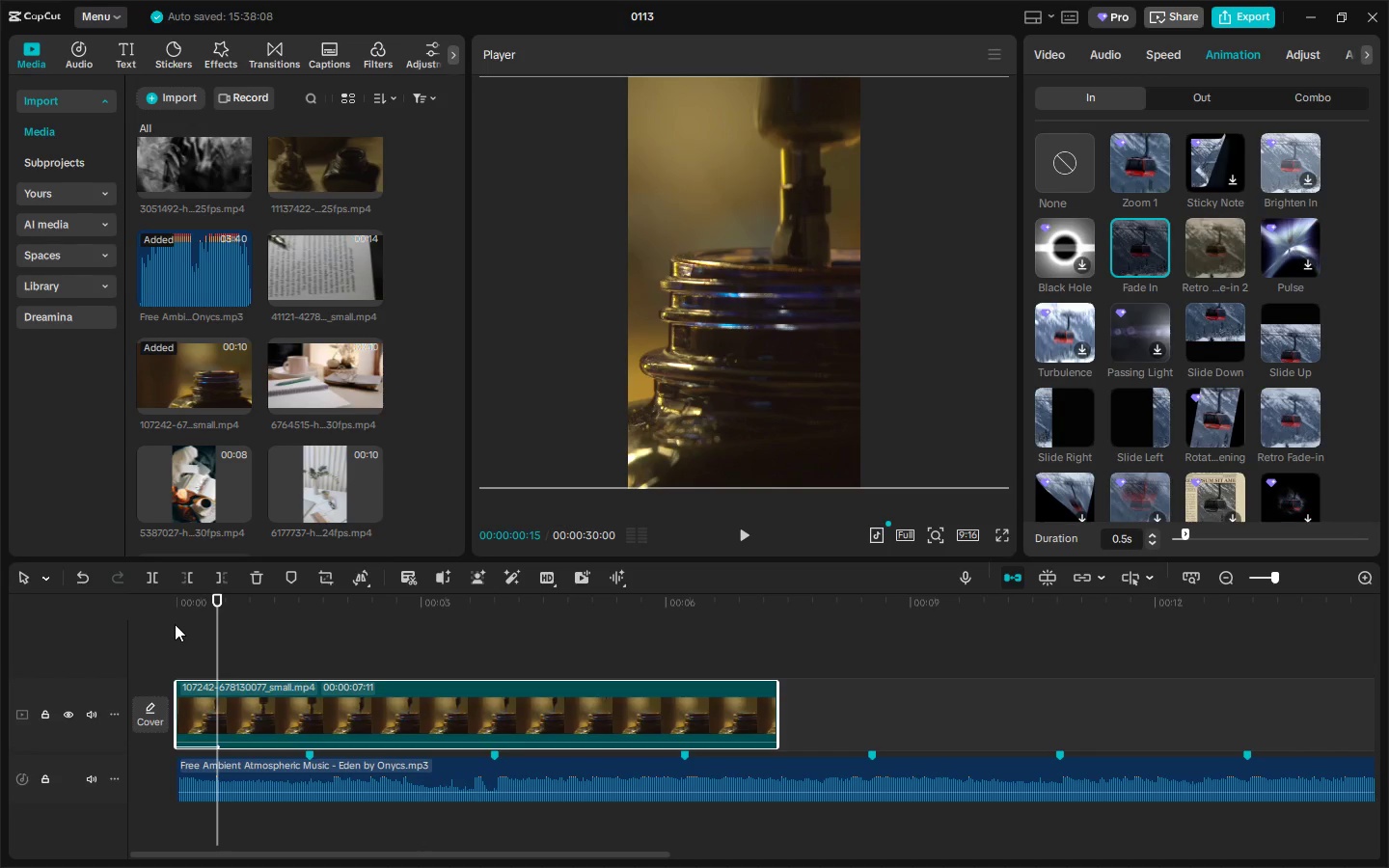 
left_click_drag(start_coordinate=[191, 610], to_coordinate=[142, 610])
 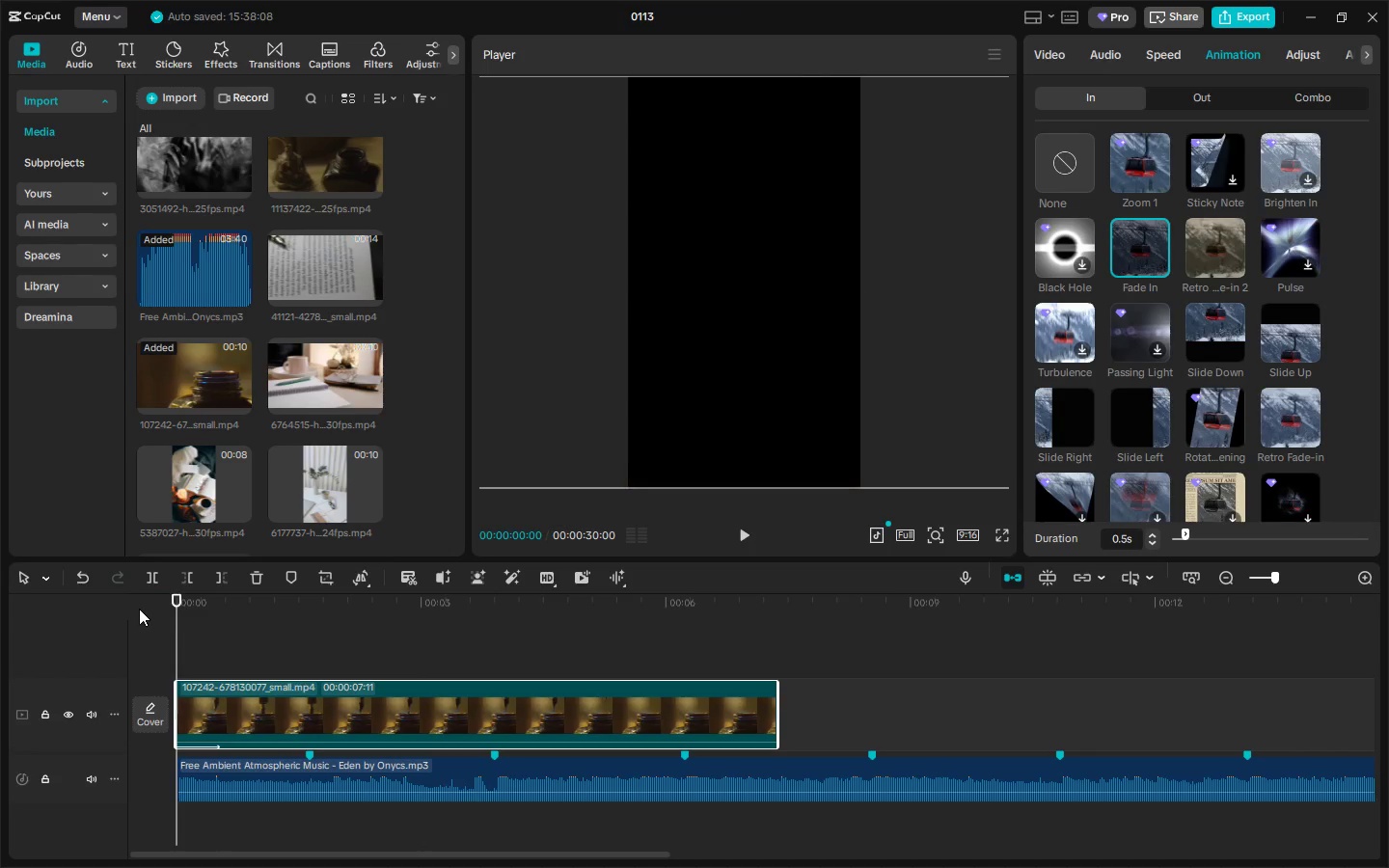 
key(Space)
 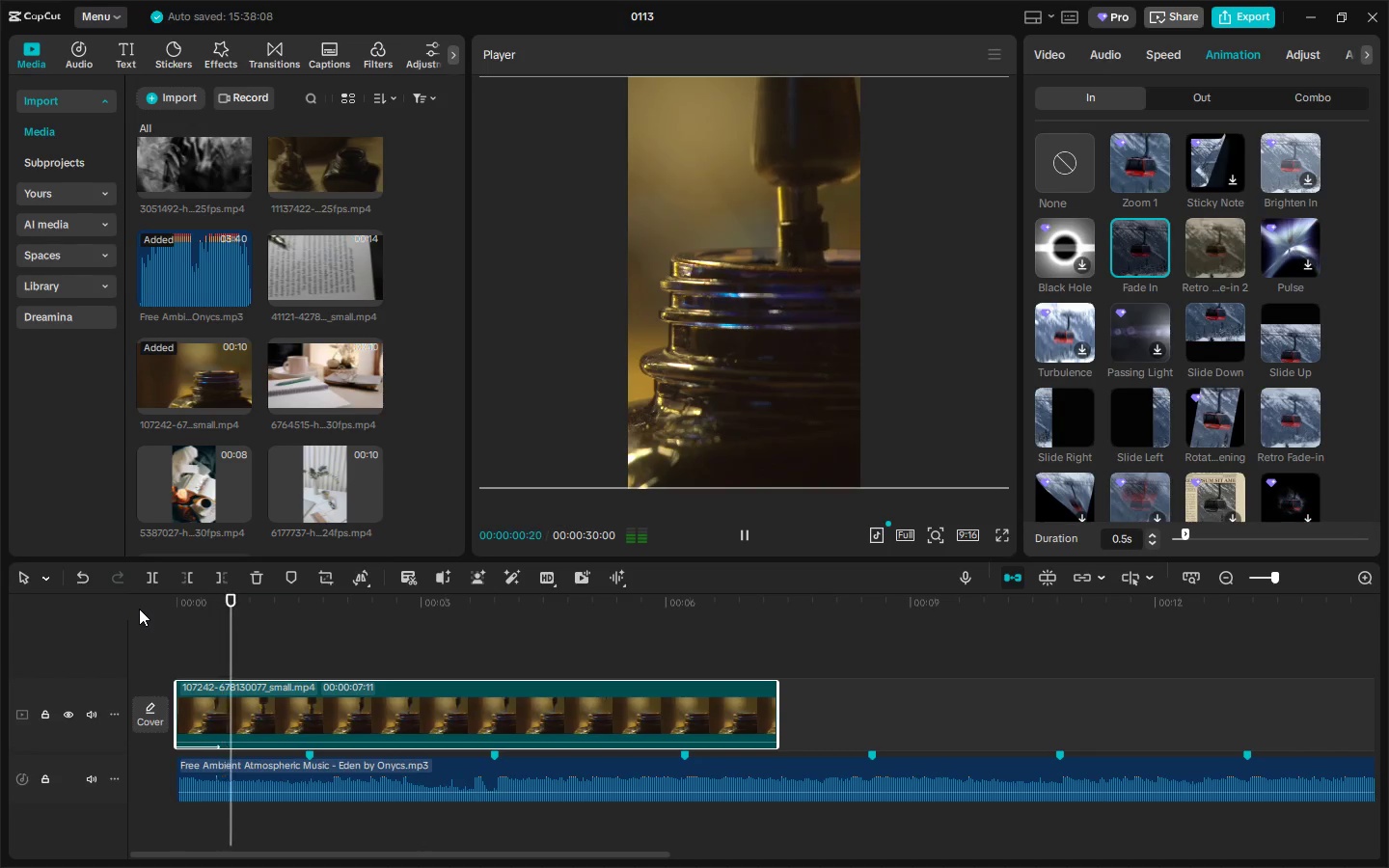 
key(Space)
 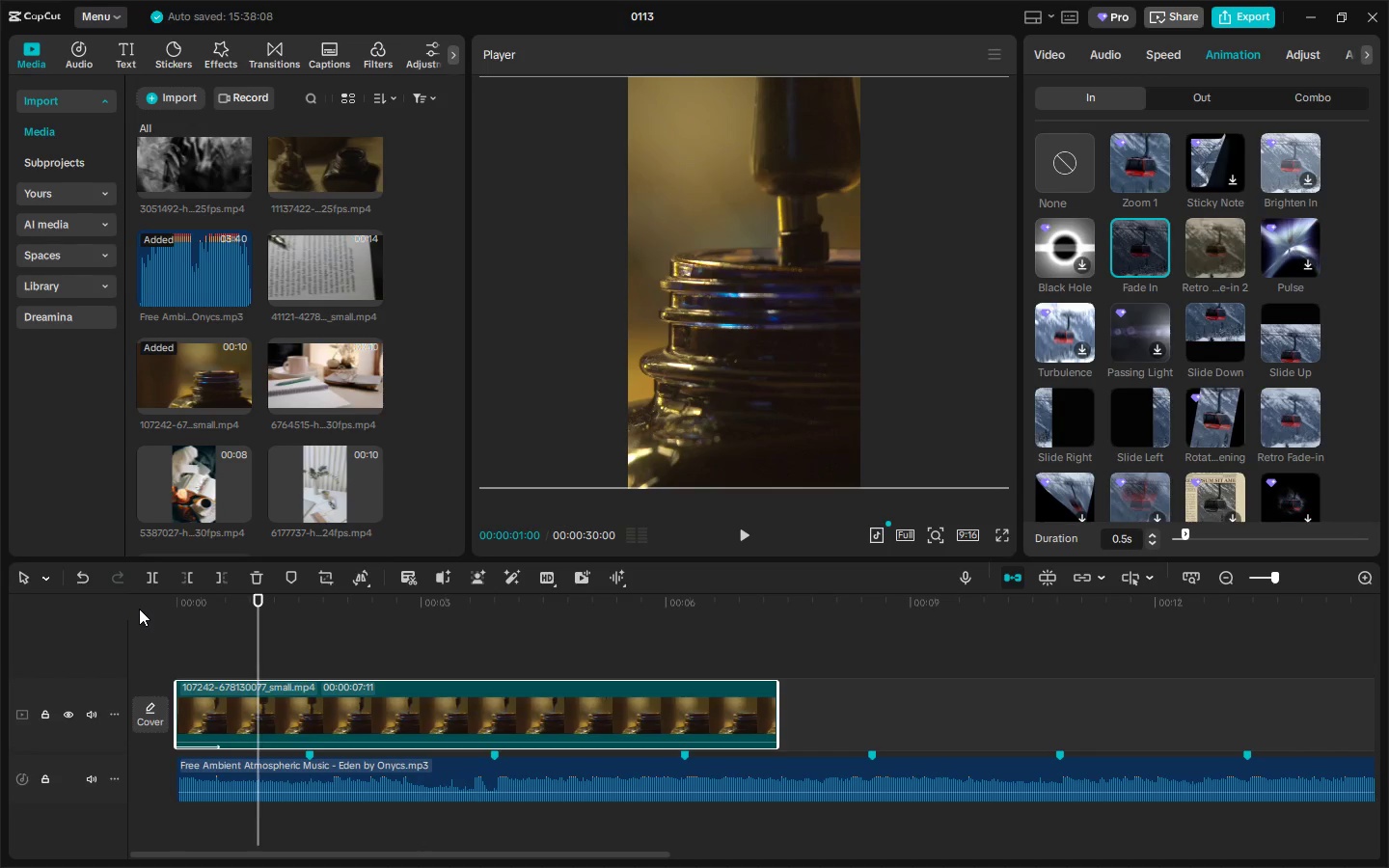 
wait(8.44)
 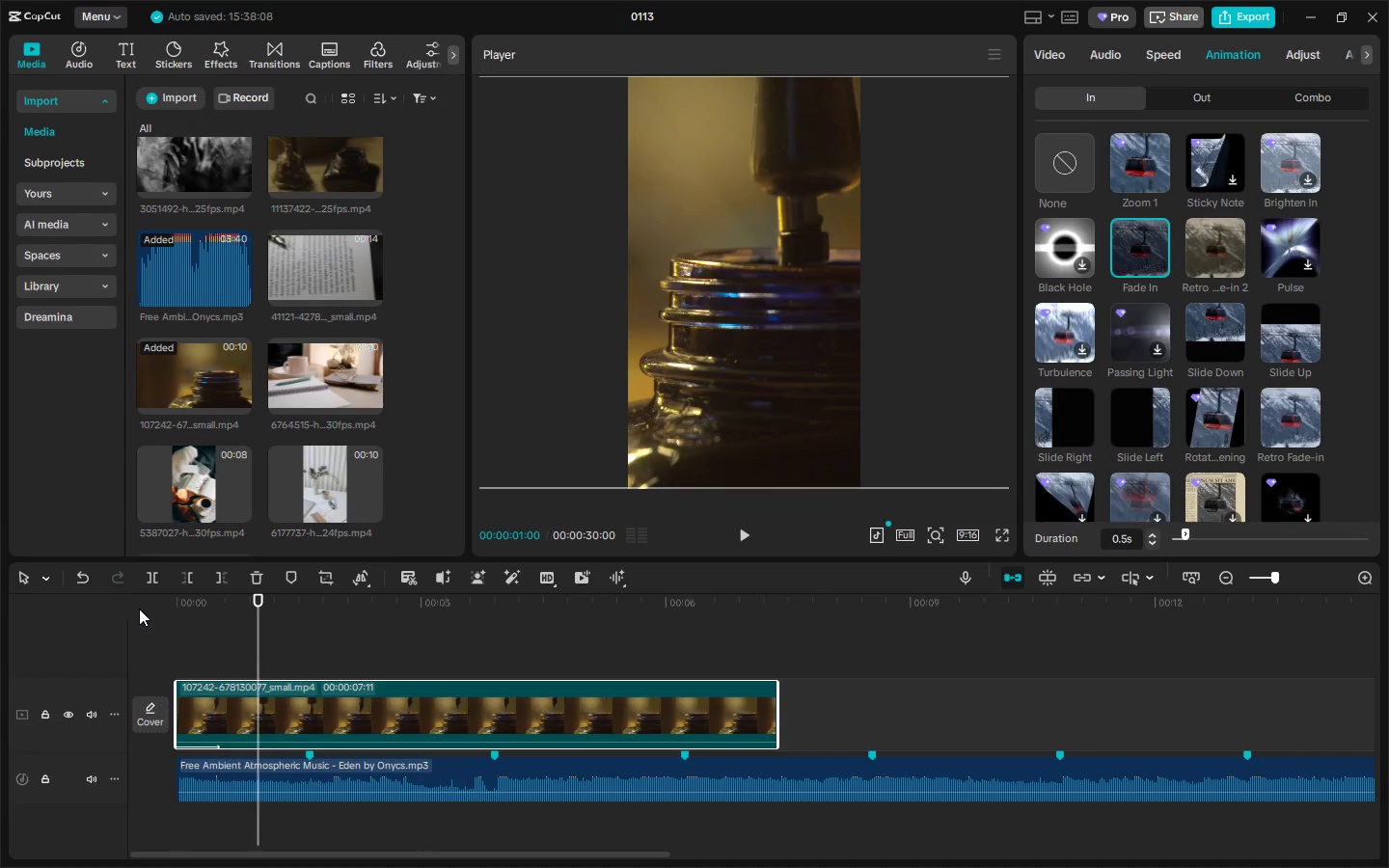 
left_click_drag(start_coordinate=[224, 602], to_coordinate=[150, 615])
 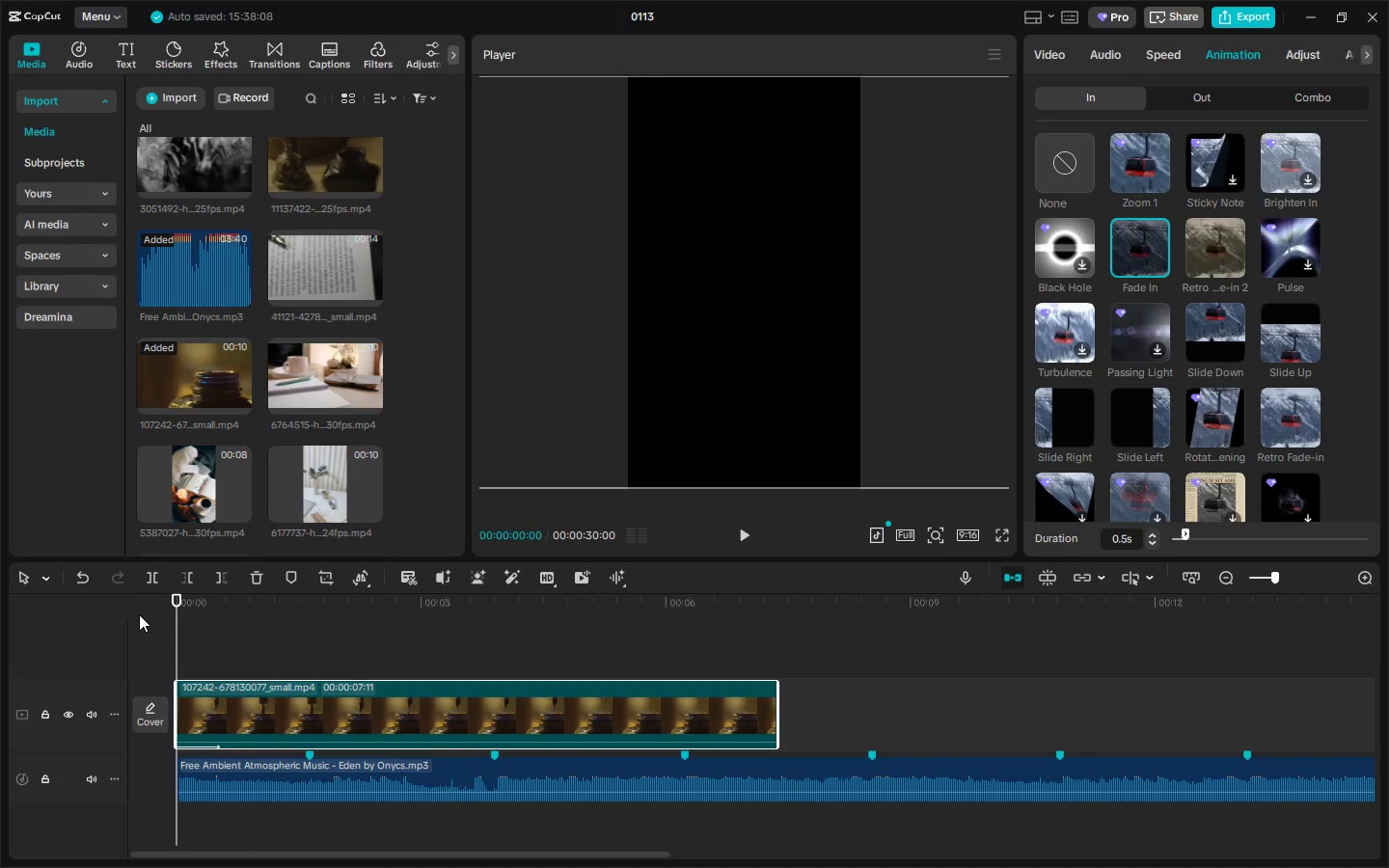 
key(Space)
 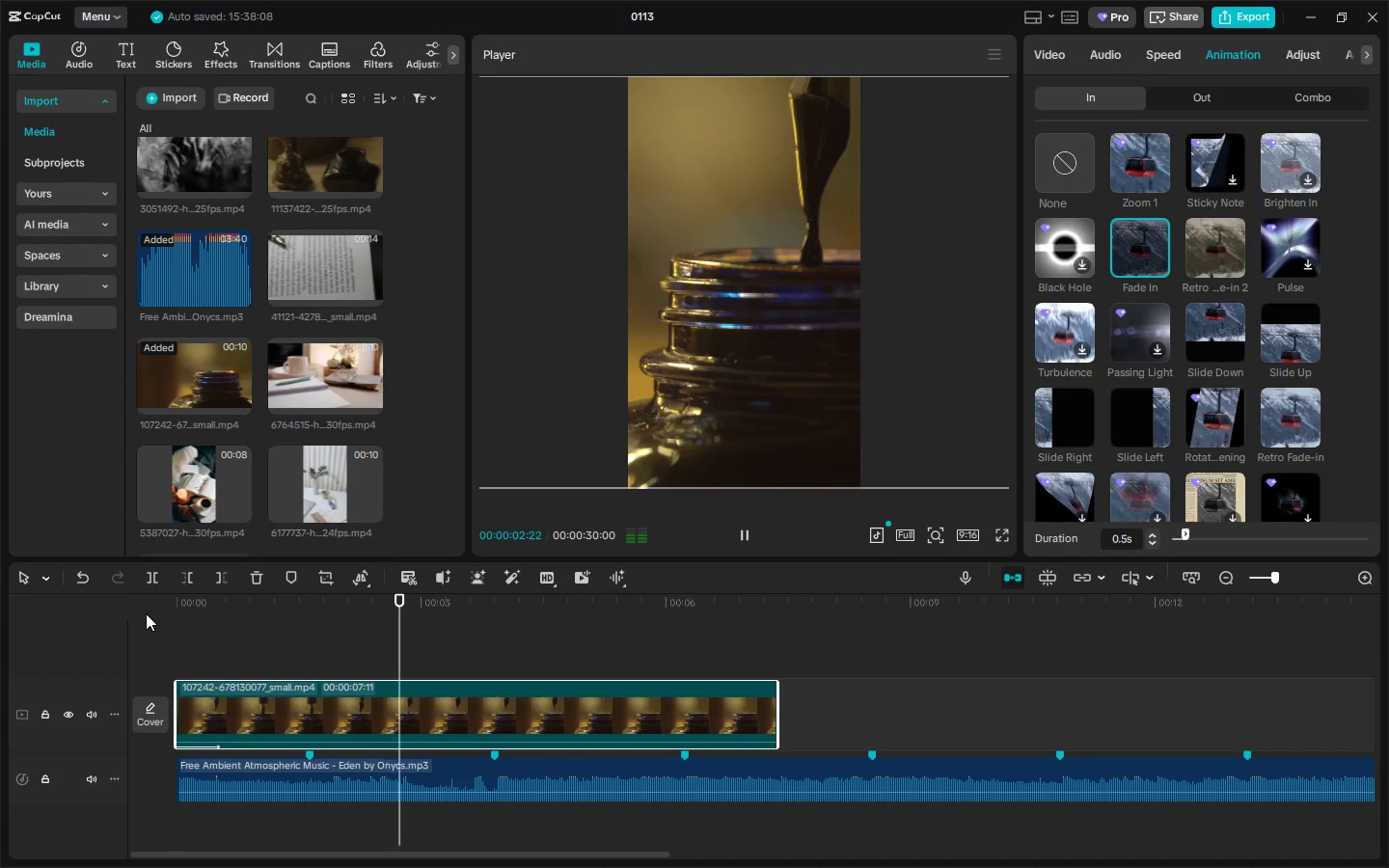 
key(Space)
 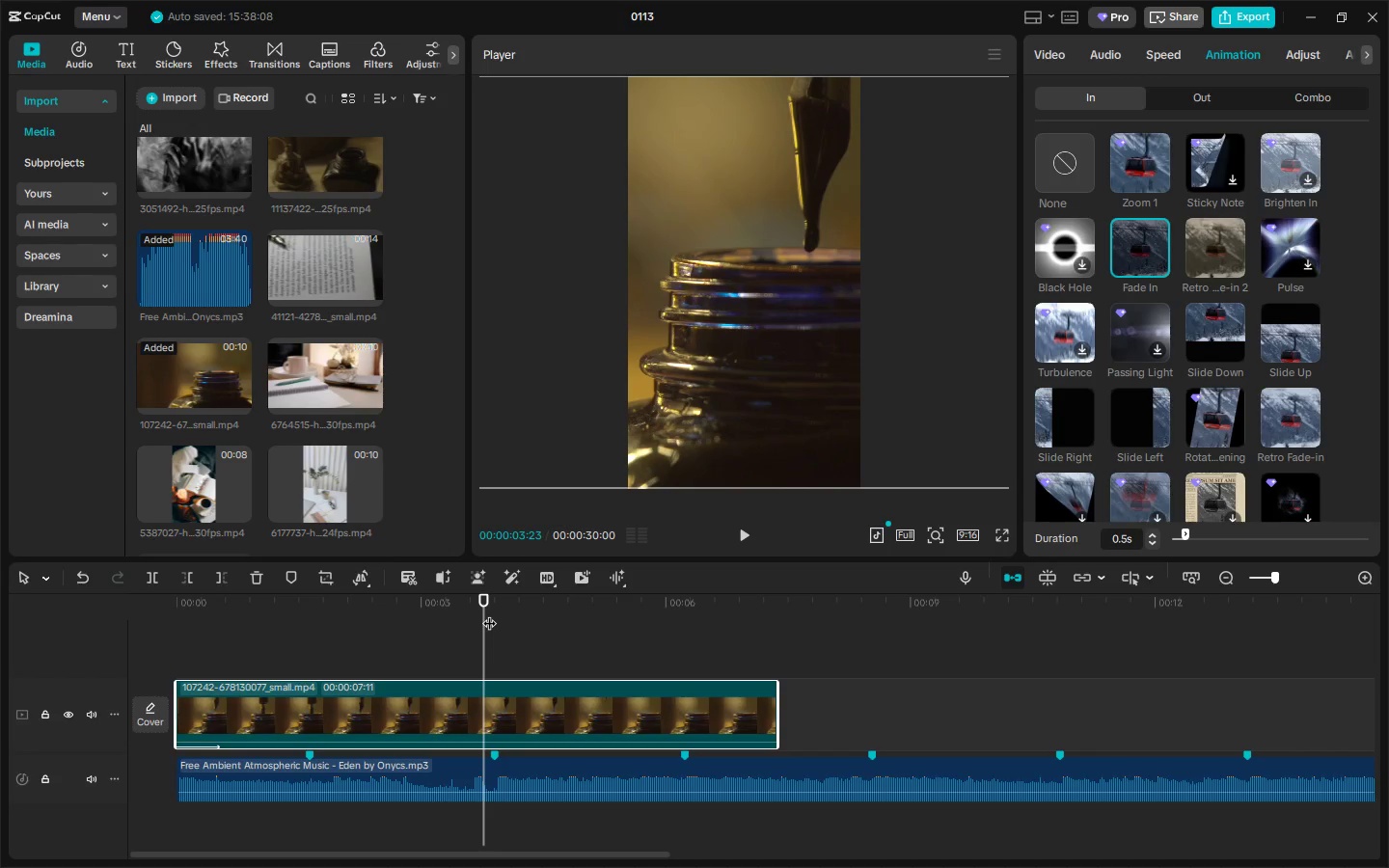 
left_click_drag(start_coordinate=[479, 611], to_coordinate=[504, 622])
 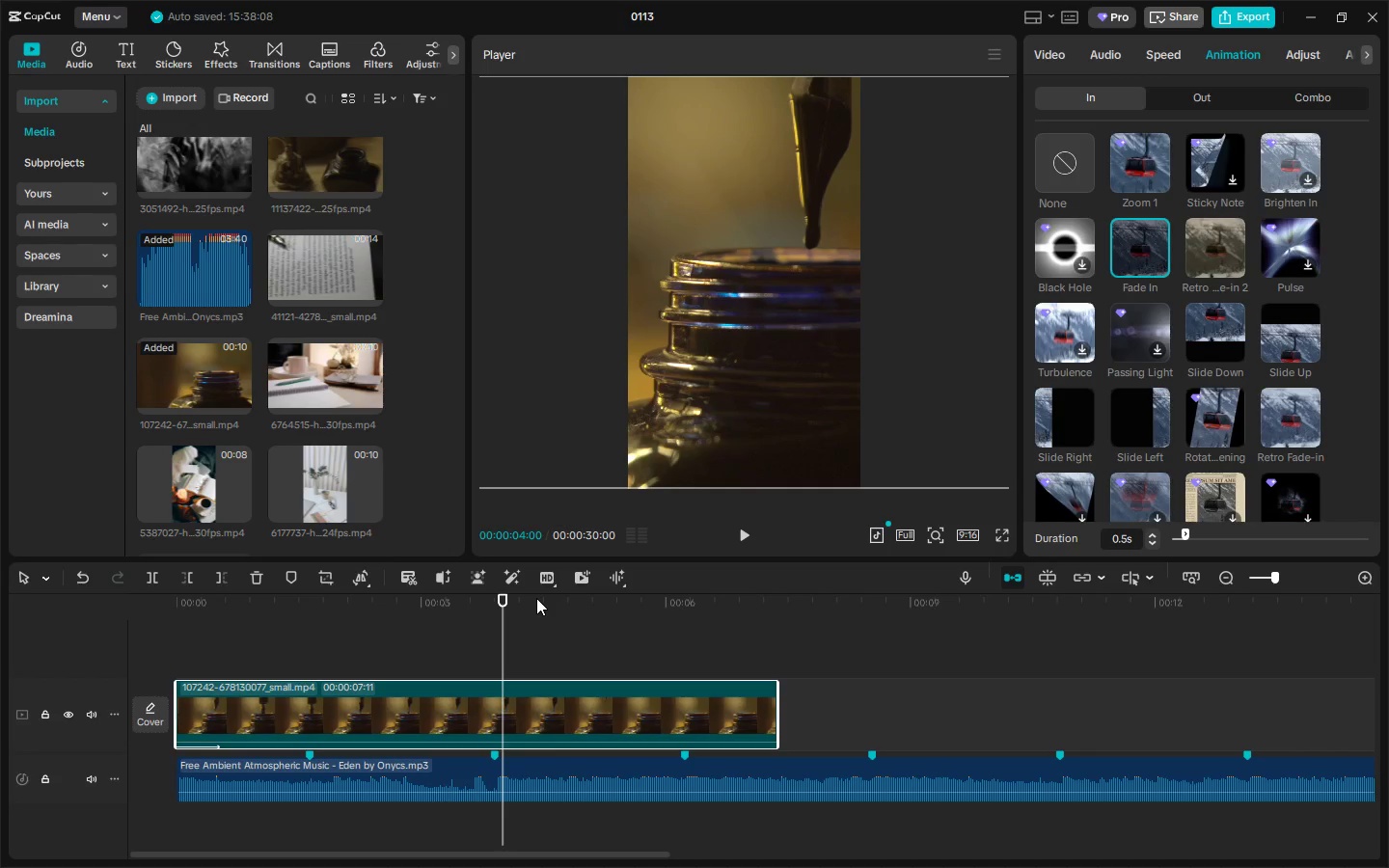 
wait(21.64)
 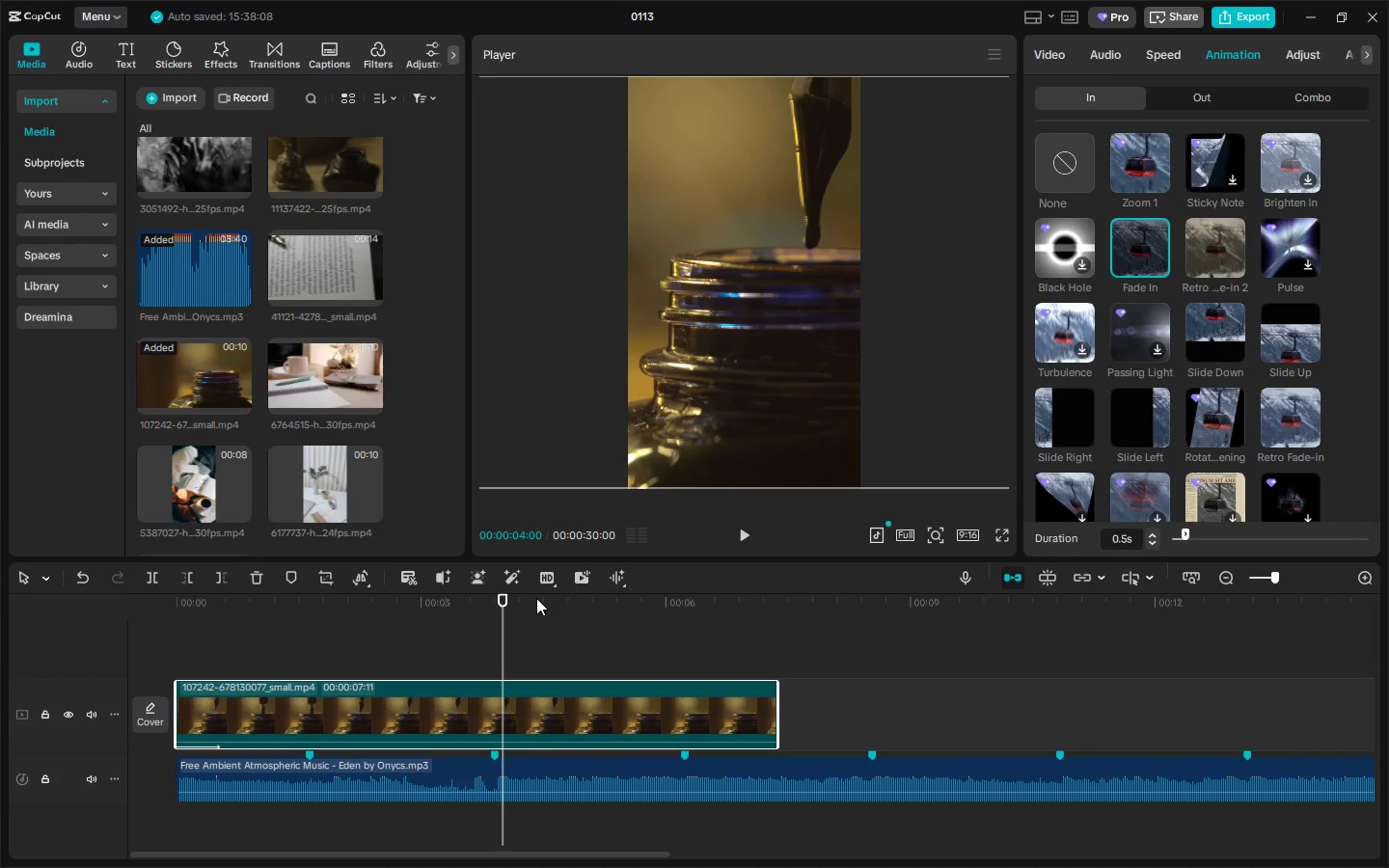 
left_click_drag(start_coordinate=[177, 600], to_coordinate=[158, 605])
 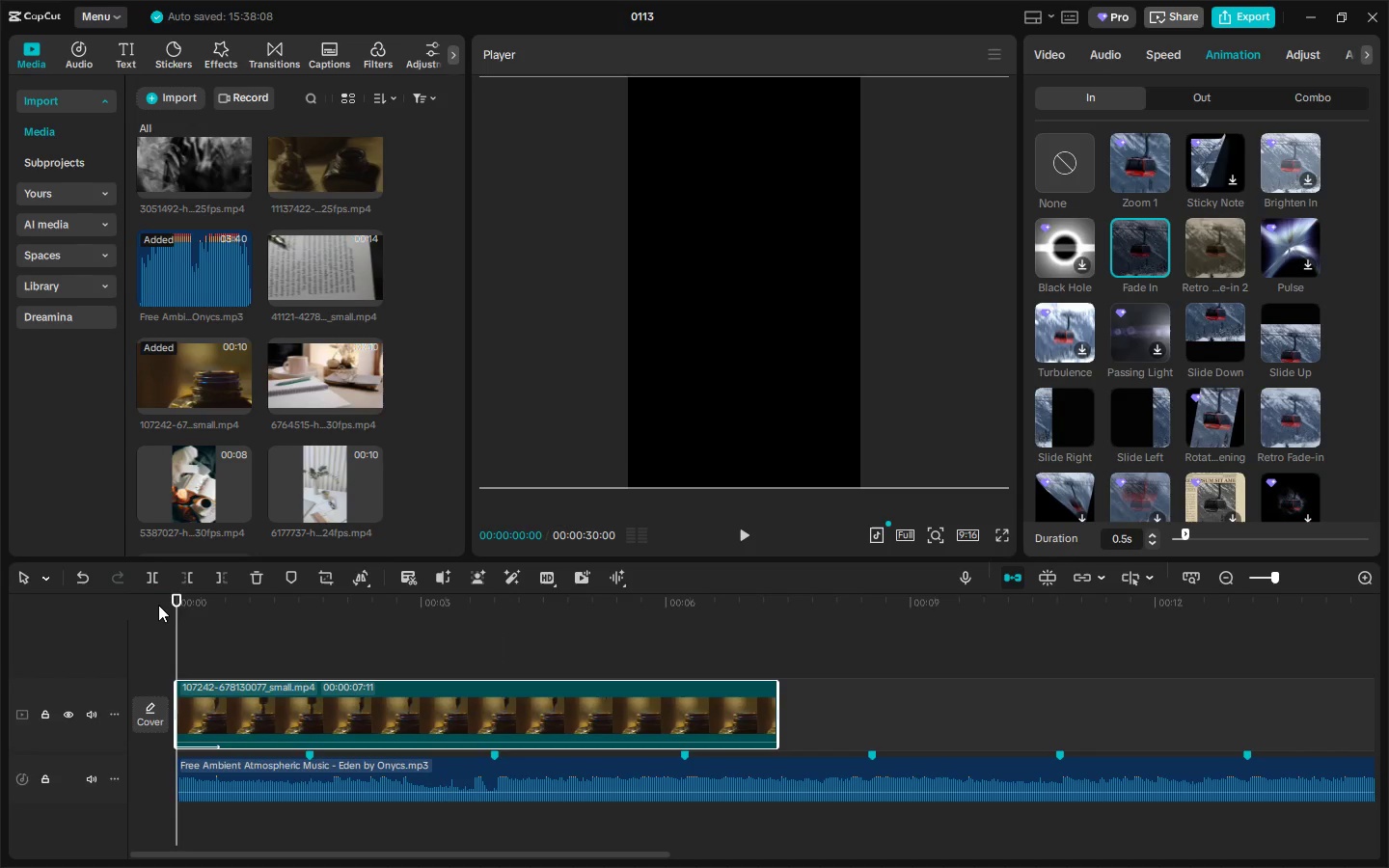 
key(Space)
 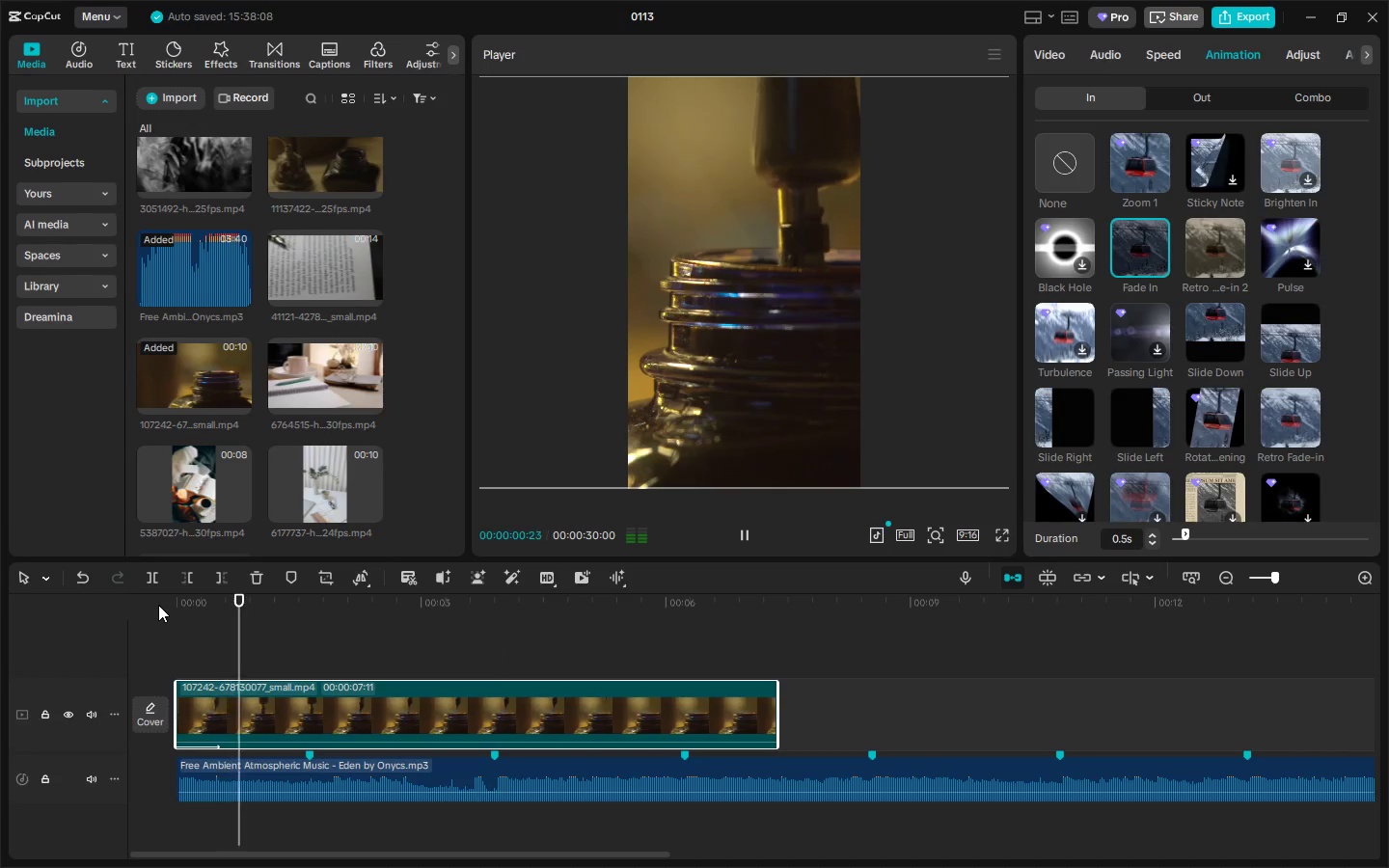 
key(Space)
 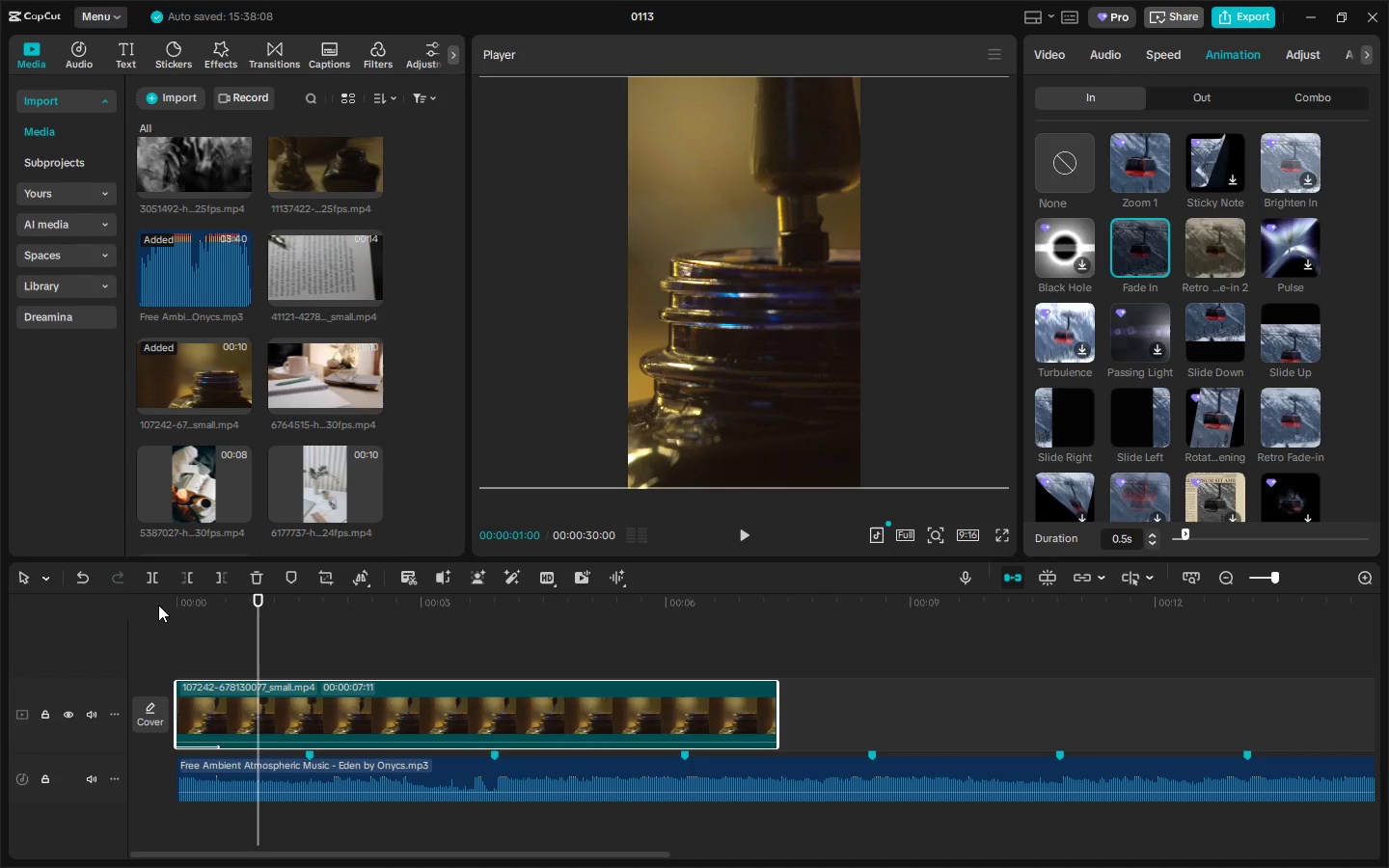 
wait(14.58)
 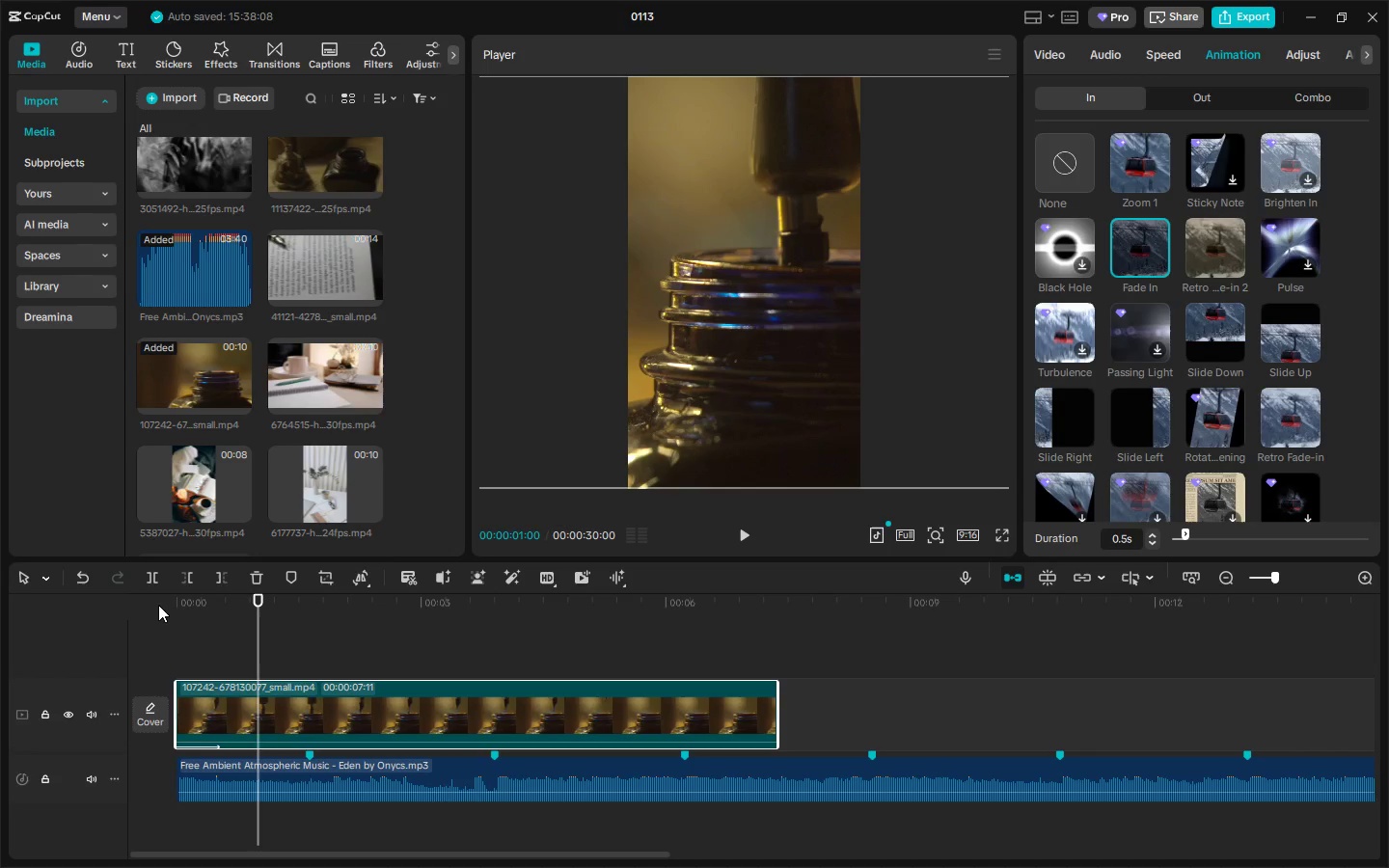 
left_click_drag(start_coordinate=[184, 606], to_coordinate=[160, 610])
 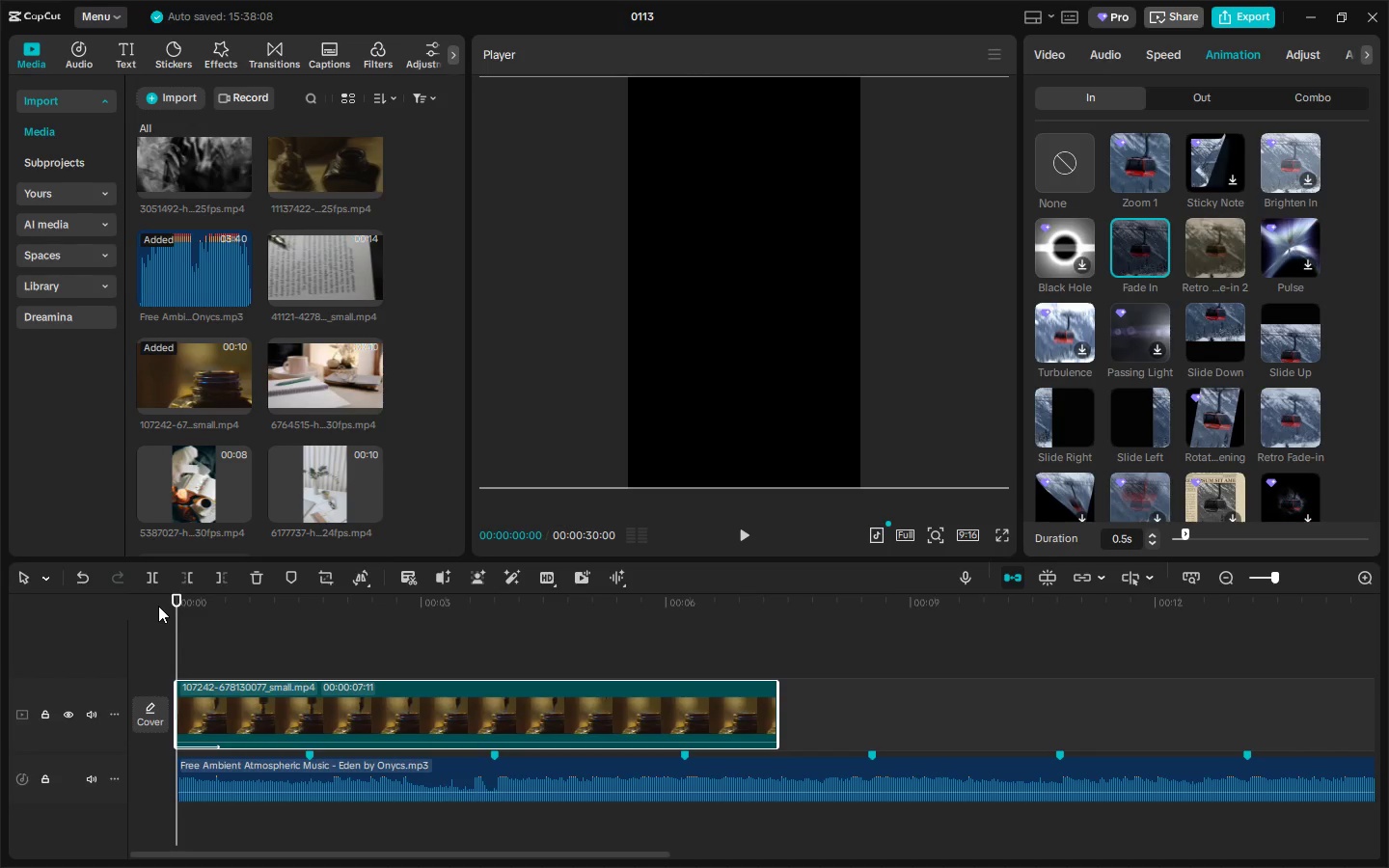 
key(Space)
 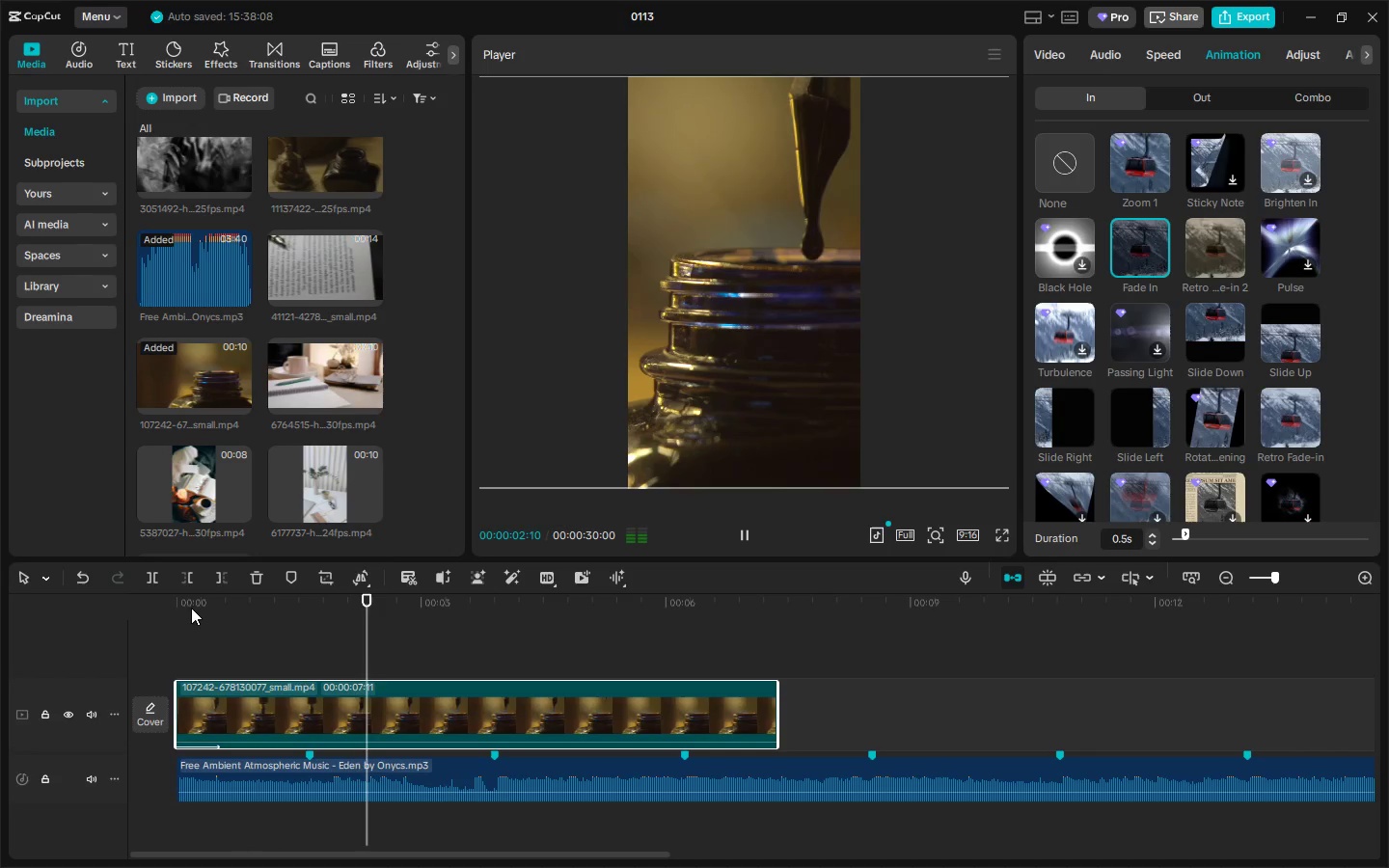 
key(Space)
 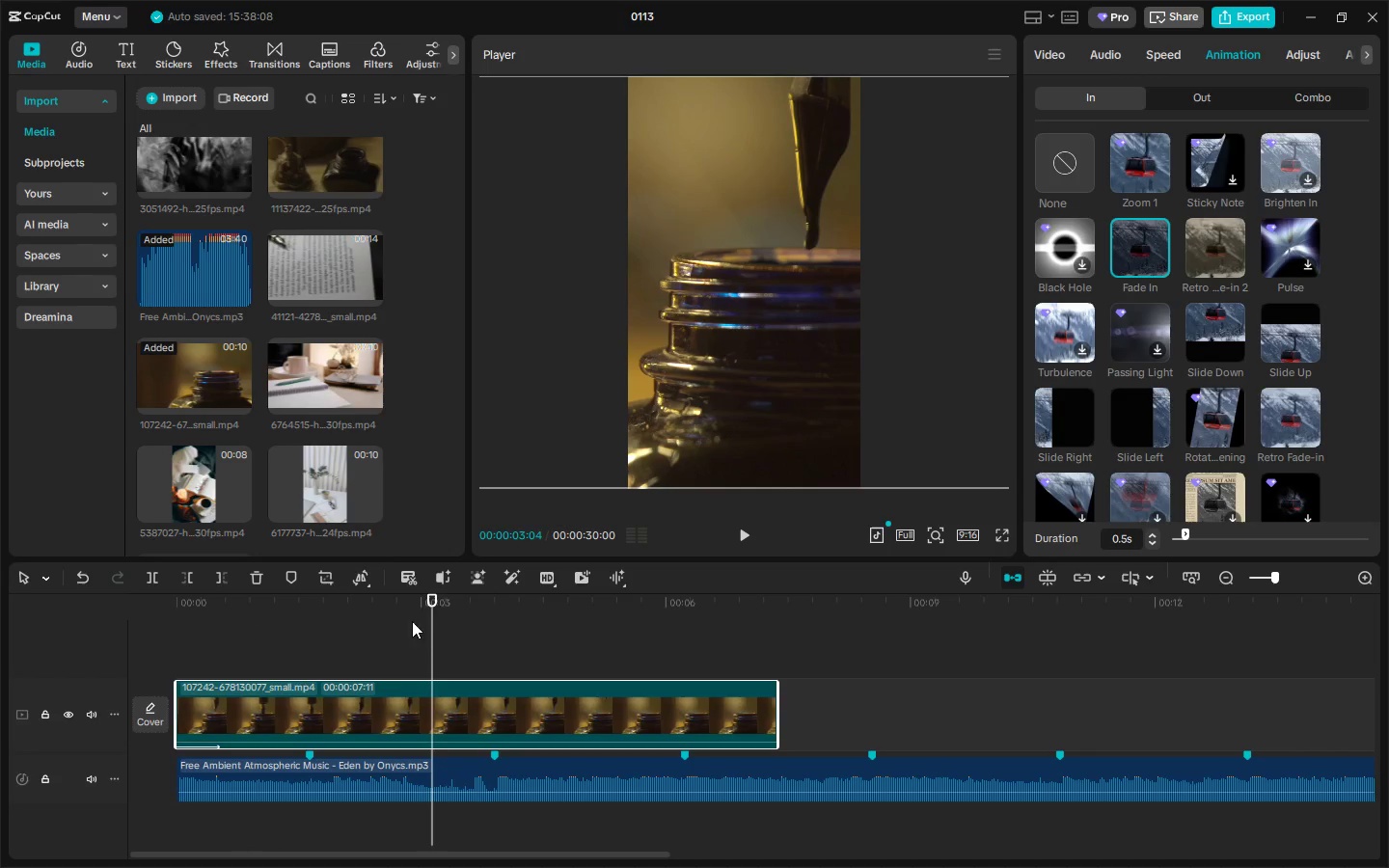 
left_click_drag(start_coordinate=[428, 600], to_coordinate=[422, 600])
 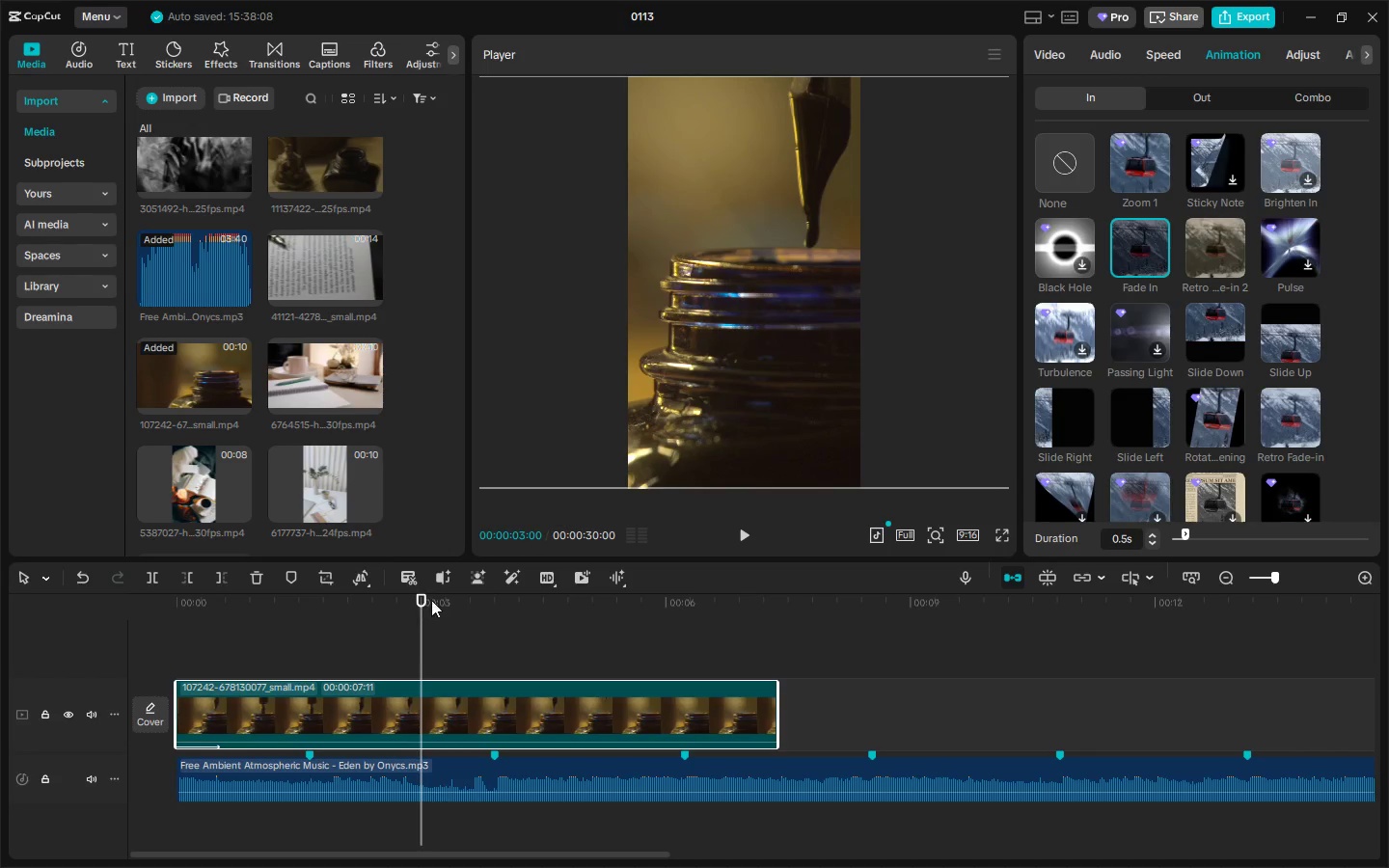 
key(Control+B)
 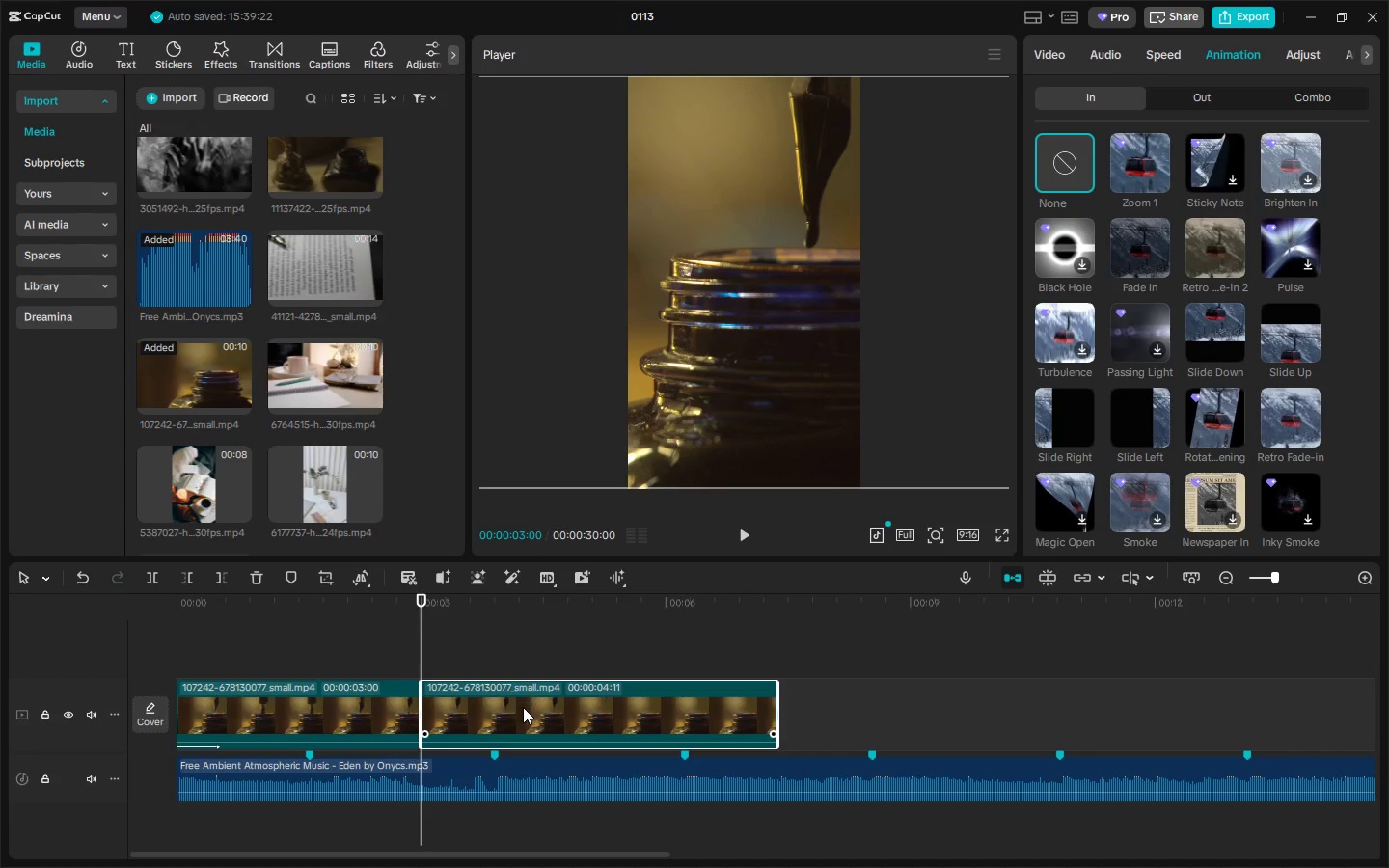 
left_click([523, 708])
 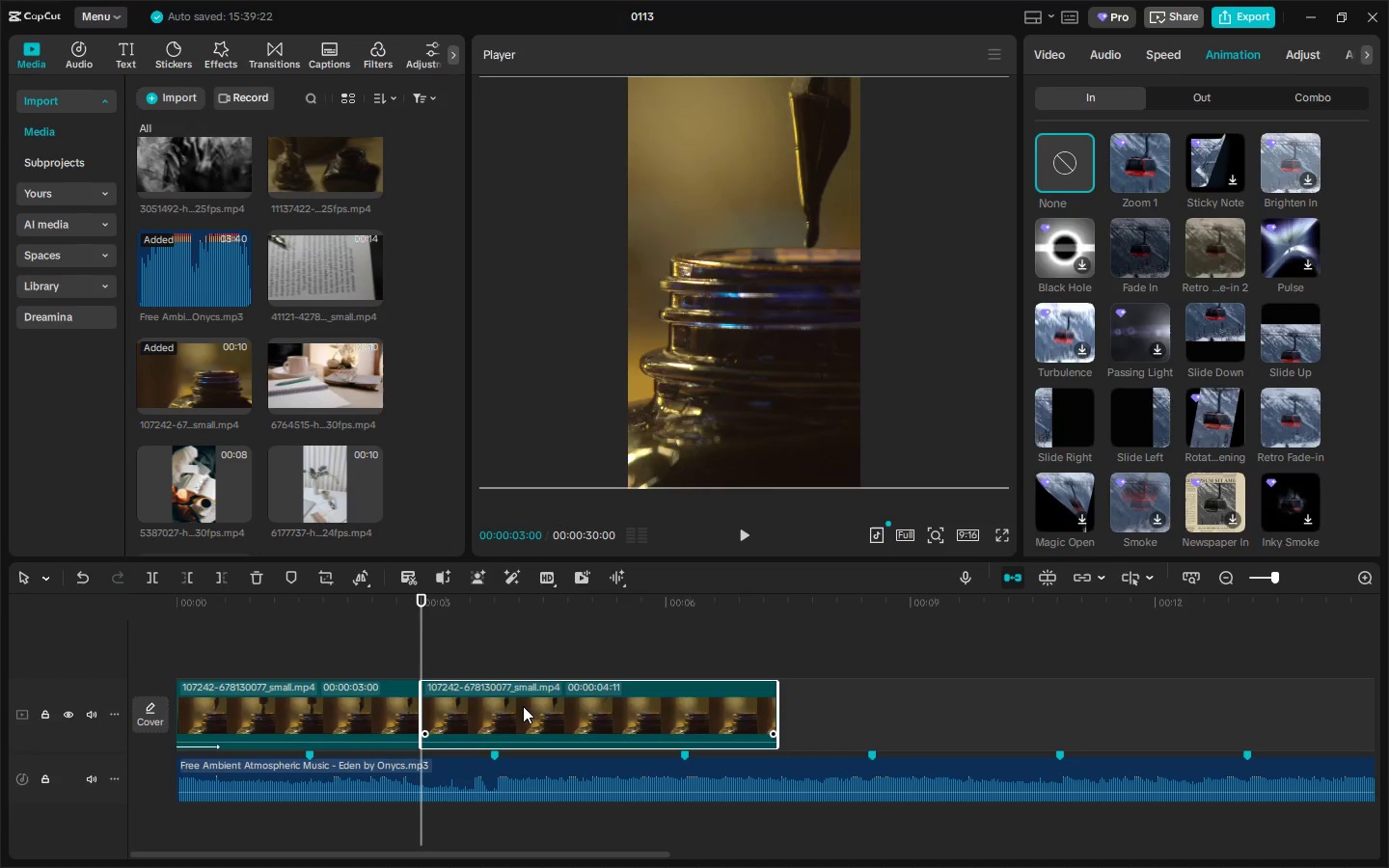 
key(Delete)
 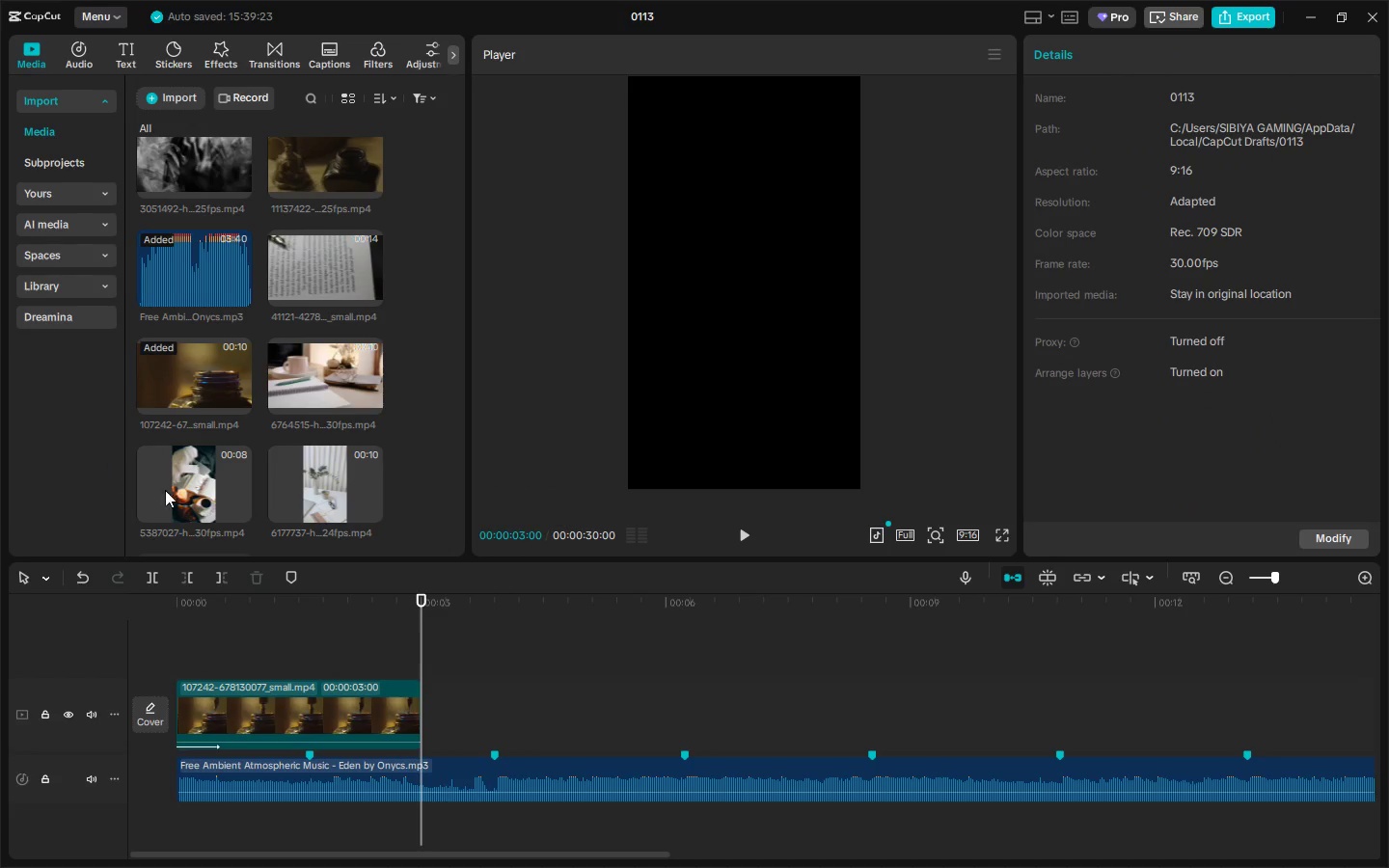 
scroll: coordinate [315, 403], scroll_direction: up, amount: 2.0
 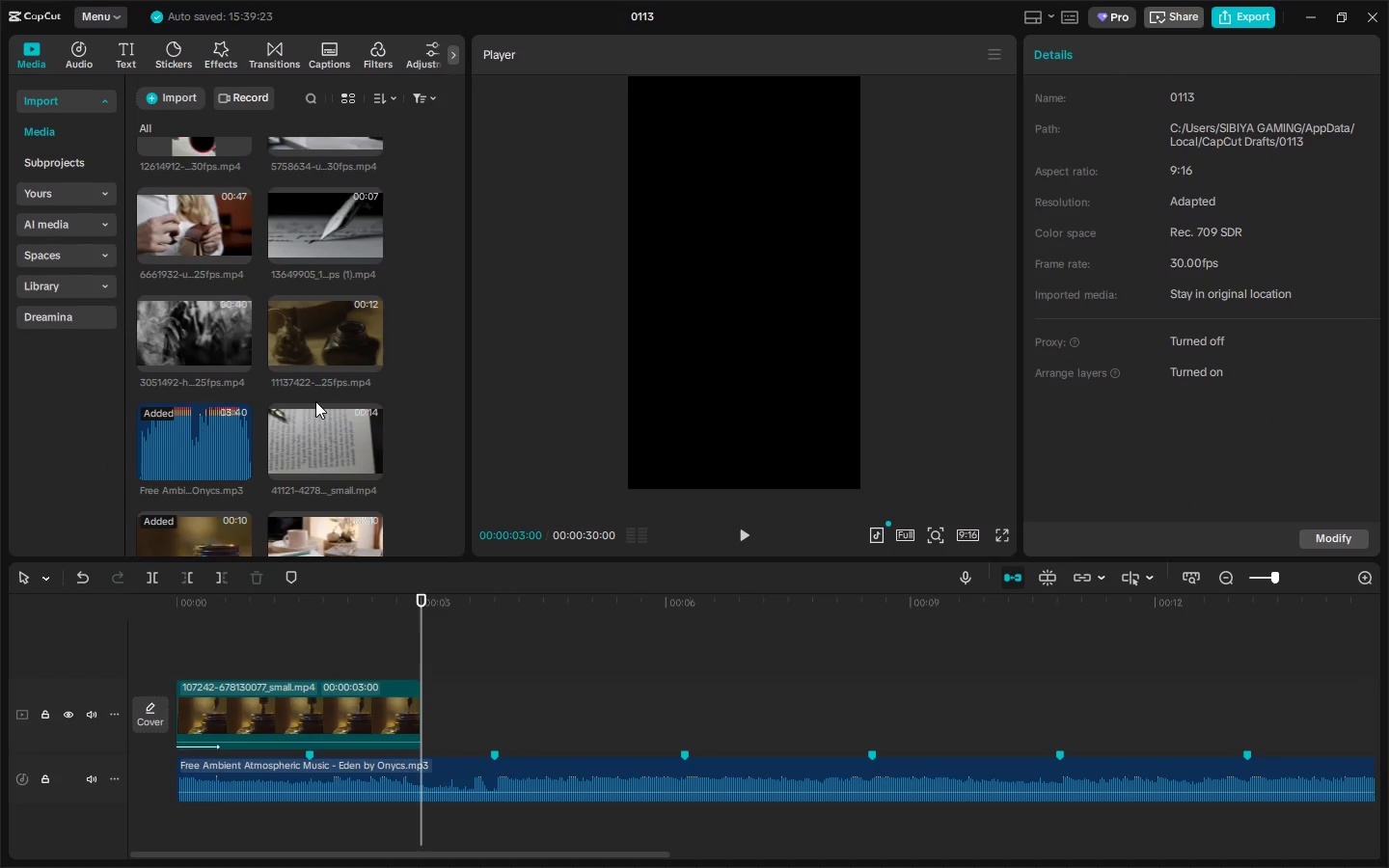 
left_click_drag(start_coordinate=[204, 326], to_coordinate=[417, 715])
 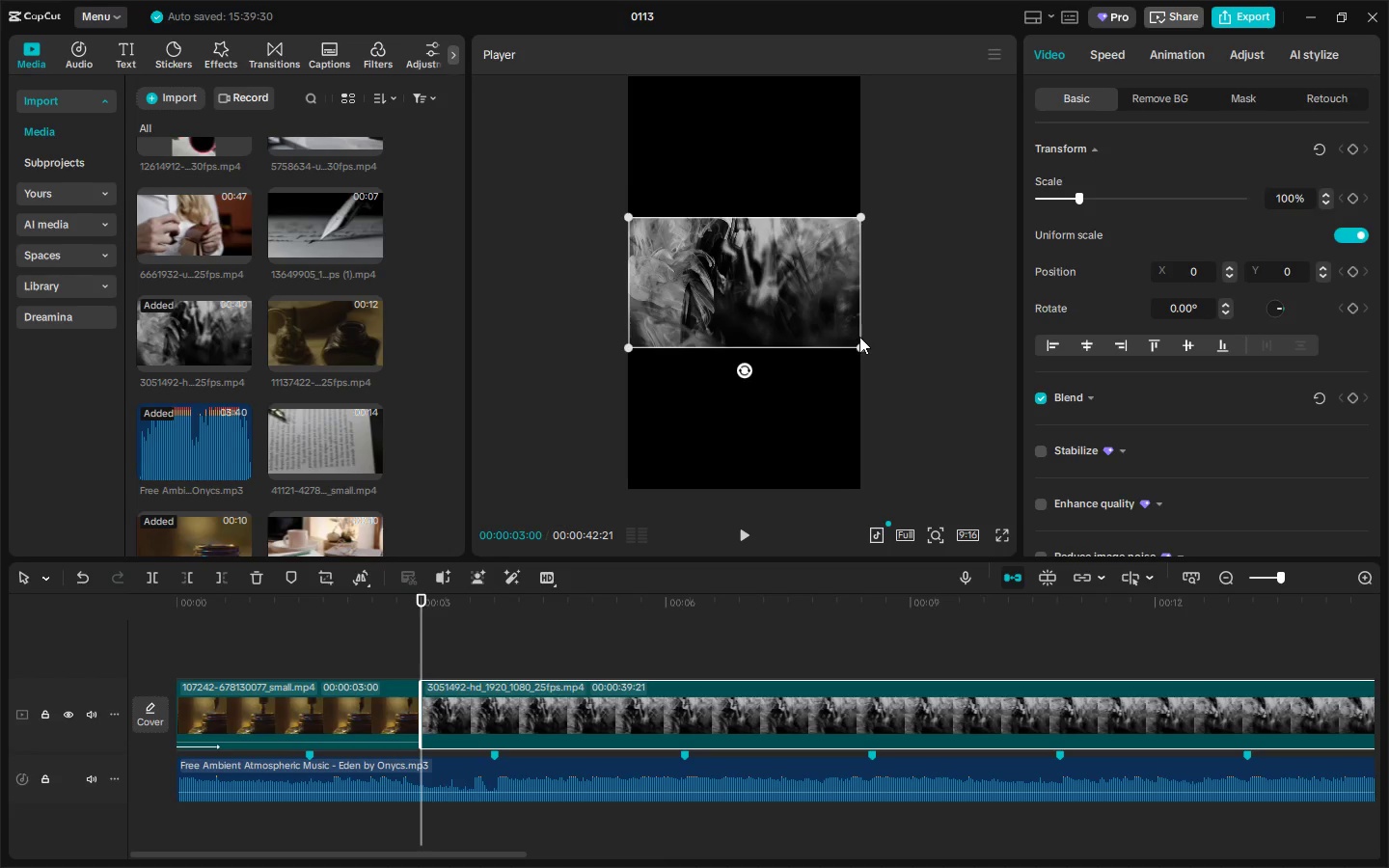 
left_click_drag(start_coordinate=[859, 347], to_coordinate=[1167, 723])
 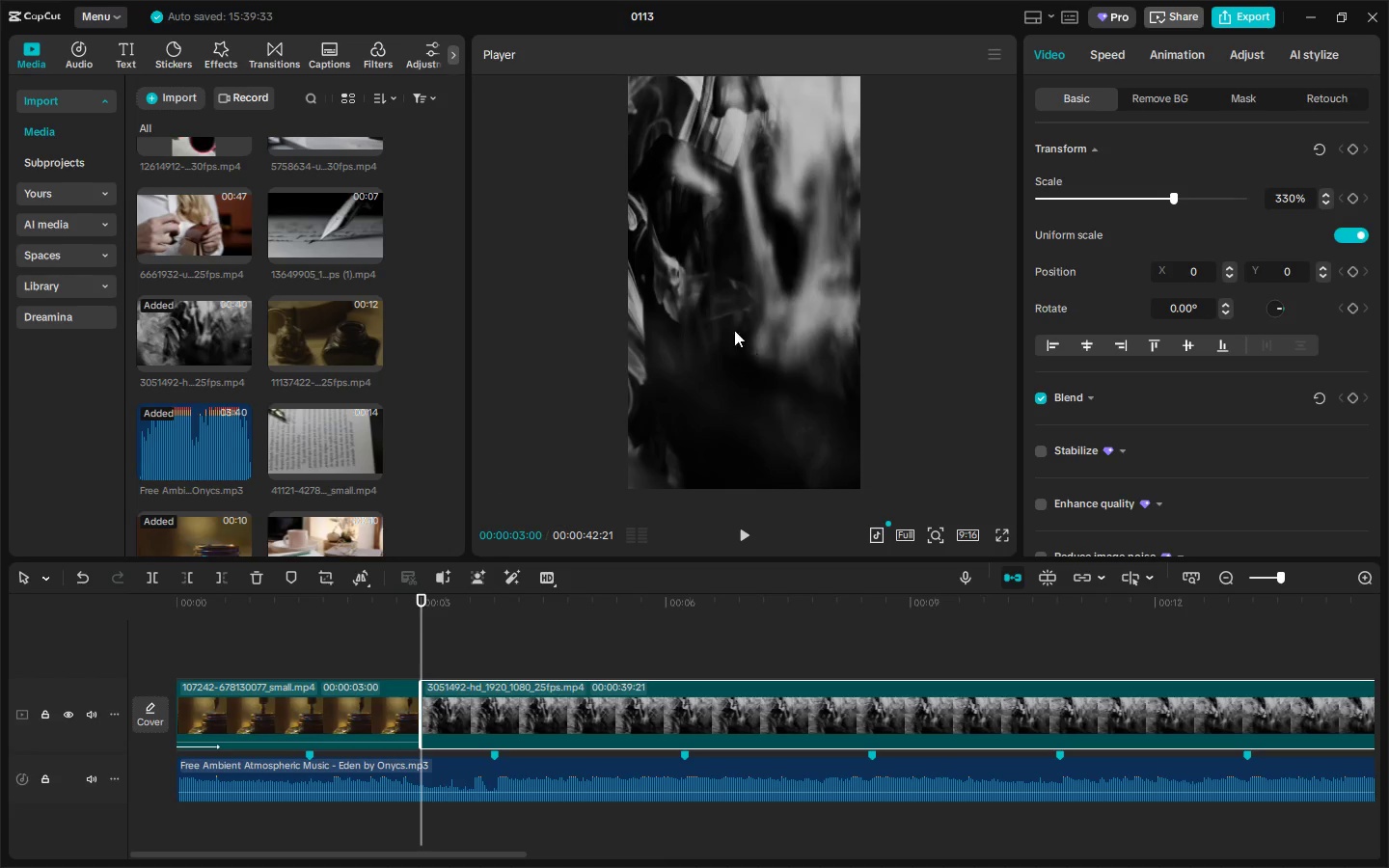 
left_click_drag(start_coordinate=[734, 330], to_coordinate=[857, 330])
 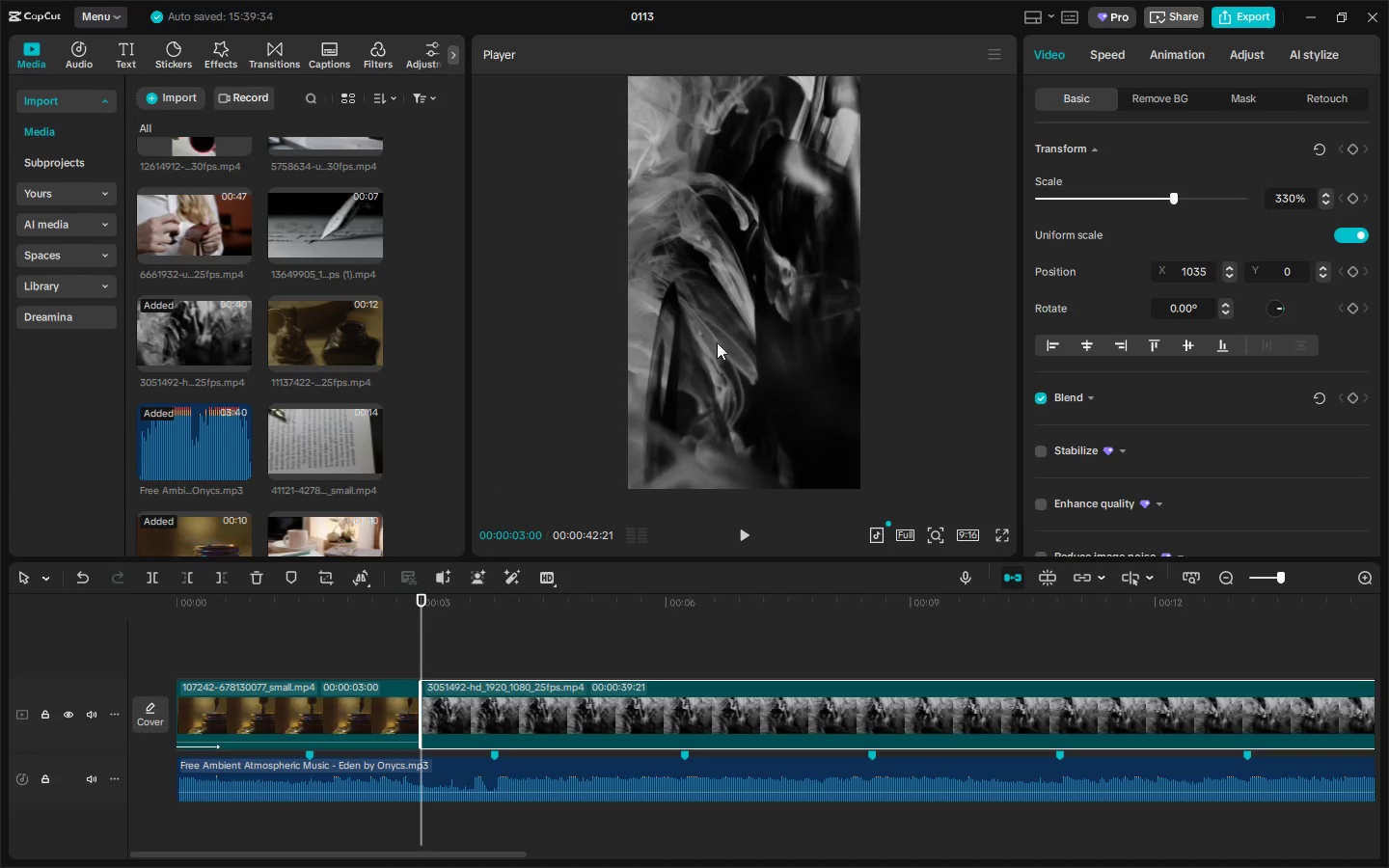 
key(Space)
 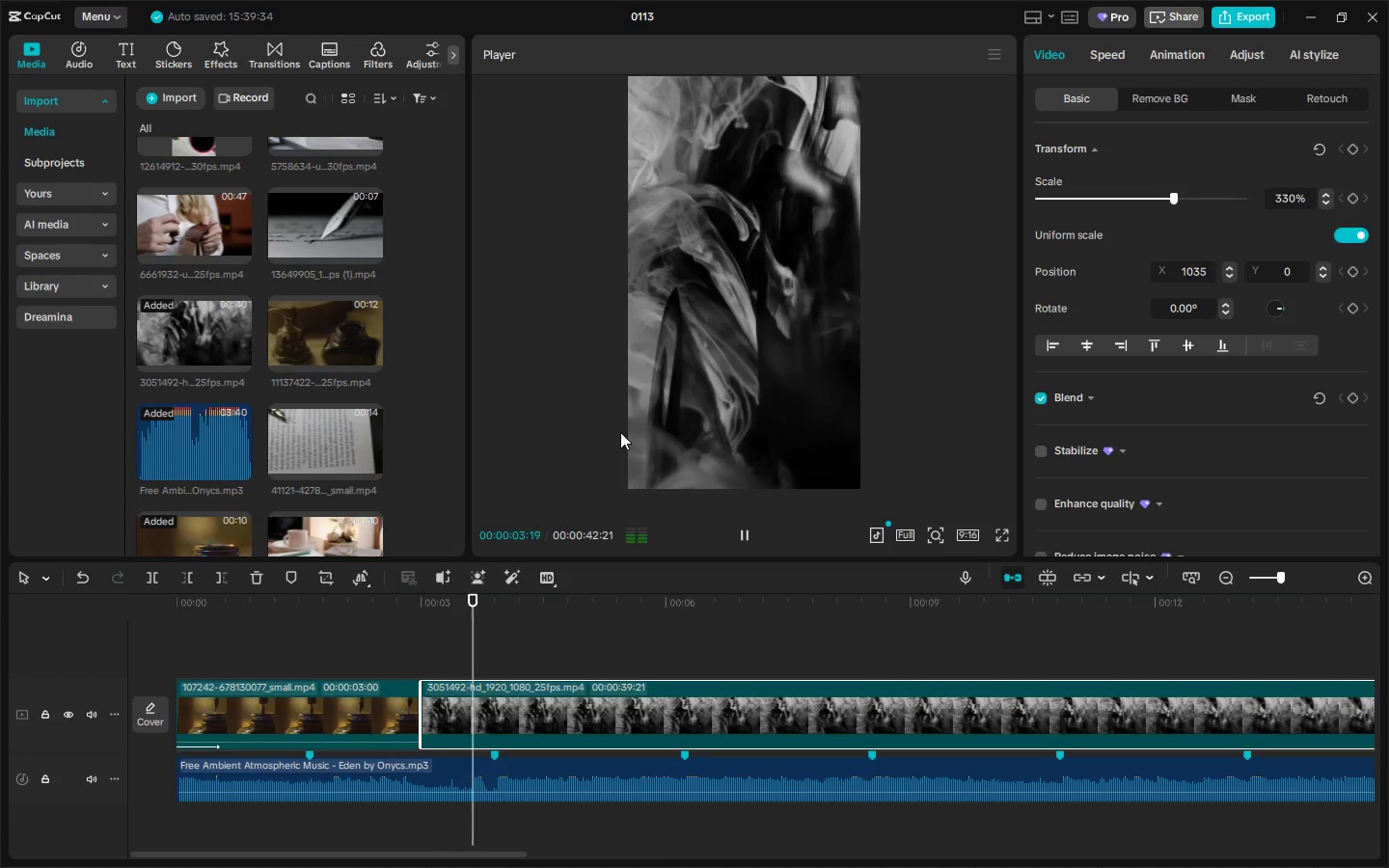 
key(Space)
 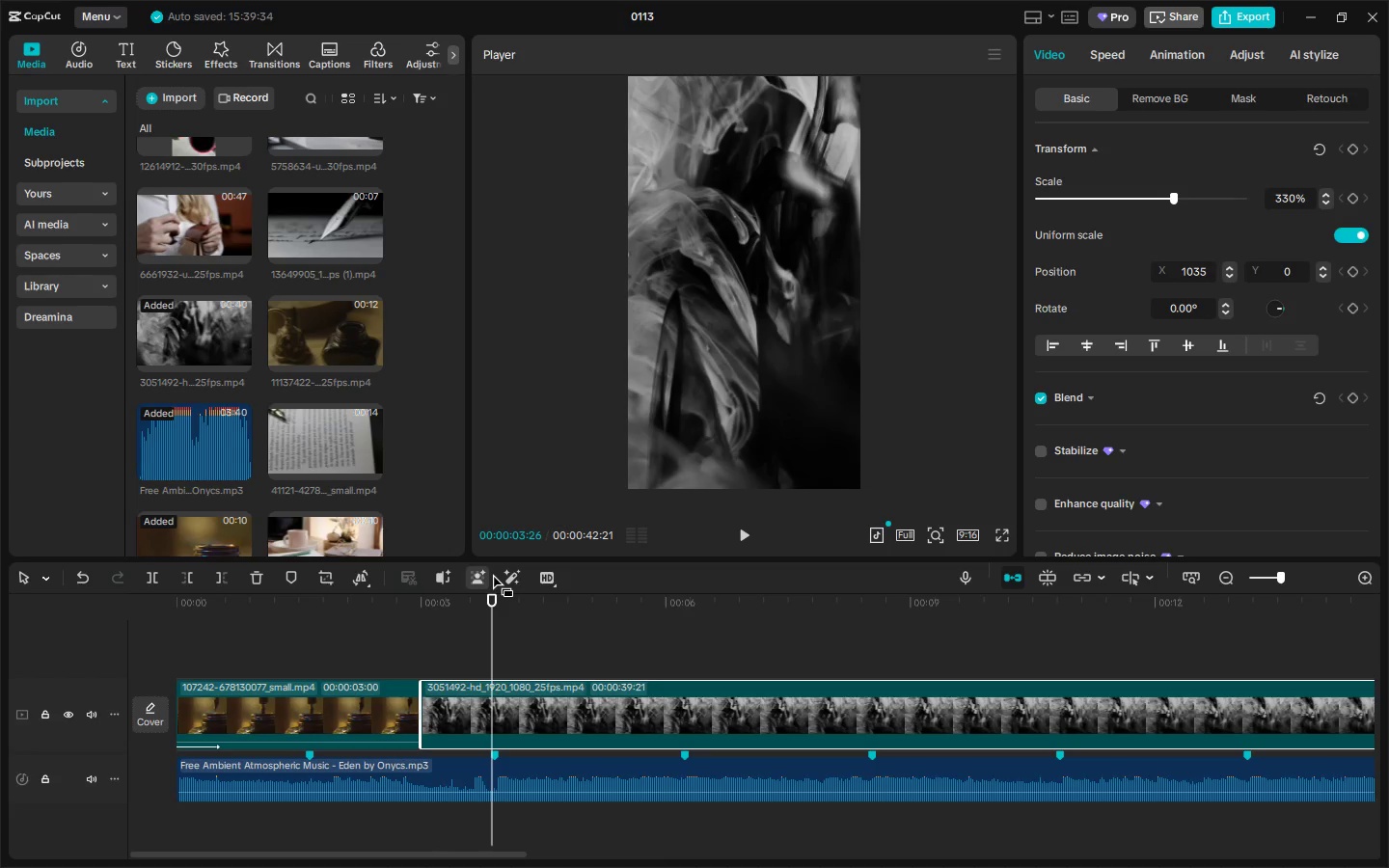 
key(Space)
 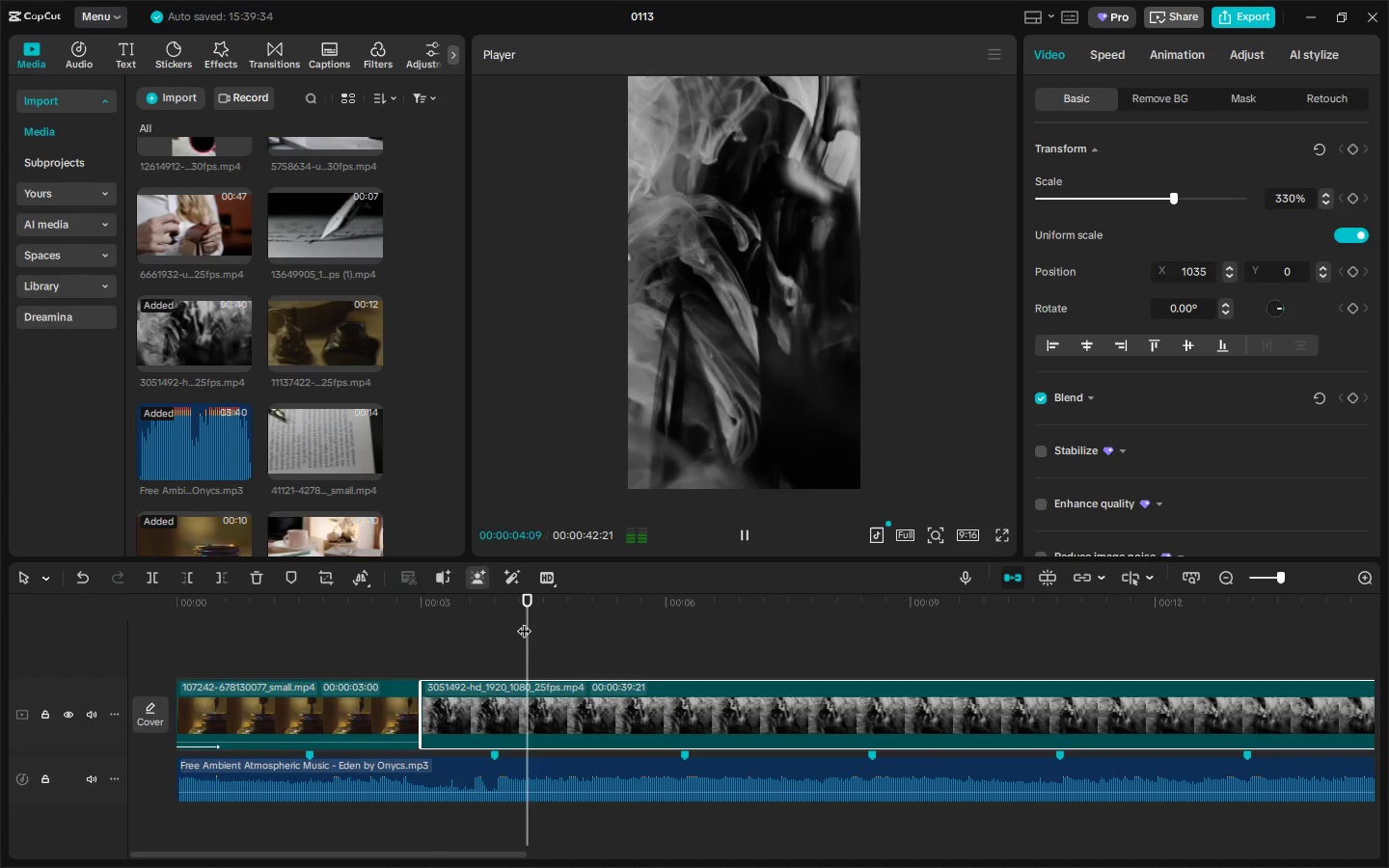 
key(Space)
 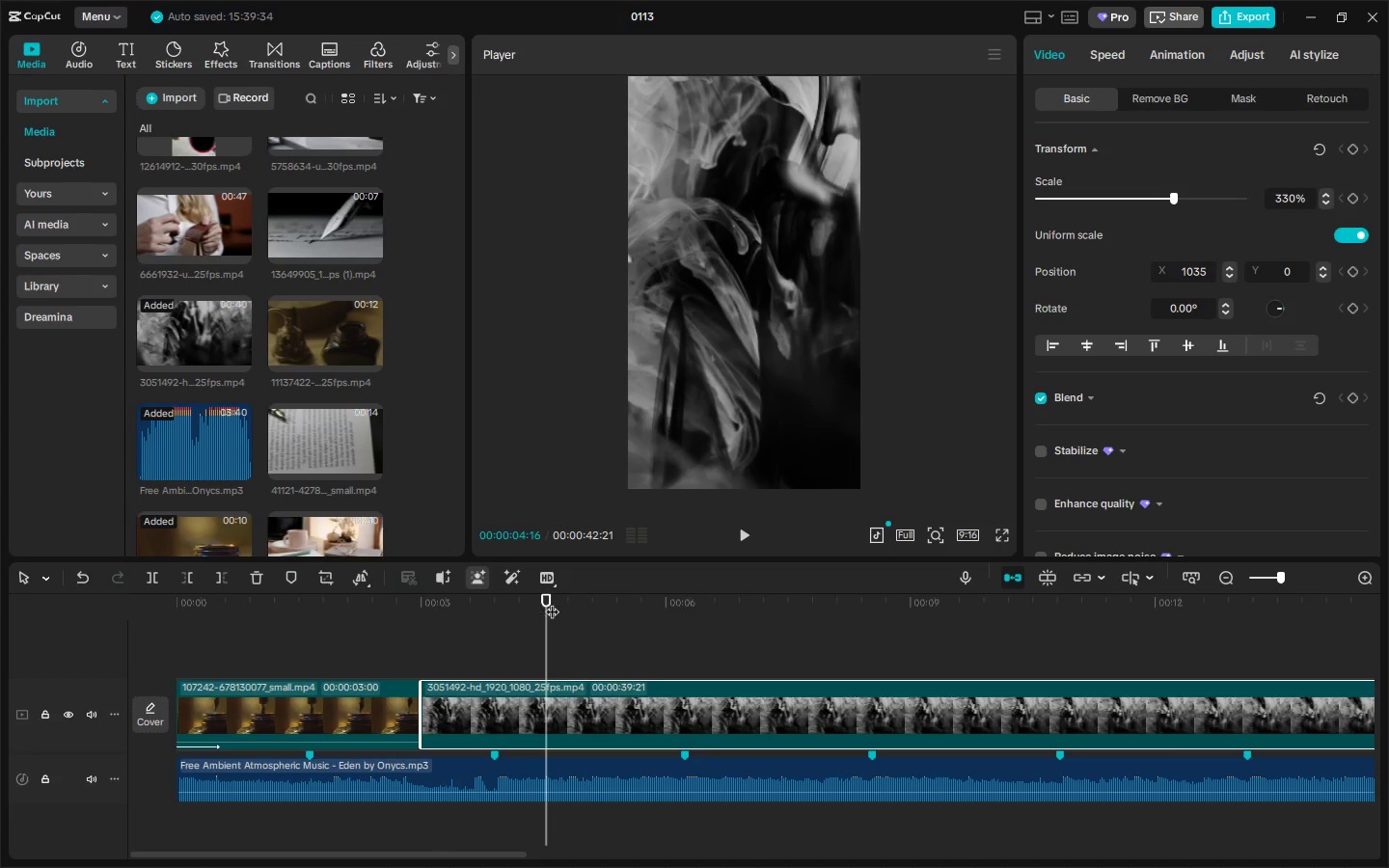 
left_click_drag(start_coordinate=[547, 602], to_coordinate=[531, 604])
 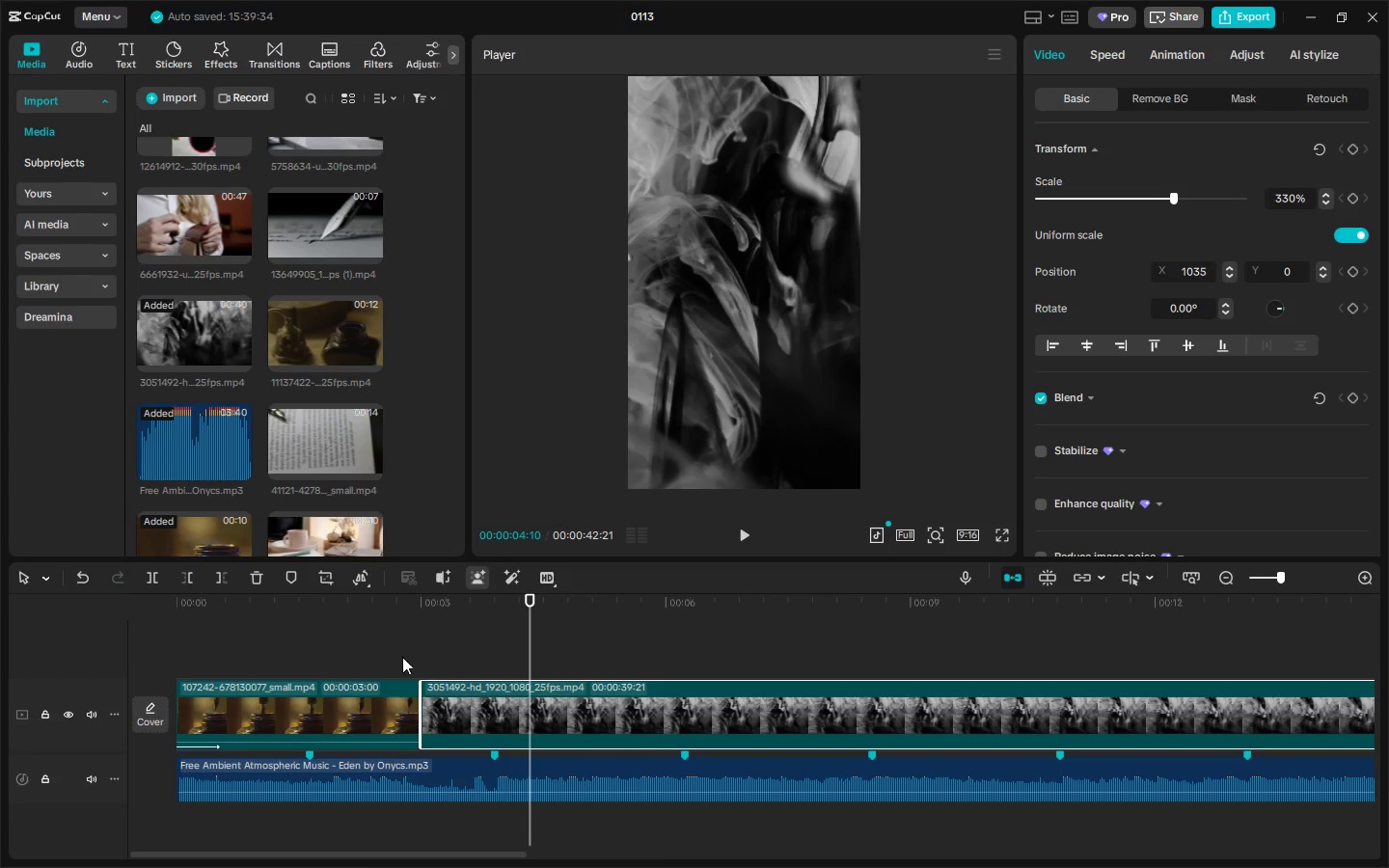 
left_click([343, 693])
 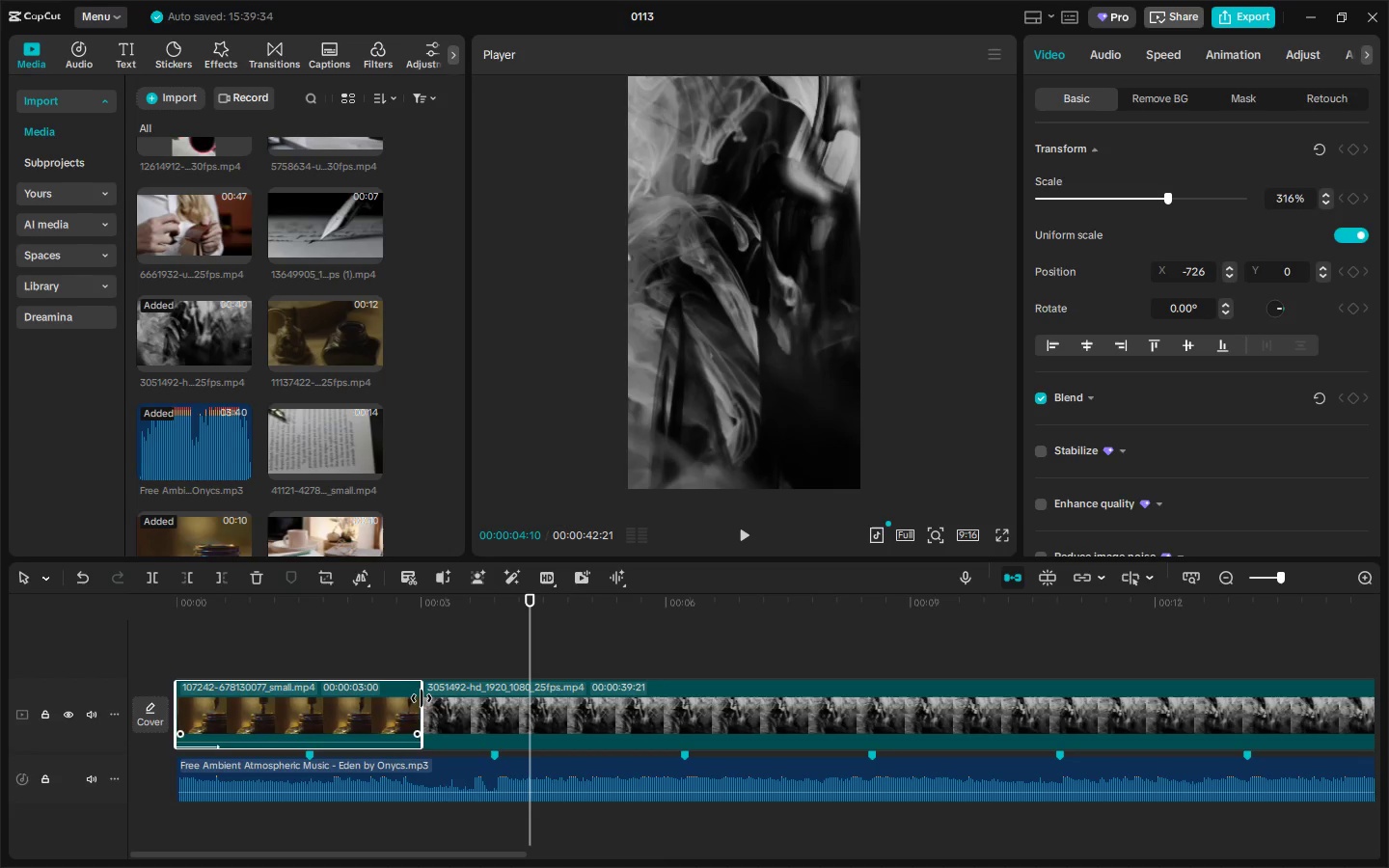 
left_click_drag(start_coordinate=[422, 698], to_coordinate=[299, 708])
 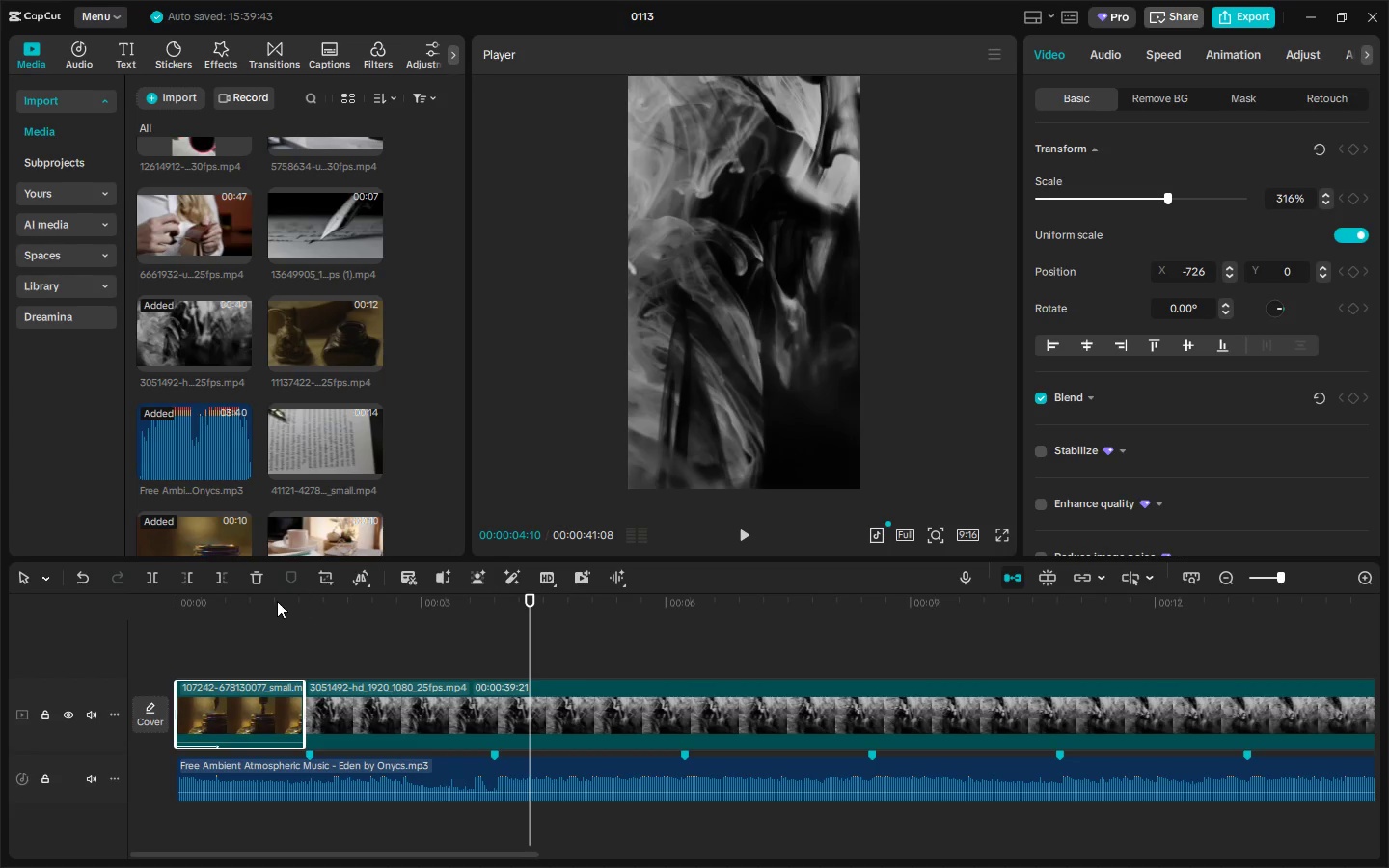 
left_click([270, 608])
 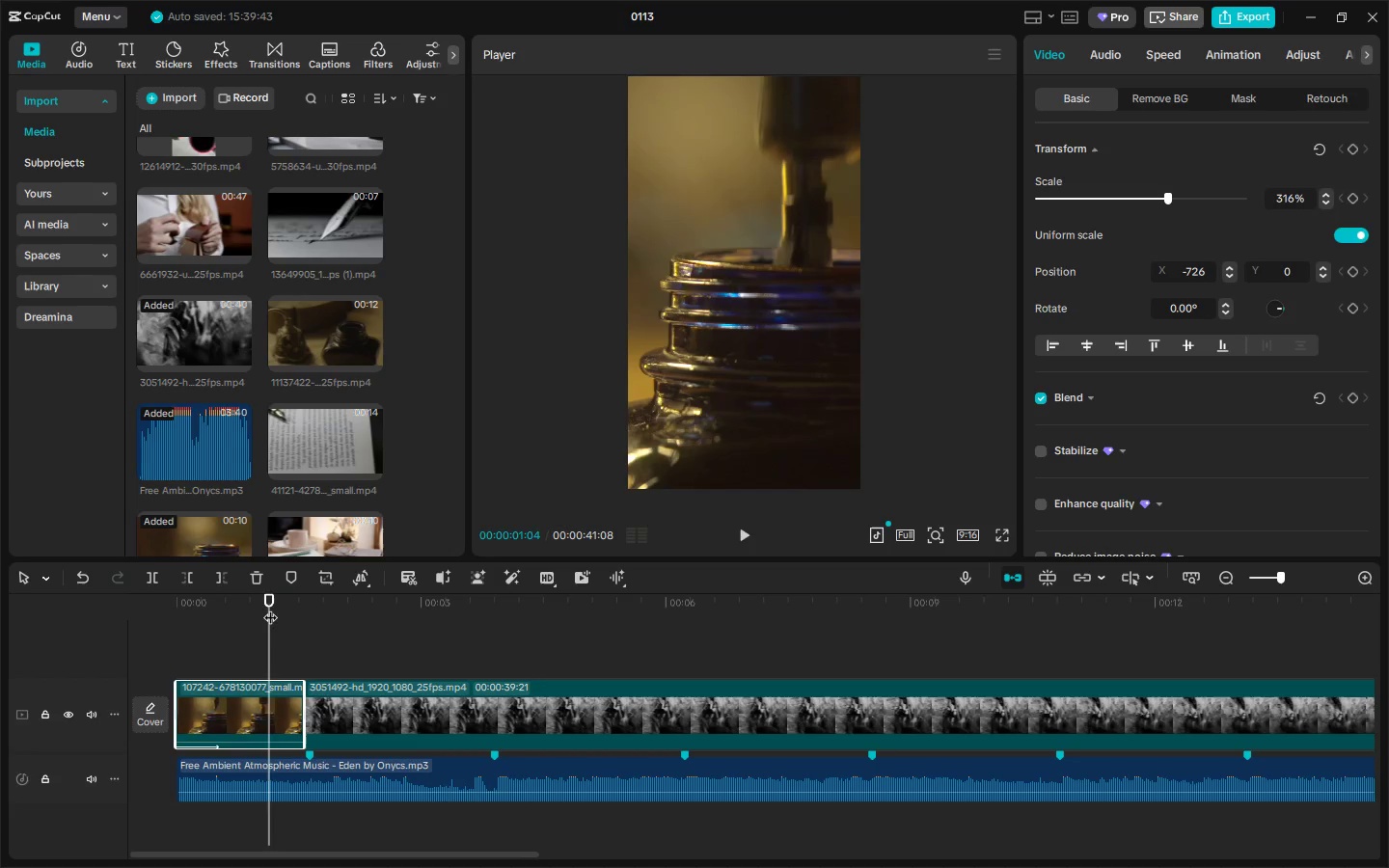 
key(Space)
 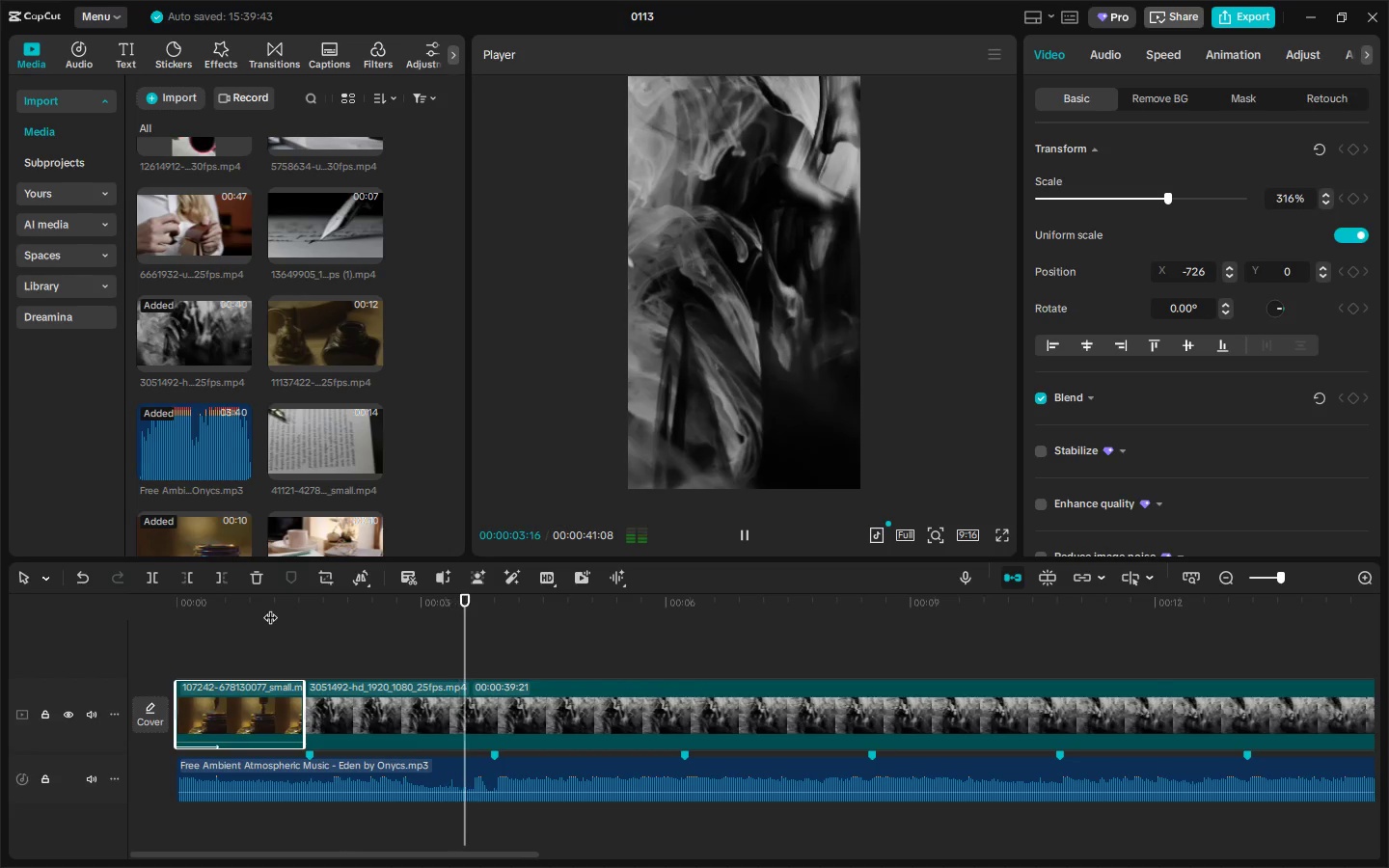 
key(Space)
 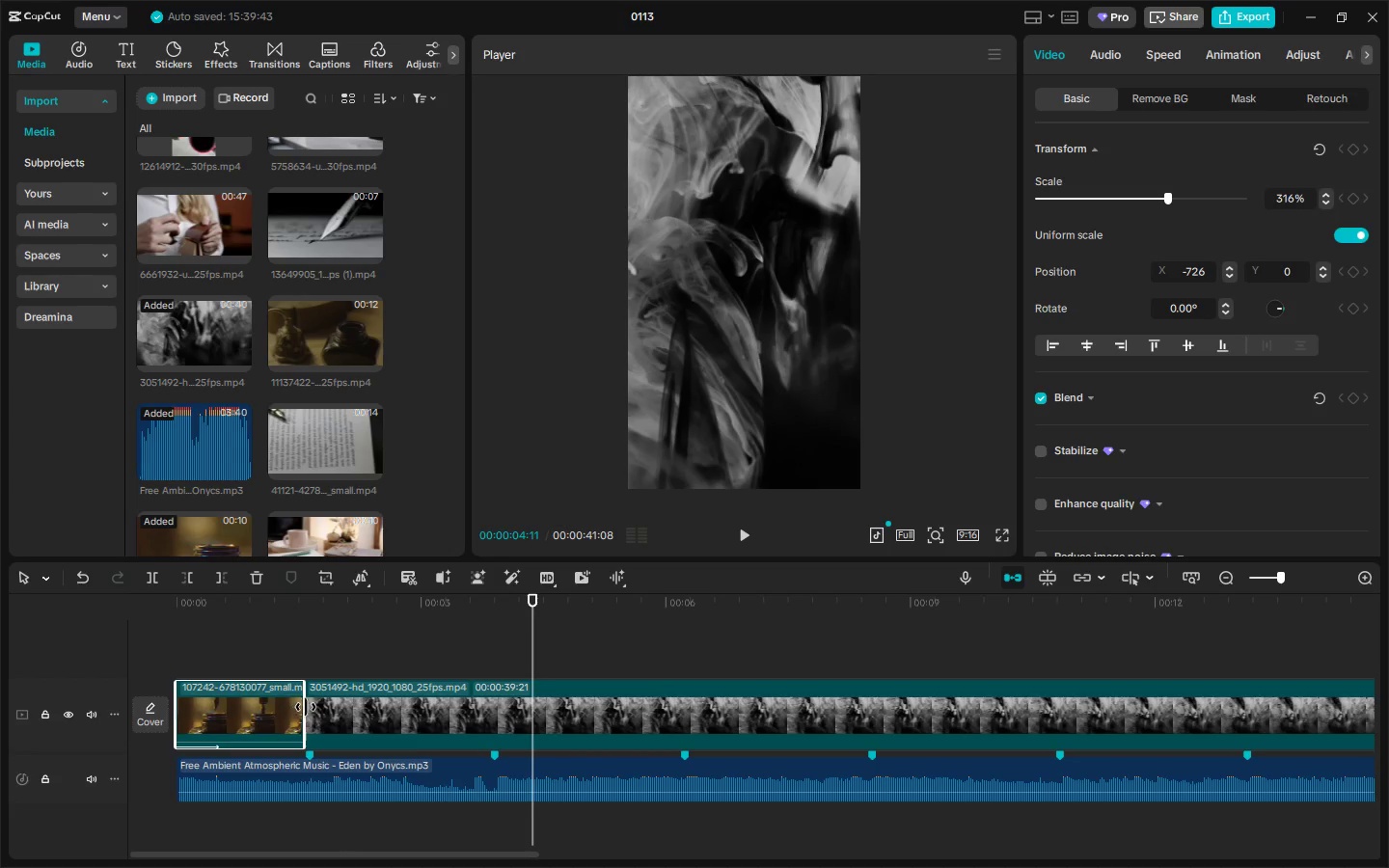 
left_click_drag(start_coordinate=[308, 707], to_coordinate=[490, 711])
 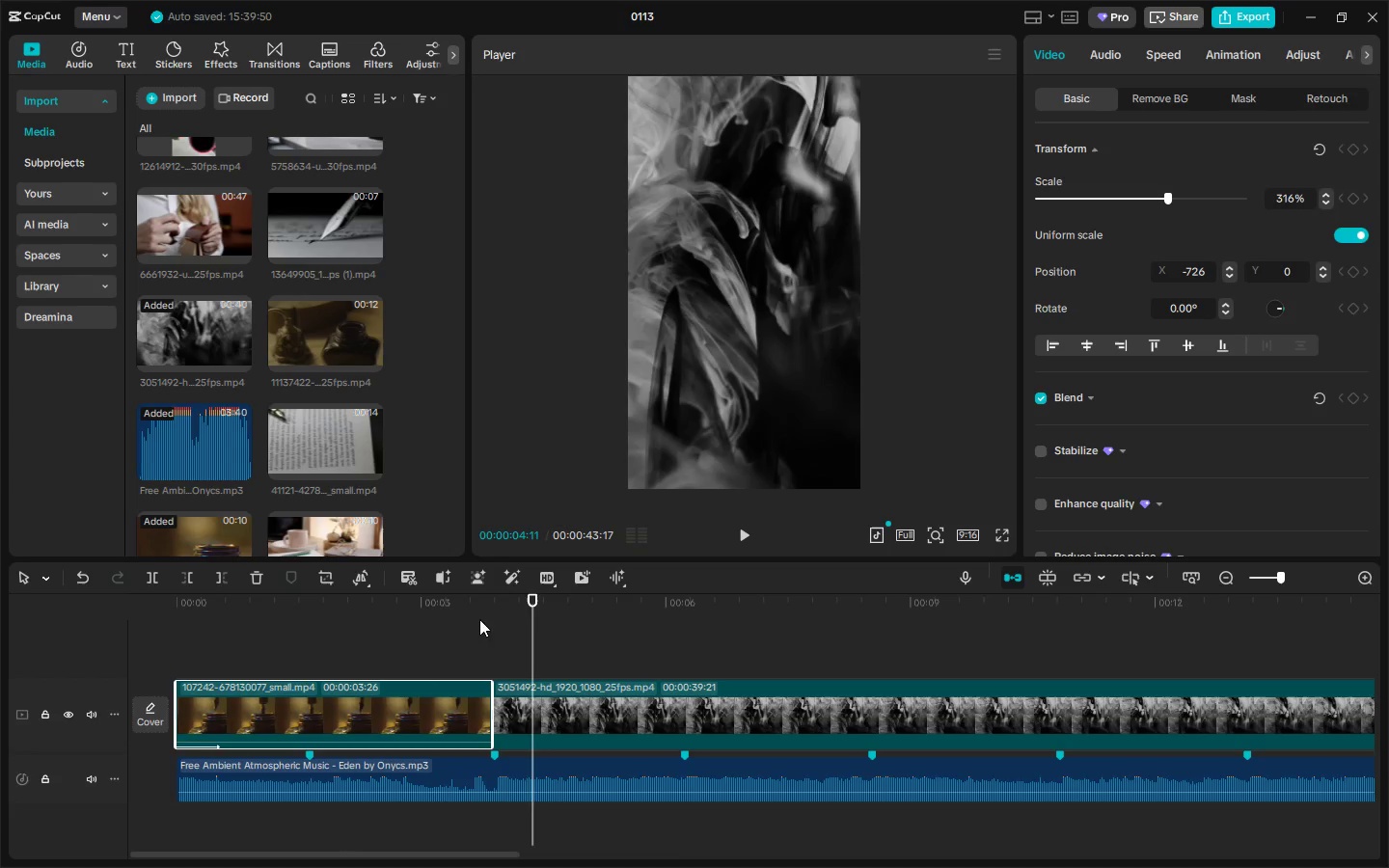 
left_click([468, 603])
 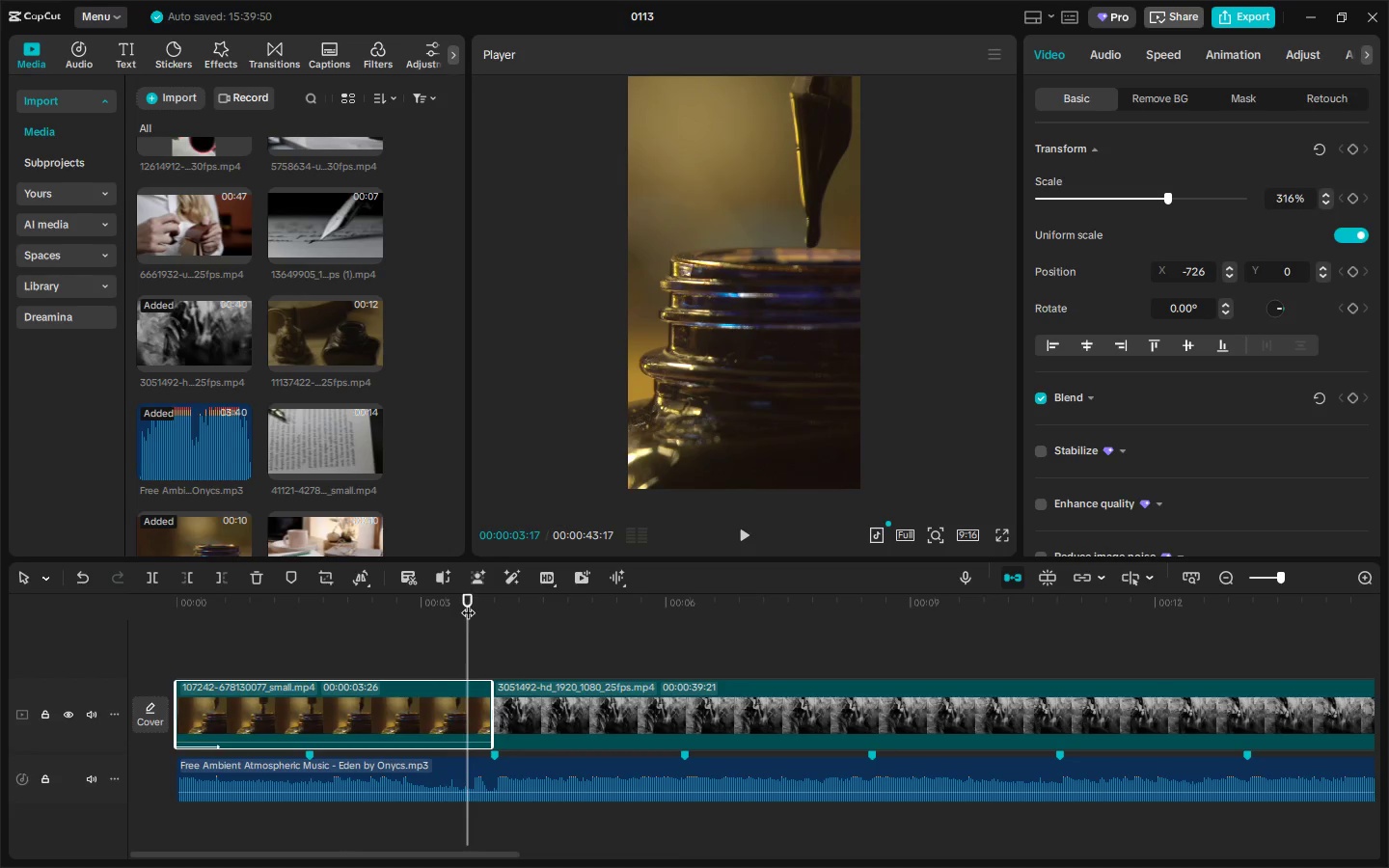 
key(Space)
 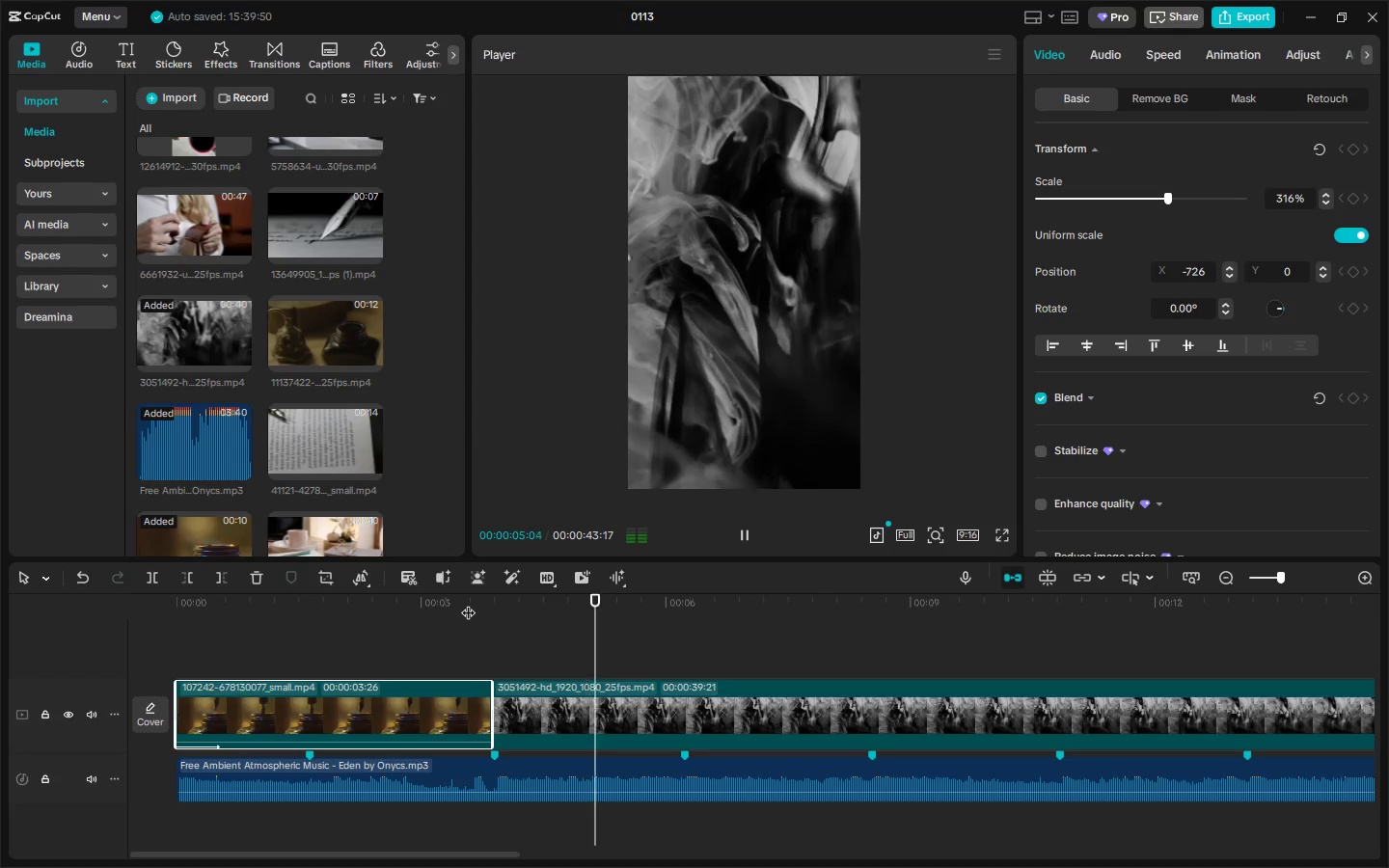 
key(Space)
 